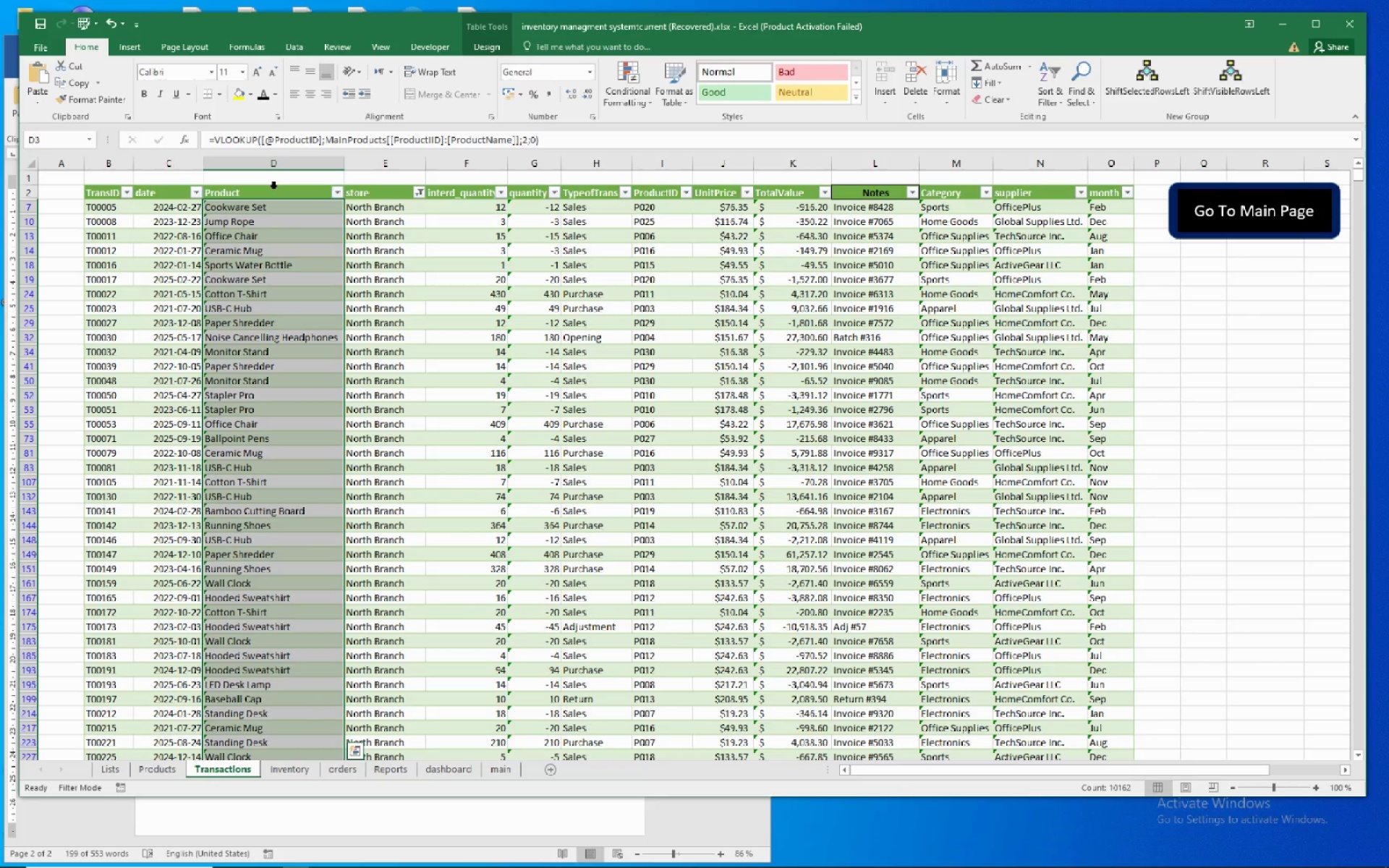 
mouse_move([226, 273])
 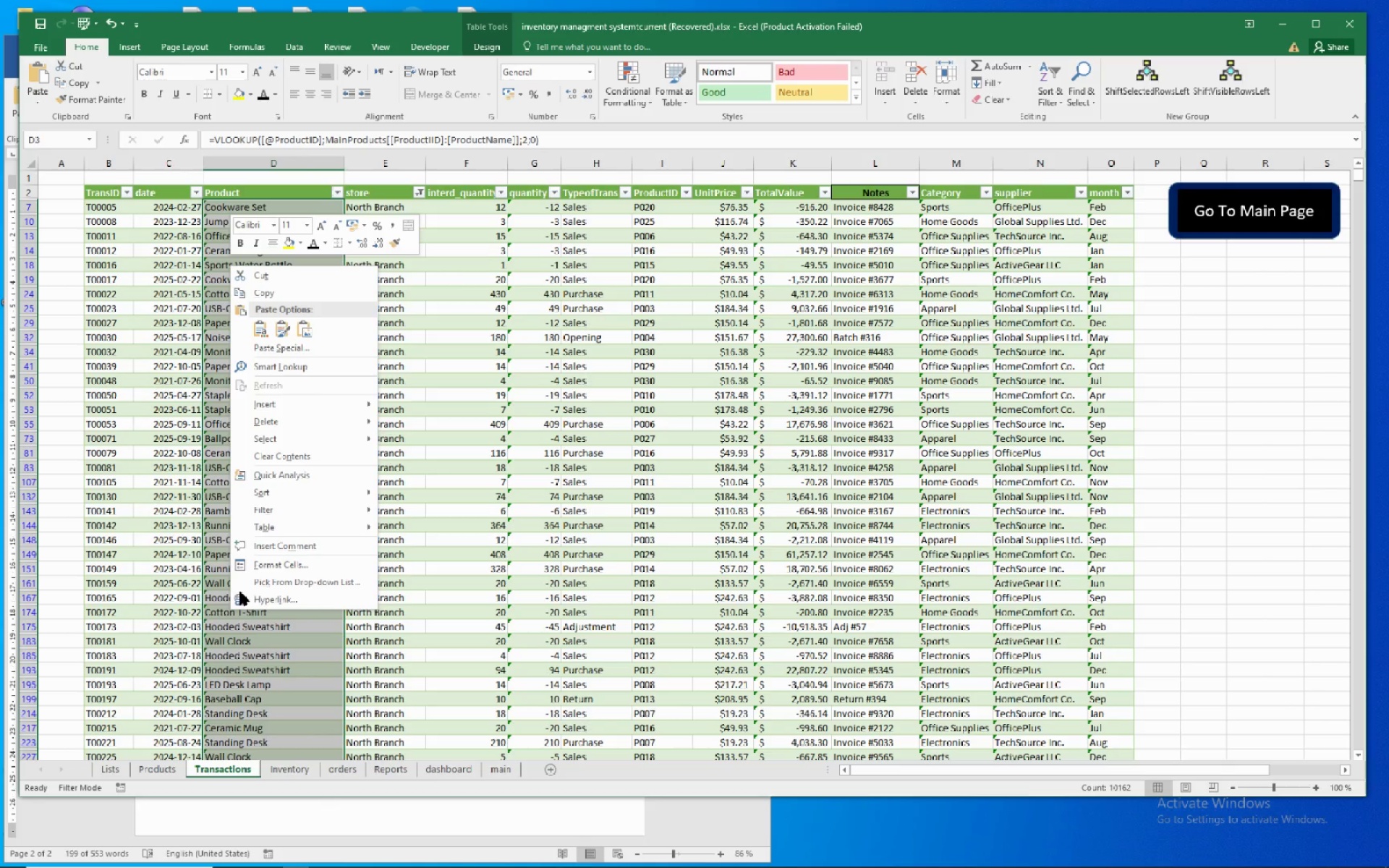 
left_click([268, 572])
 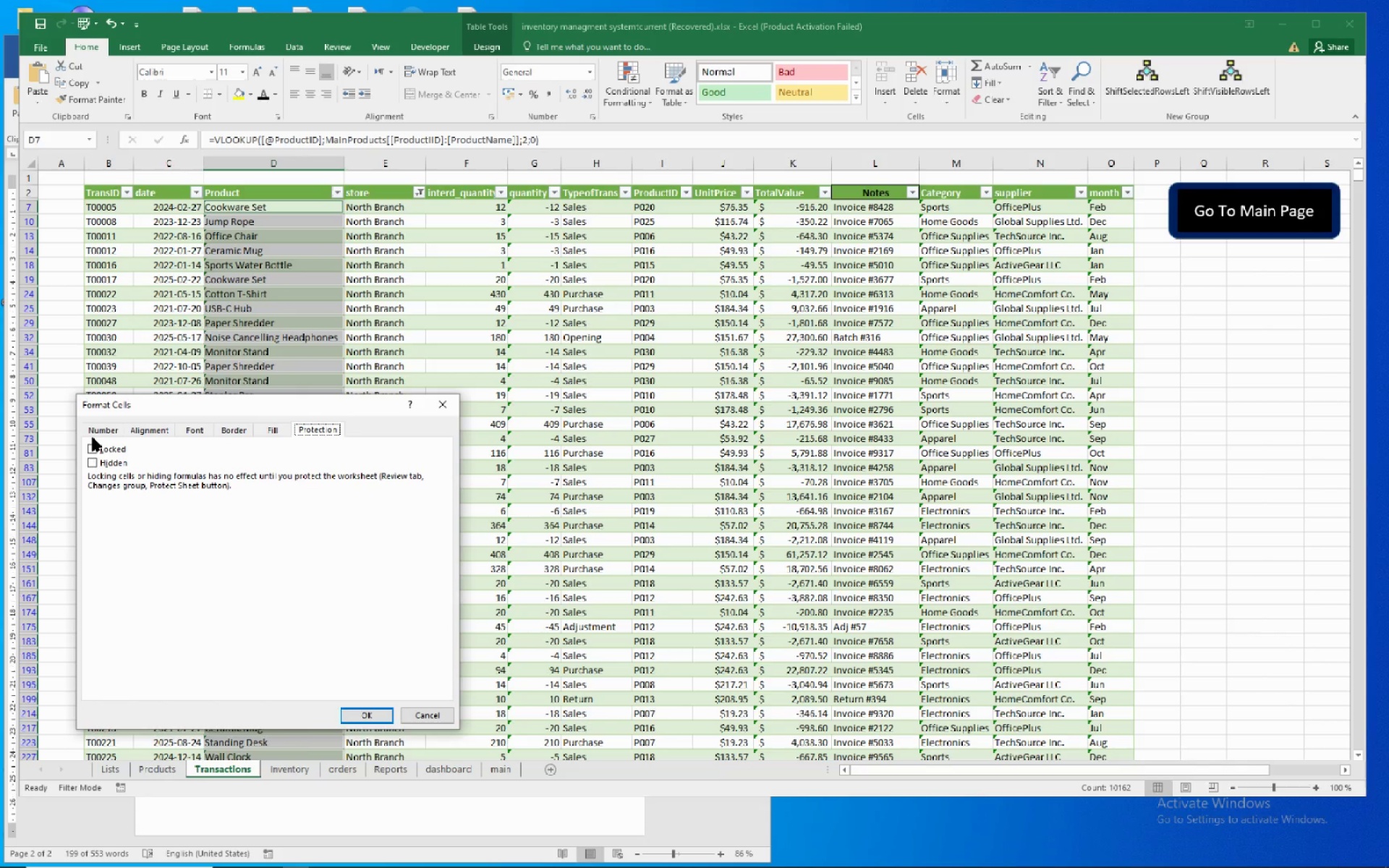 
left_click([101, 453])
 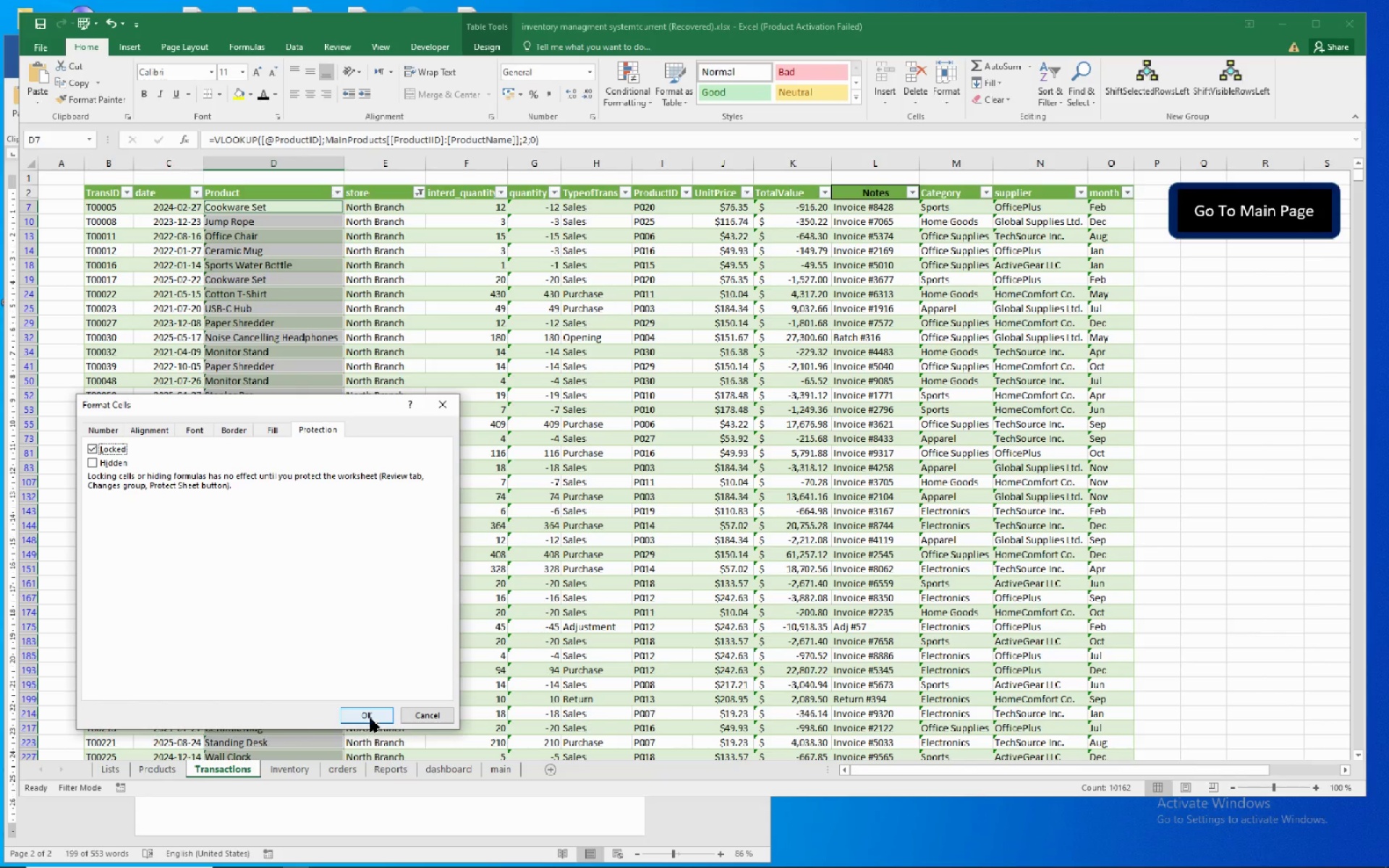 
left_click([376, 715])
 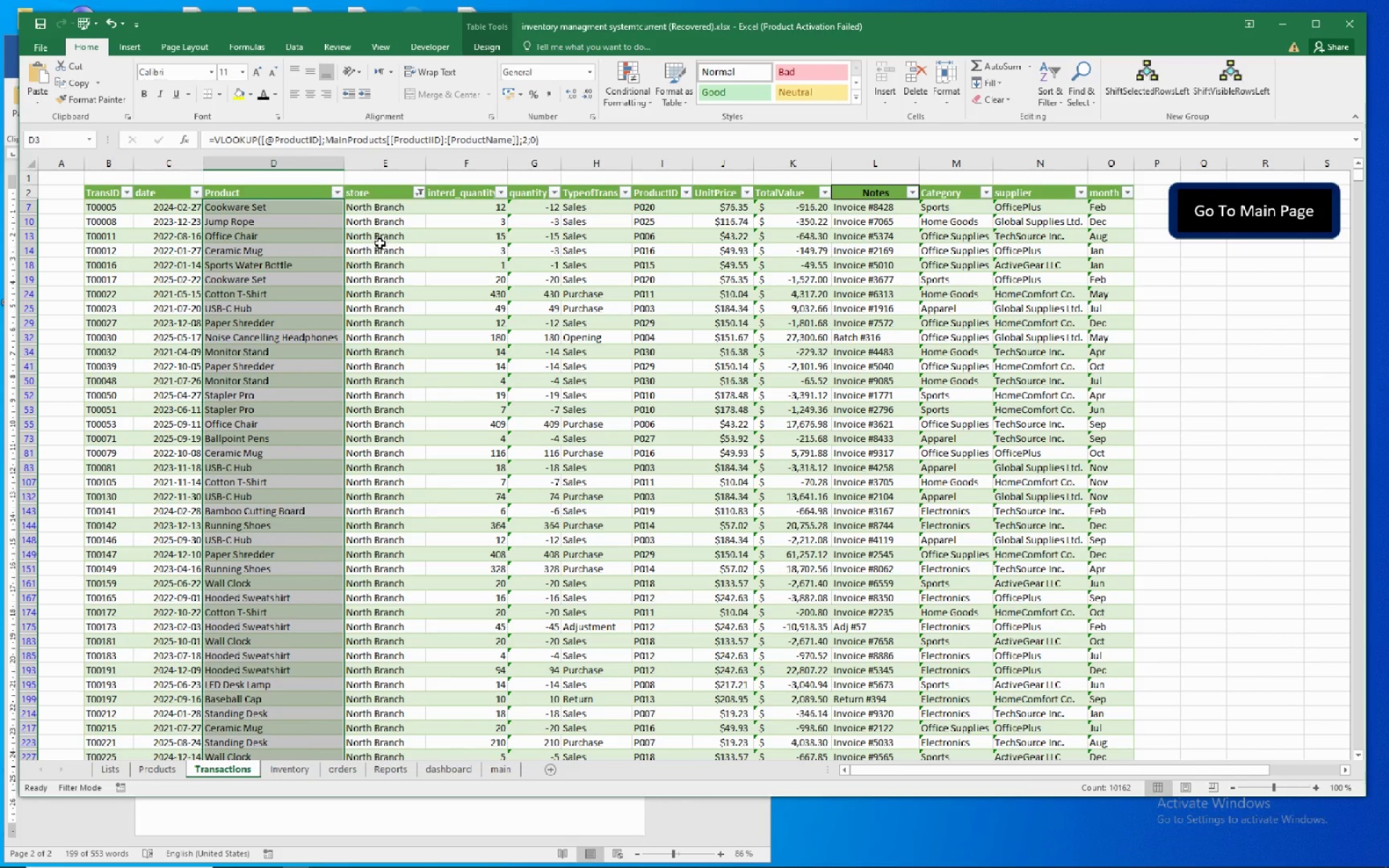 
left_click([386, 235])
 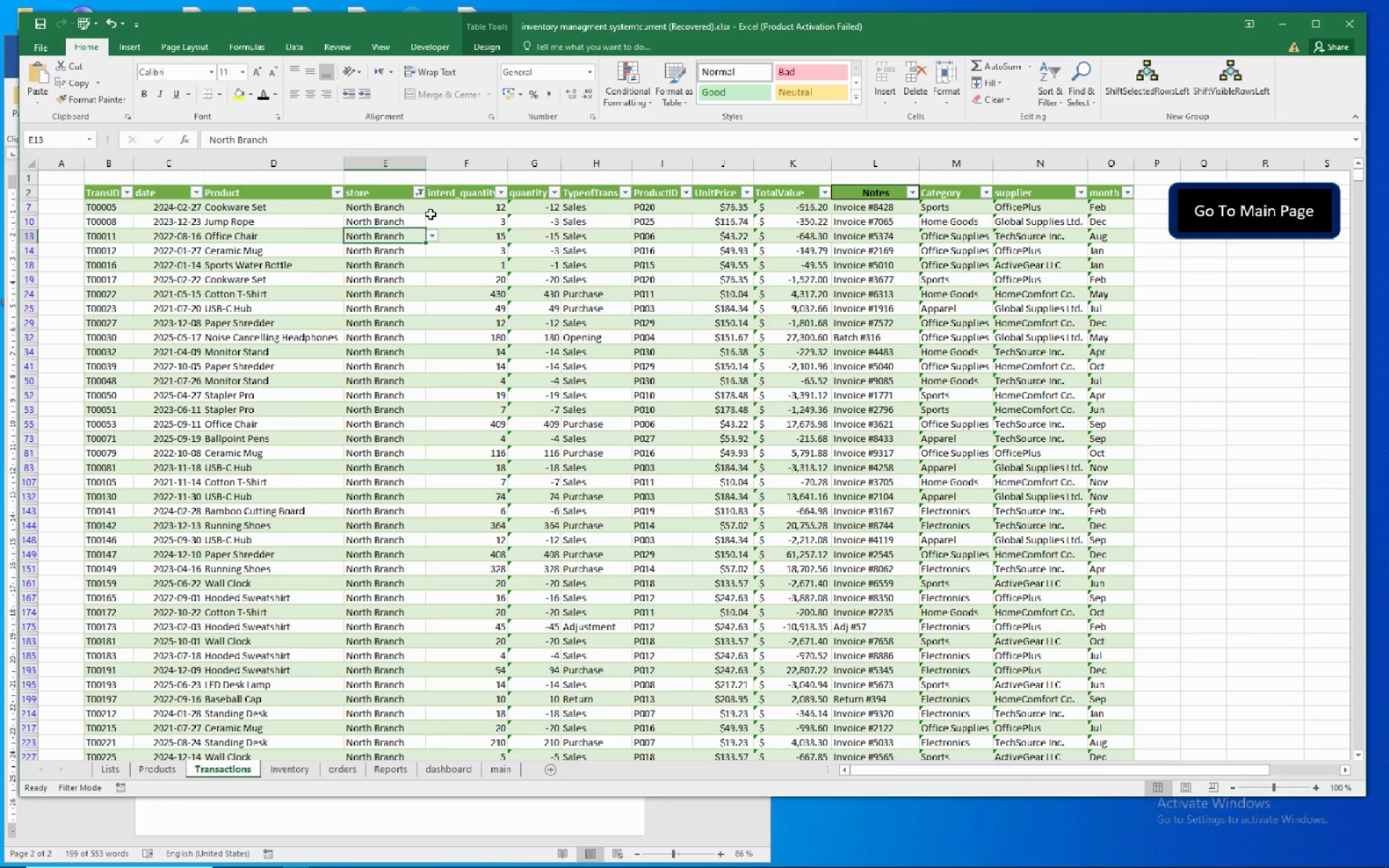 
left_click([442, 206])
 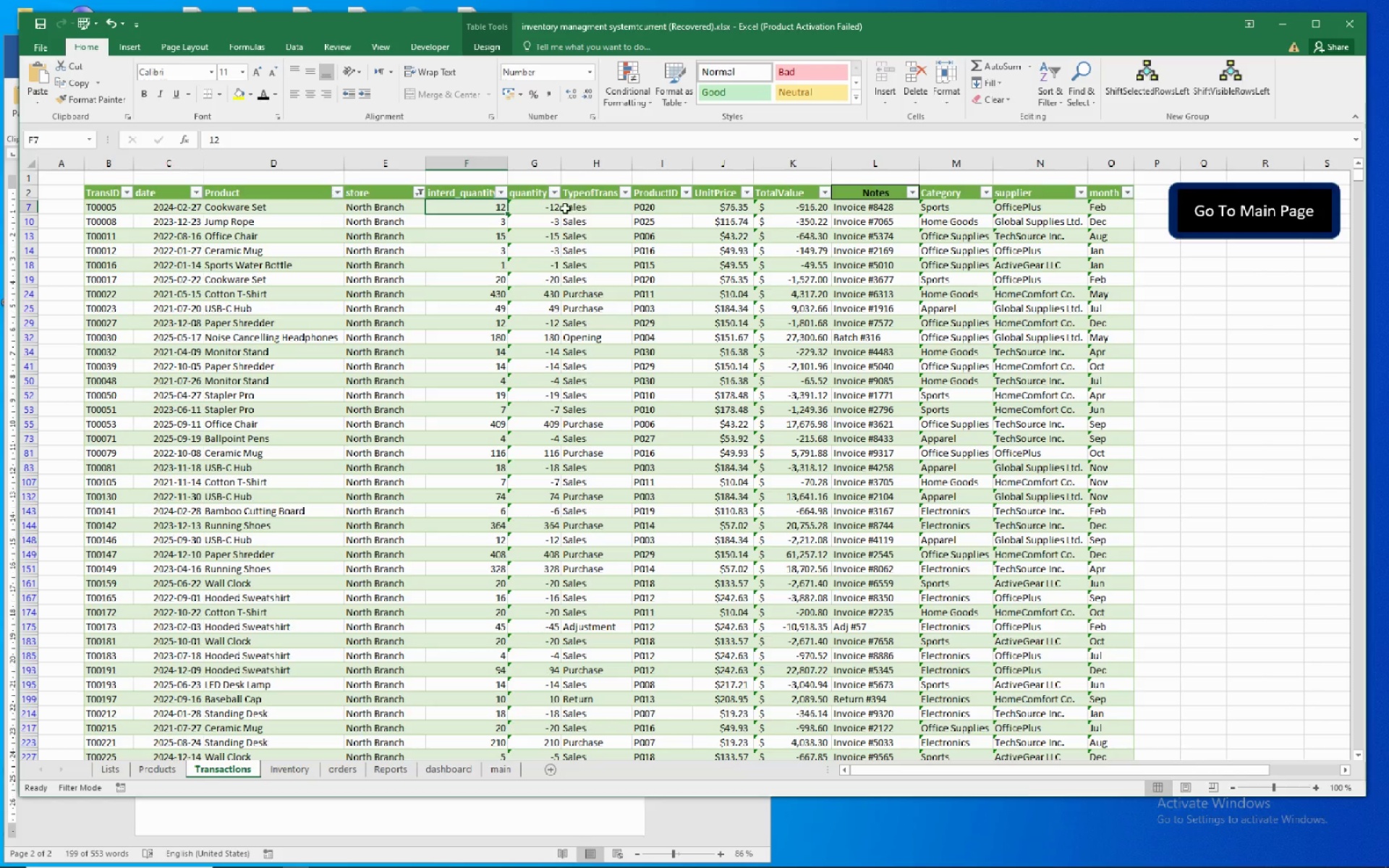 
left_click([545, 205])
 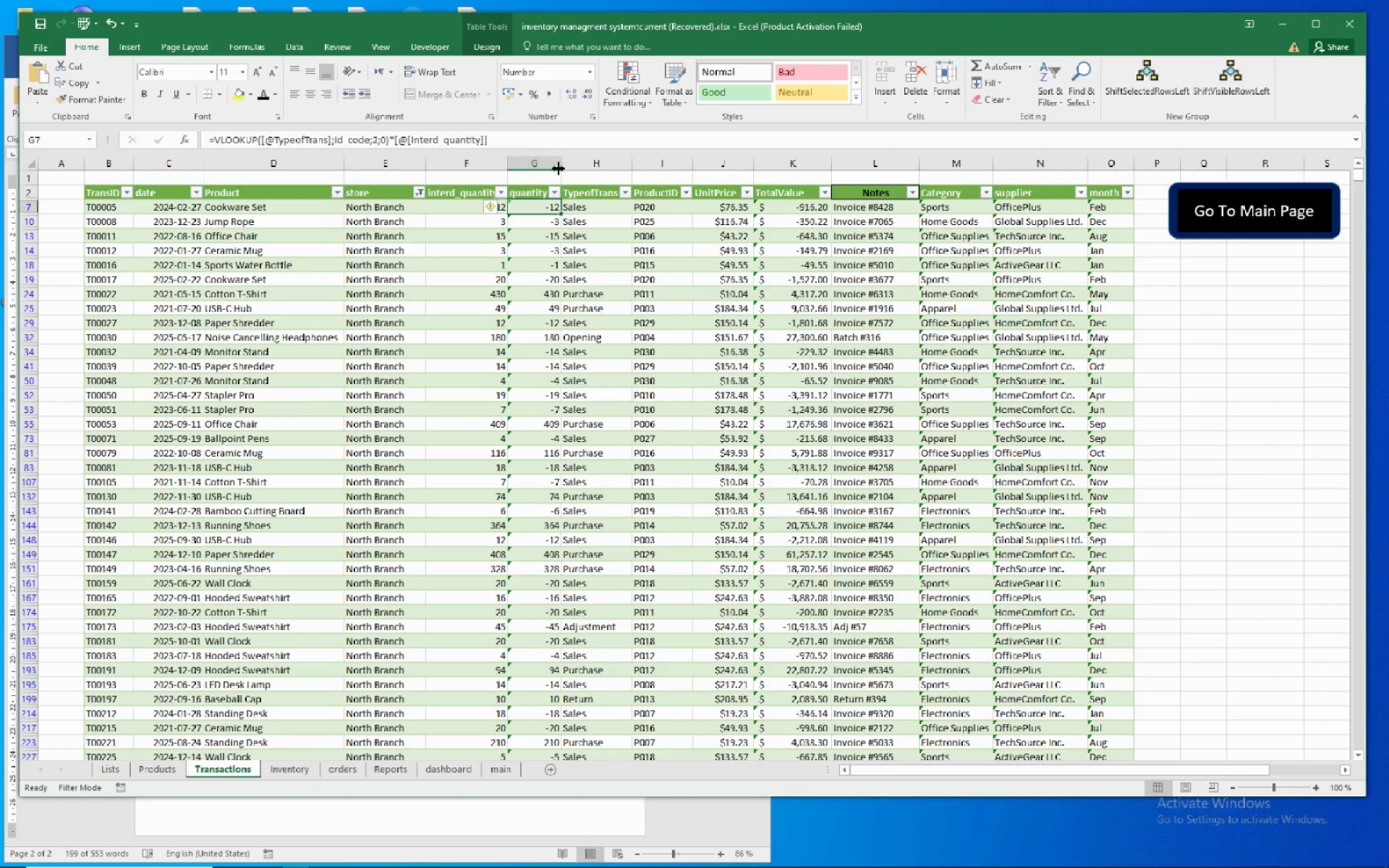 
wait(5.34)
 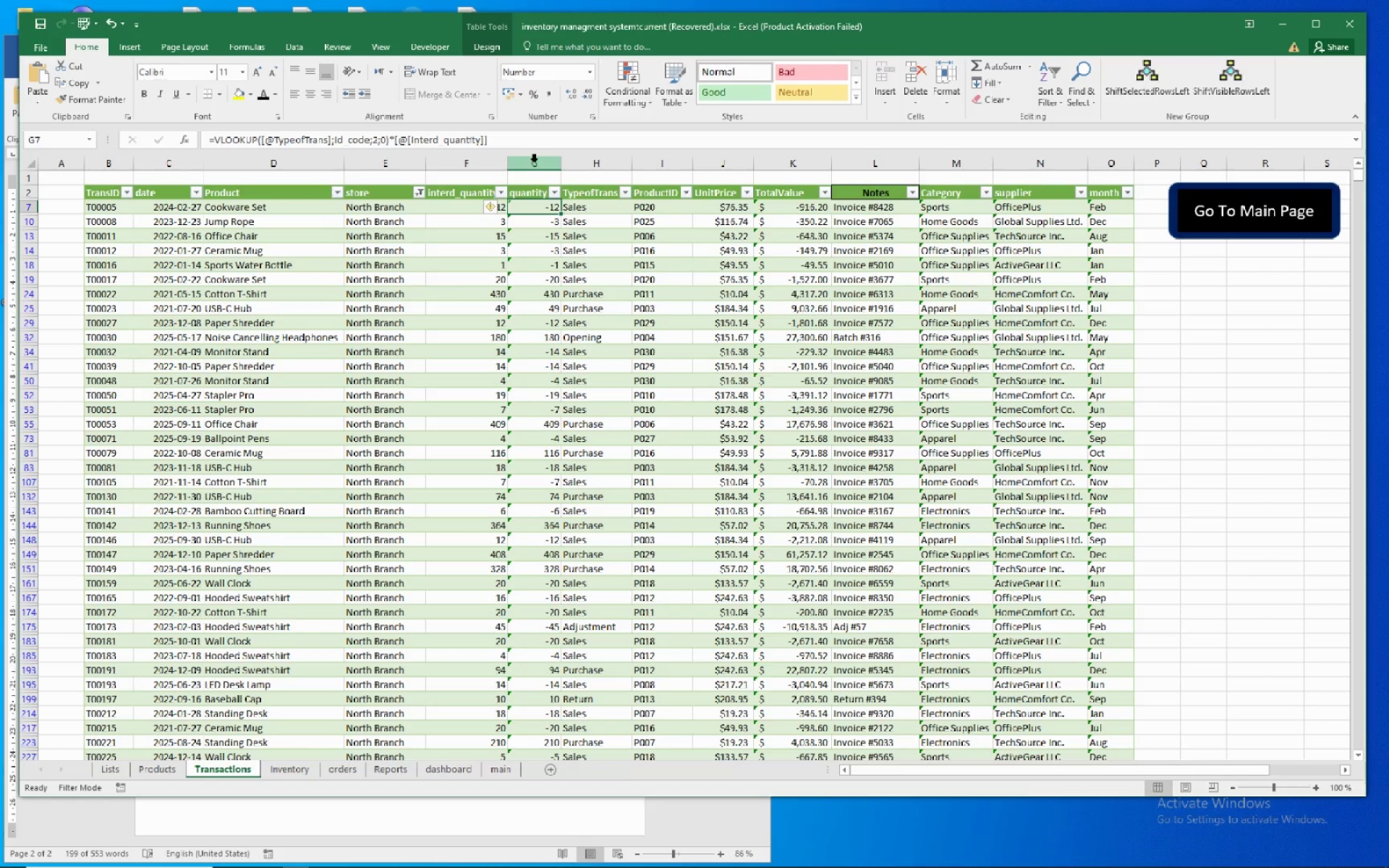 
double_click([558, 169])
 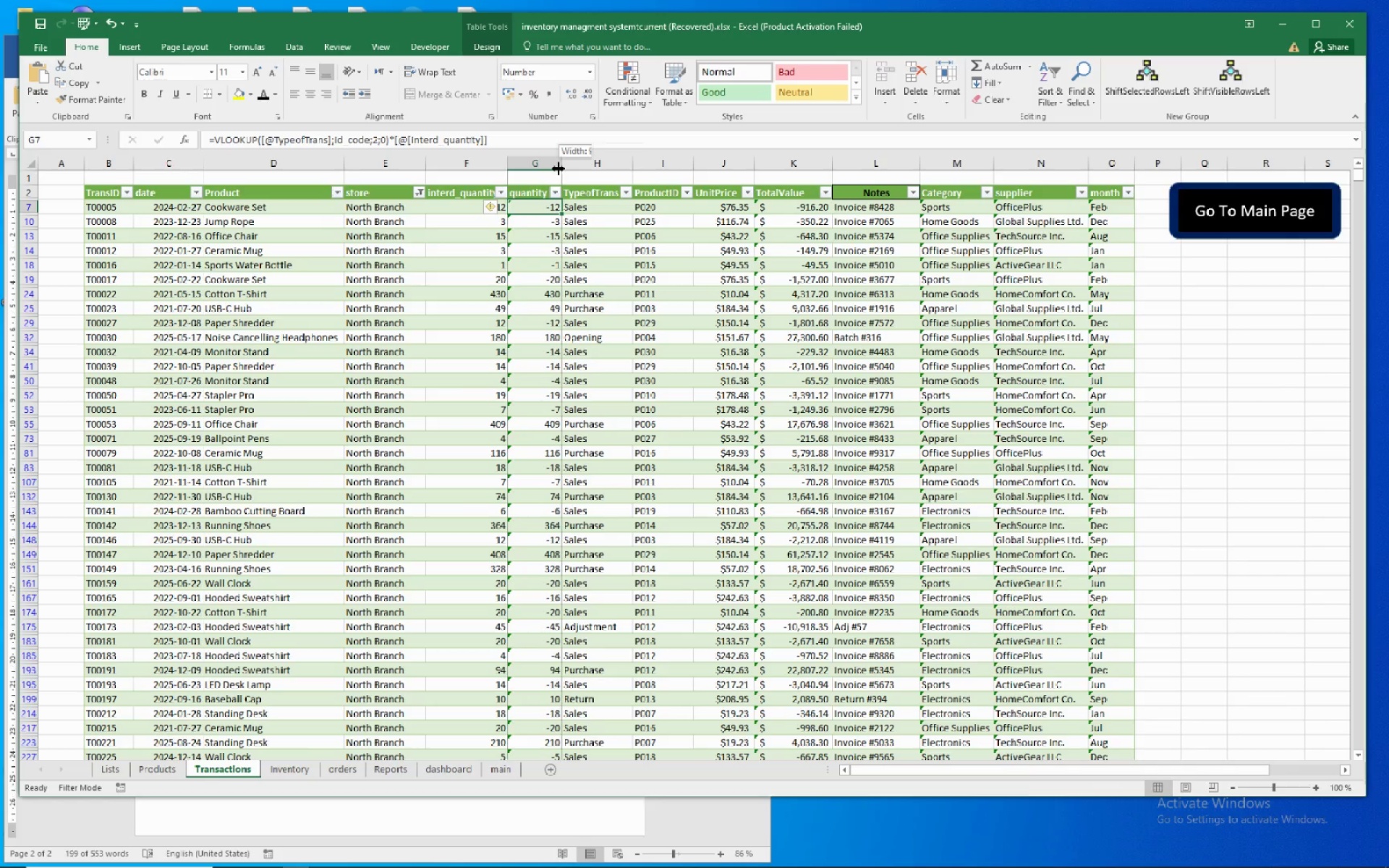 
left_click_drag(start_coordinate=[558, 169], to_coordinate=[572, 169])
 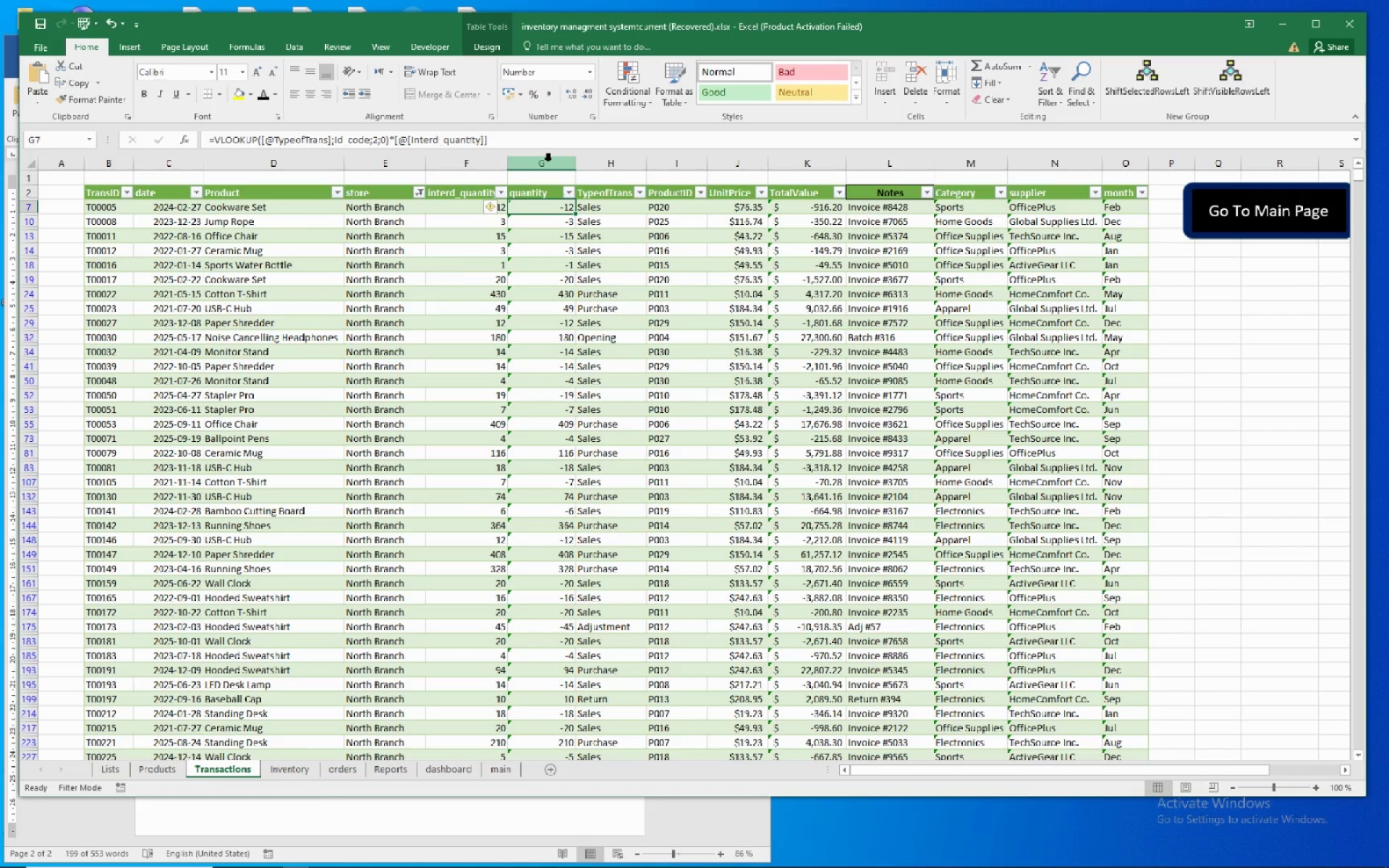 
wait(27.18)
 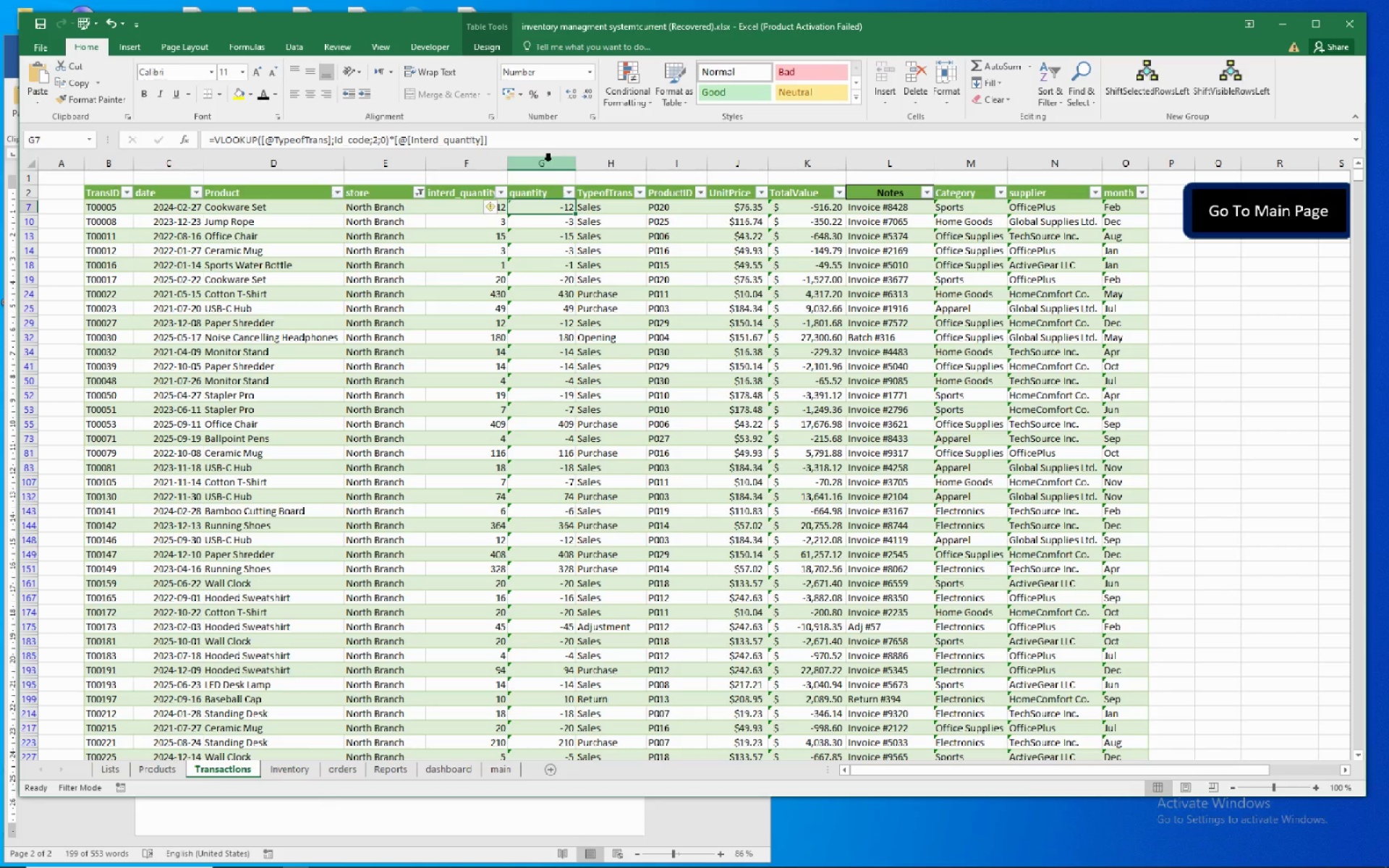 
left_click([543, 188])
 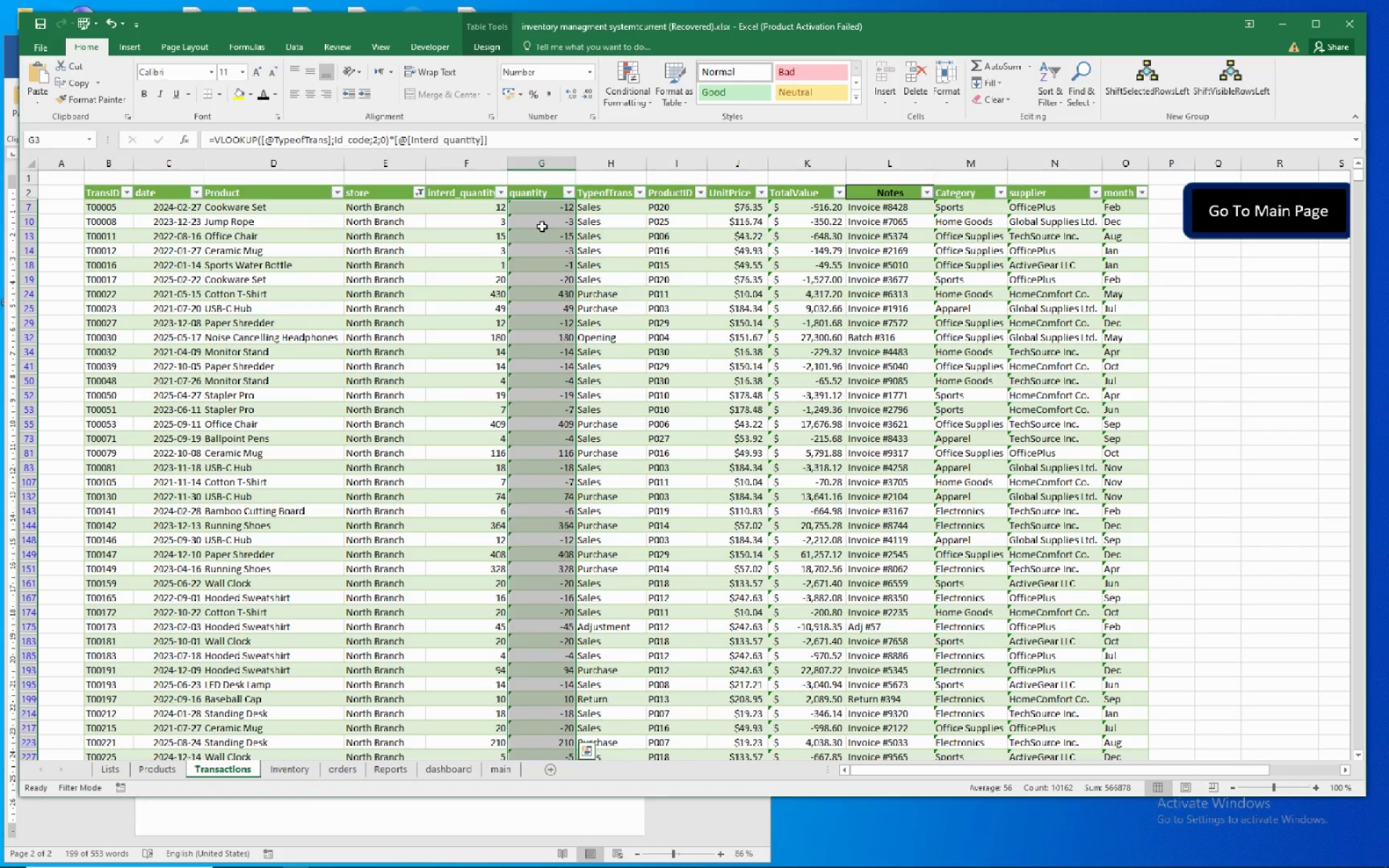 
right_click([542, 226])
 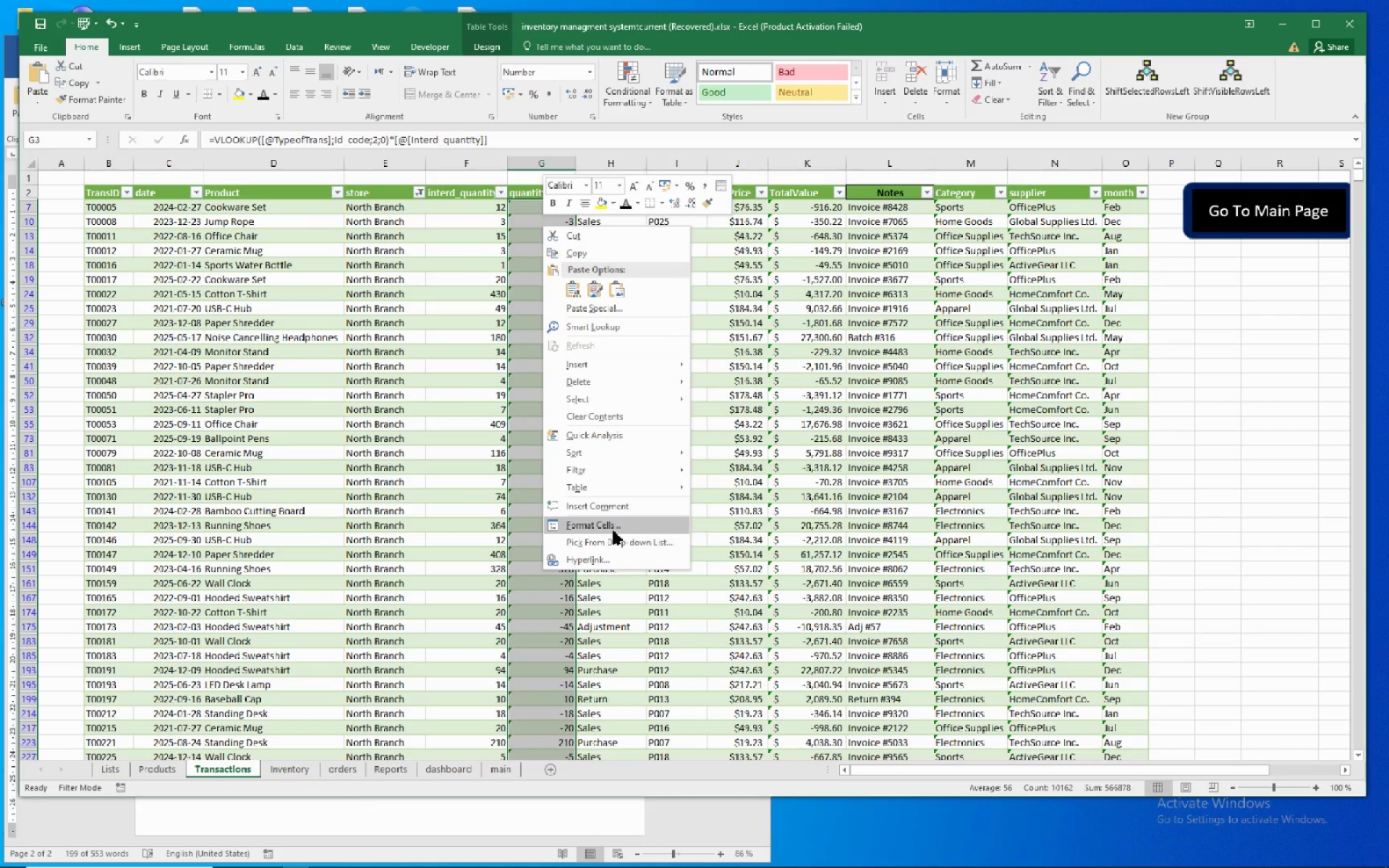 
left_click([614, 527])
 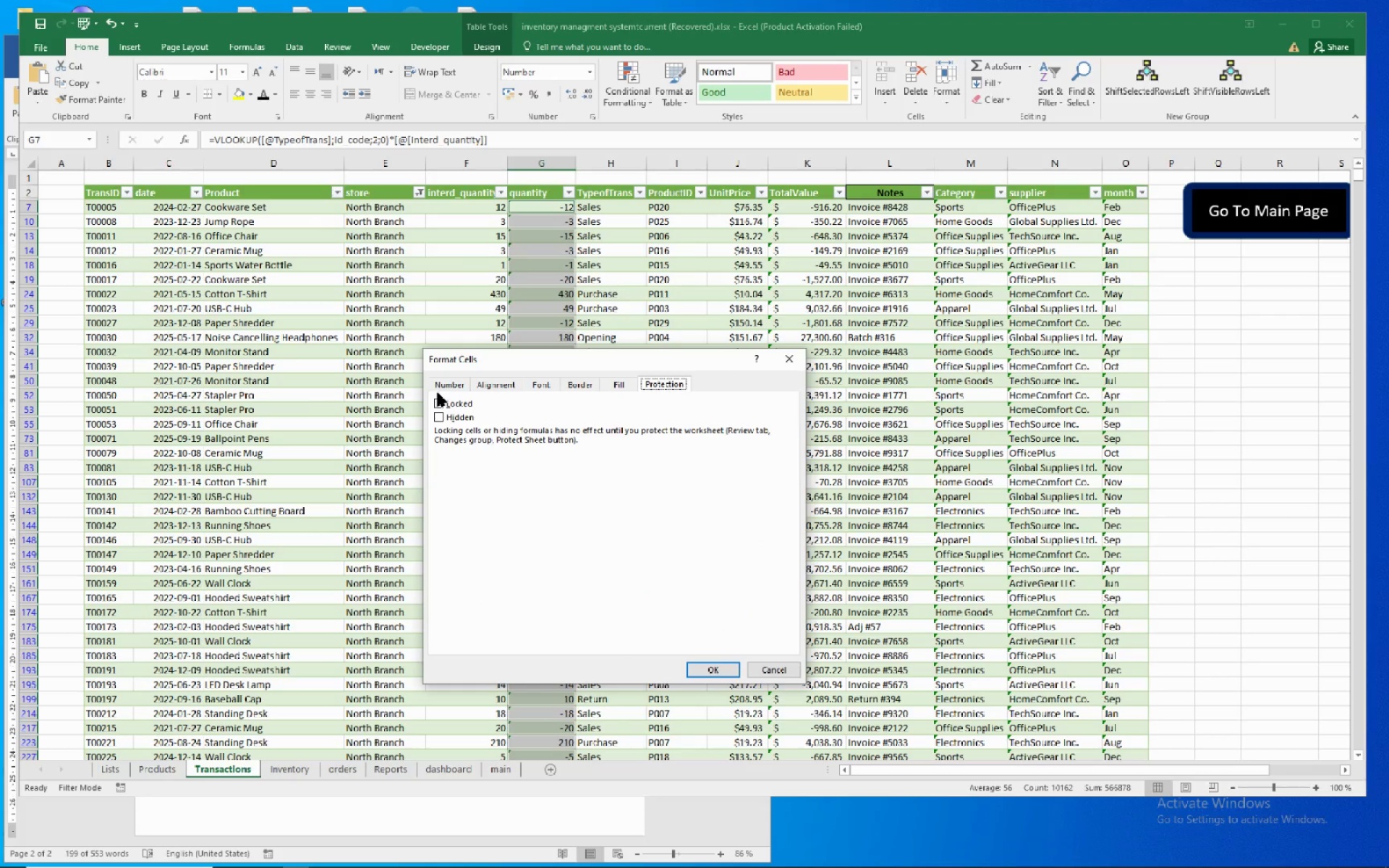 
left_click([438, 406])
 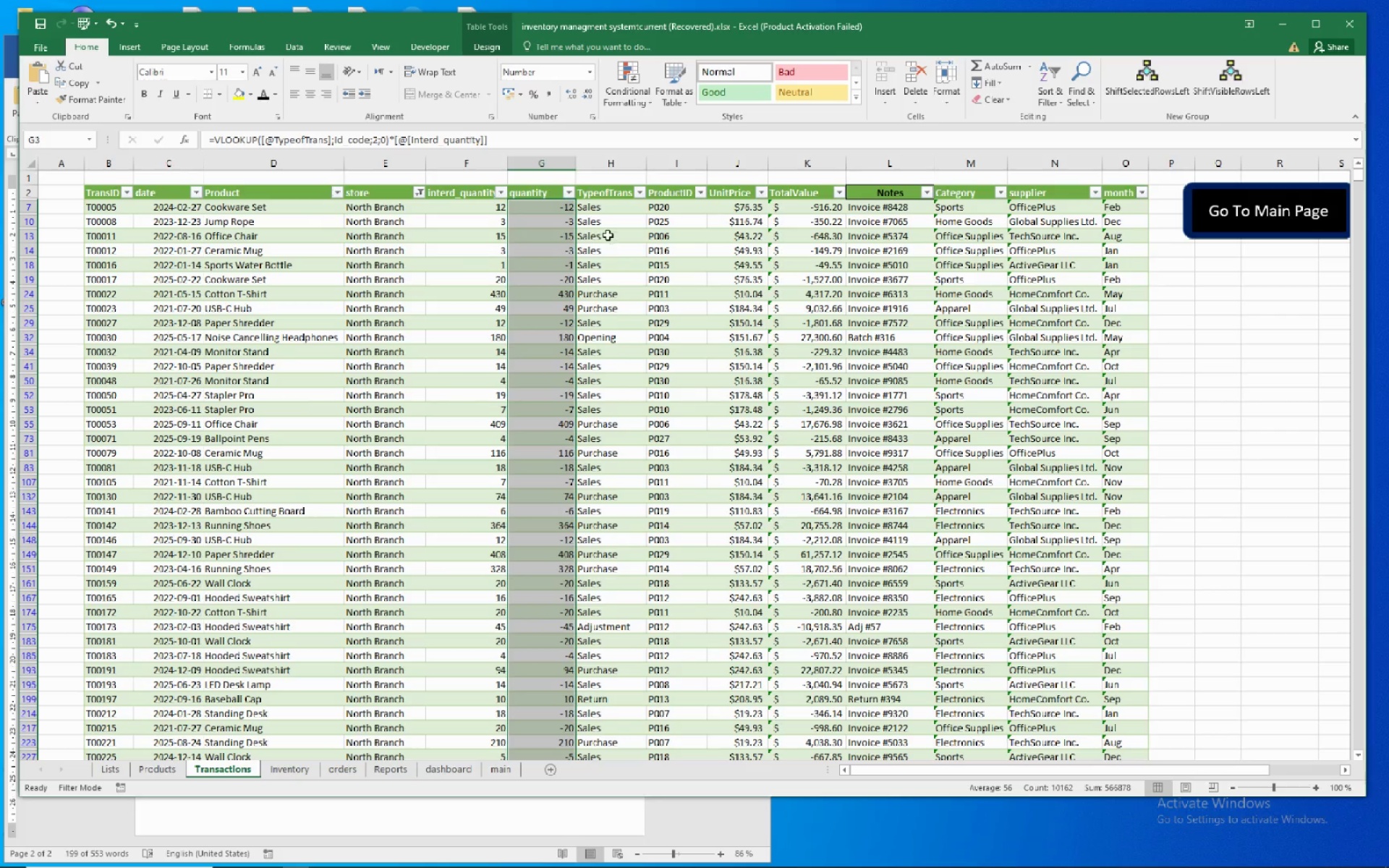 
left_click([613, 211])
 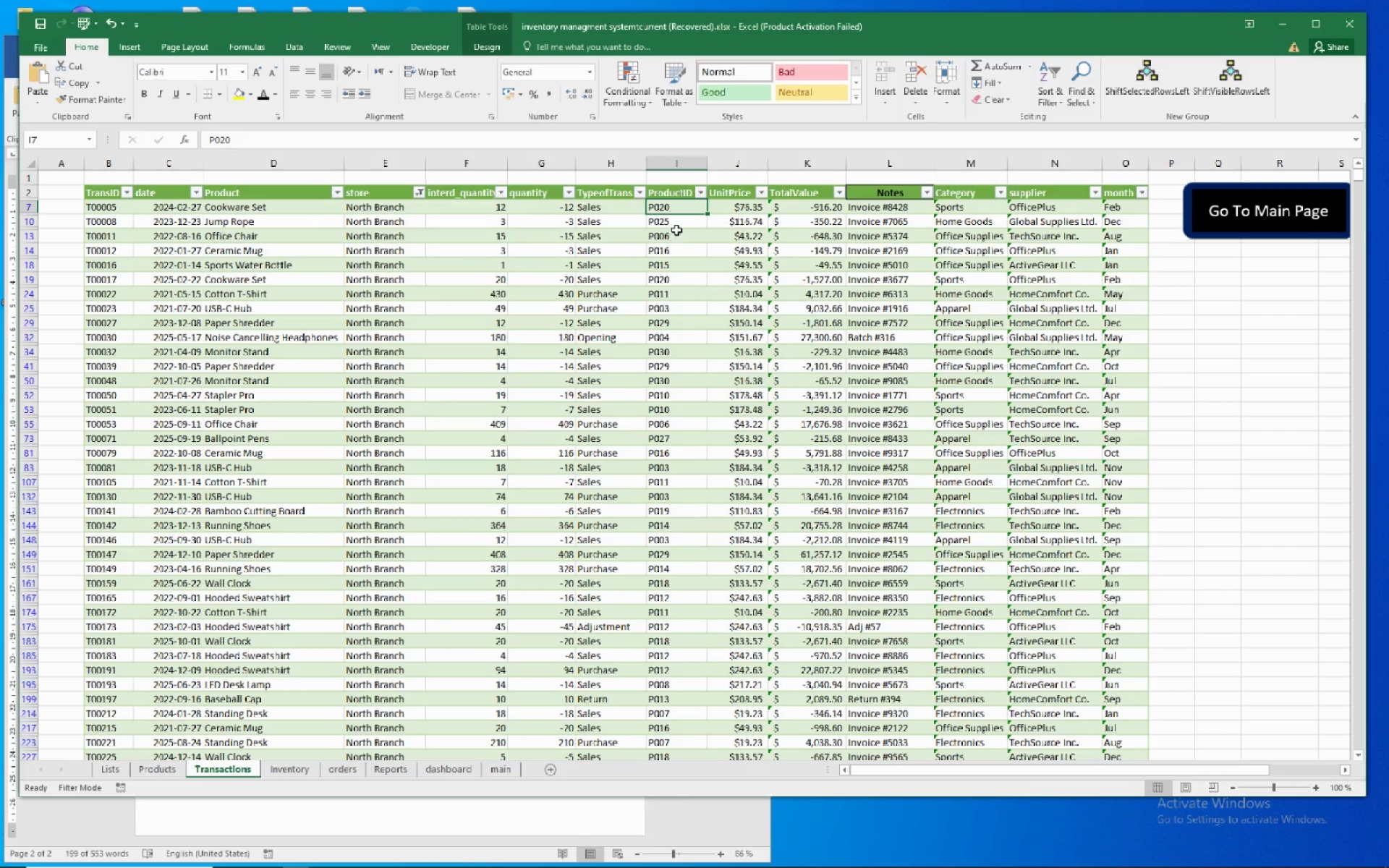 
left_click([736, 207])
 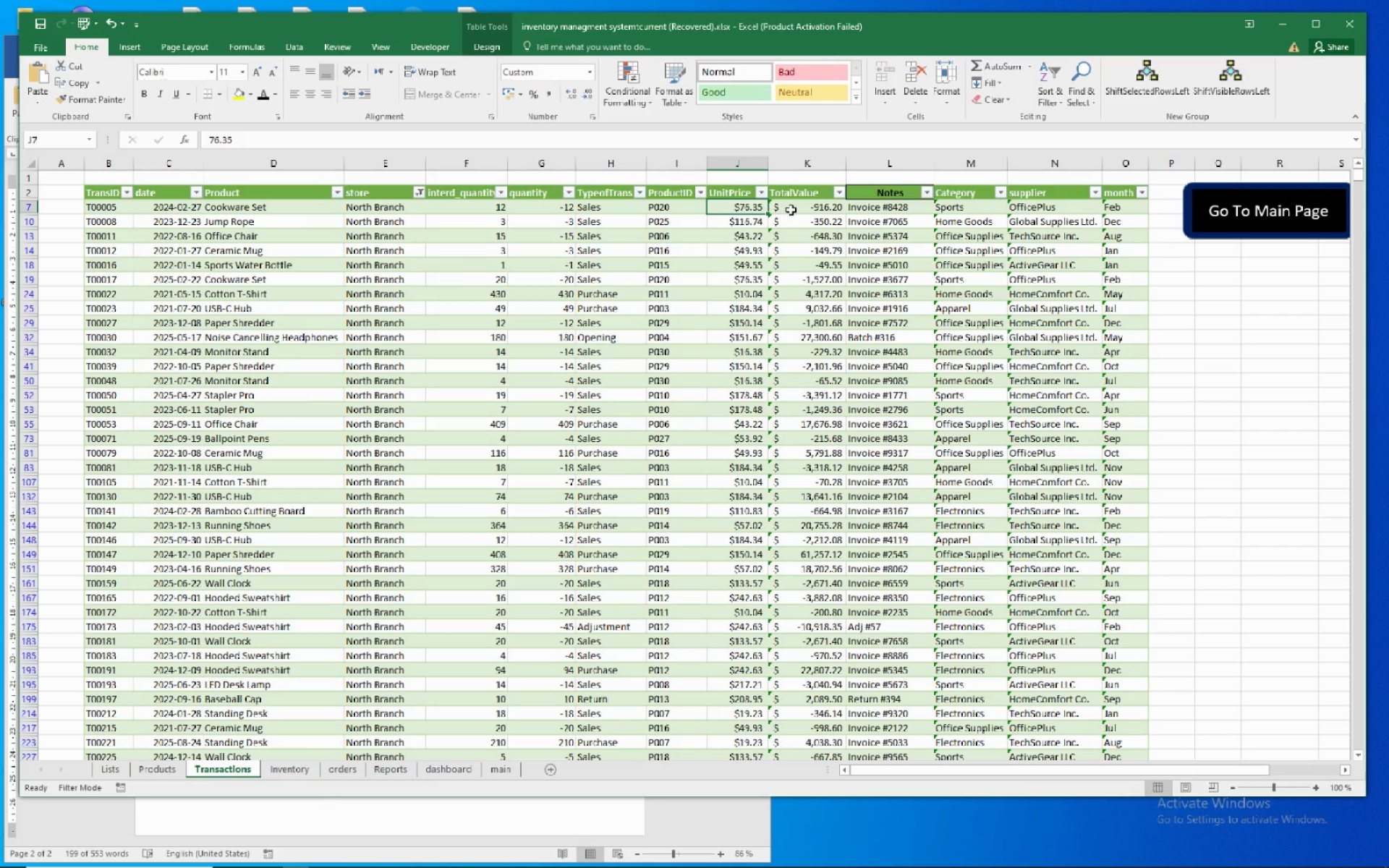 
left_click([791, 209])
 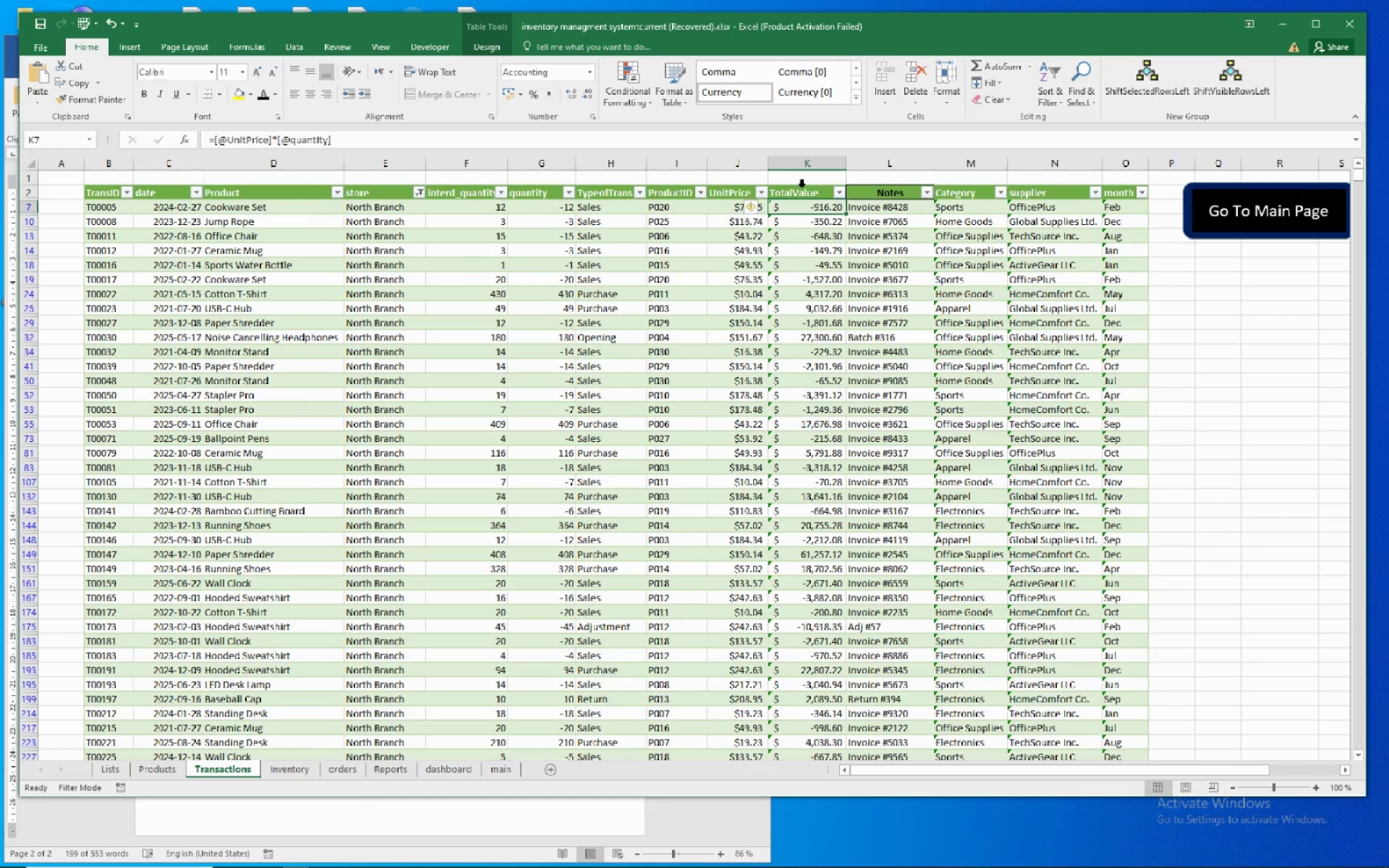 
left_click([802, 186])
 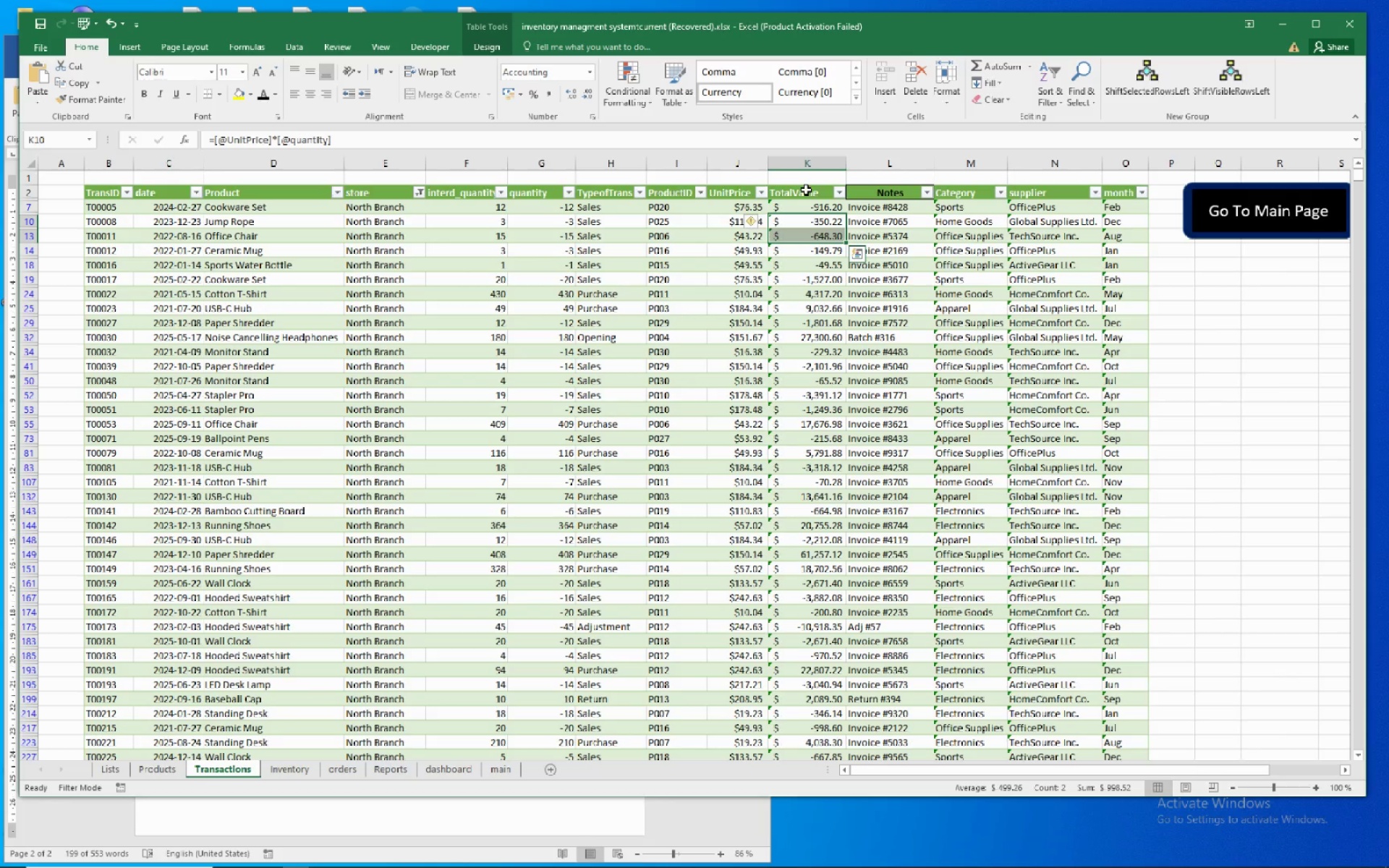 
left_click([806, 188])
 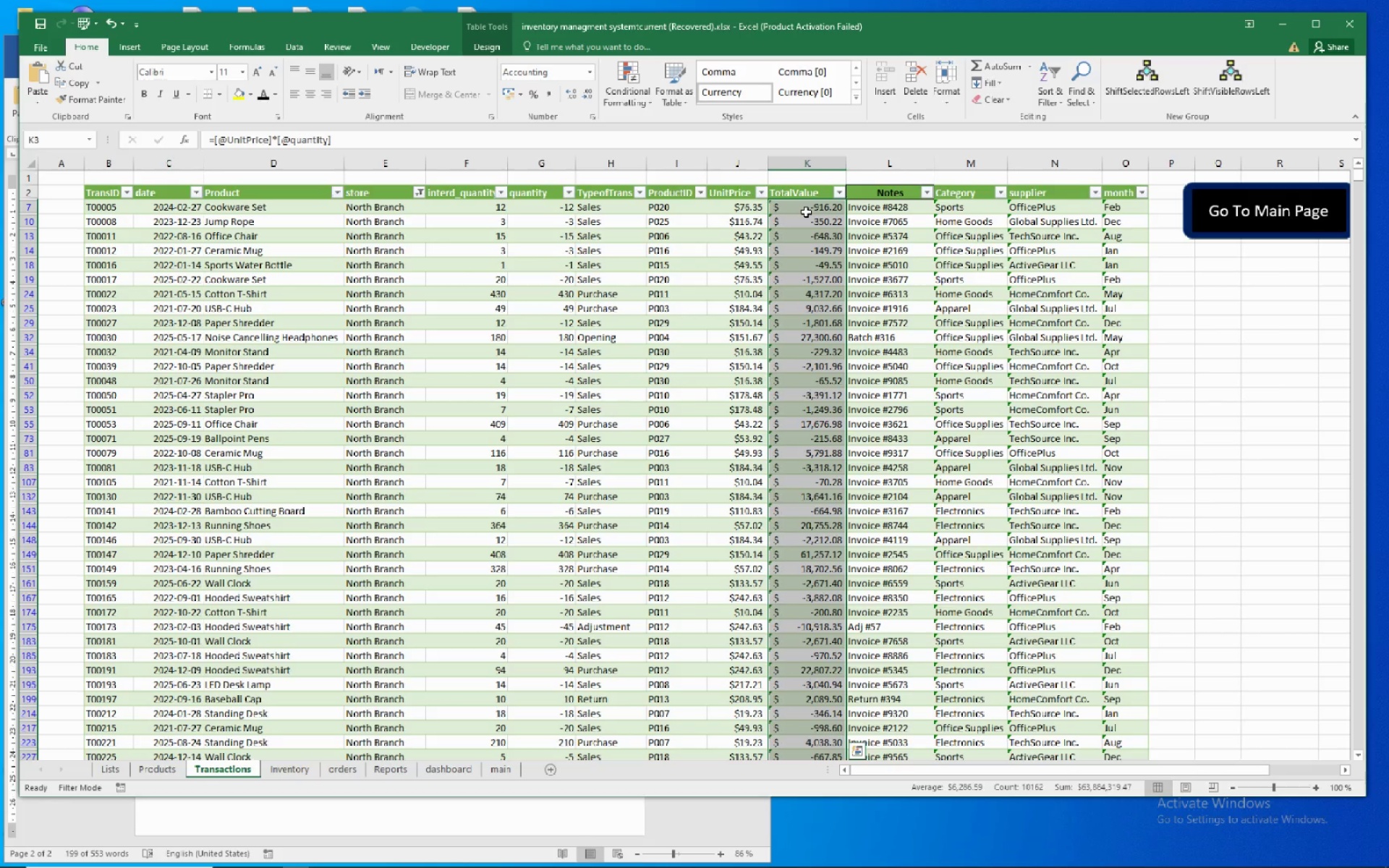 
right_click([806, 212])
 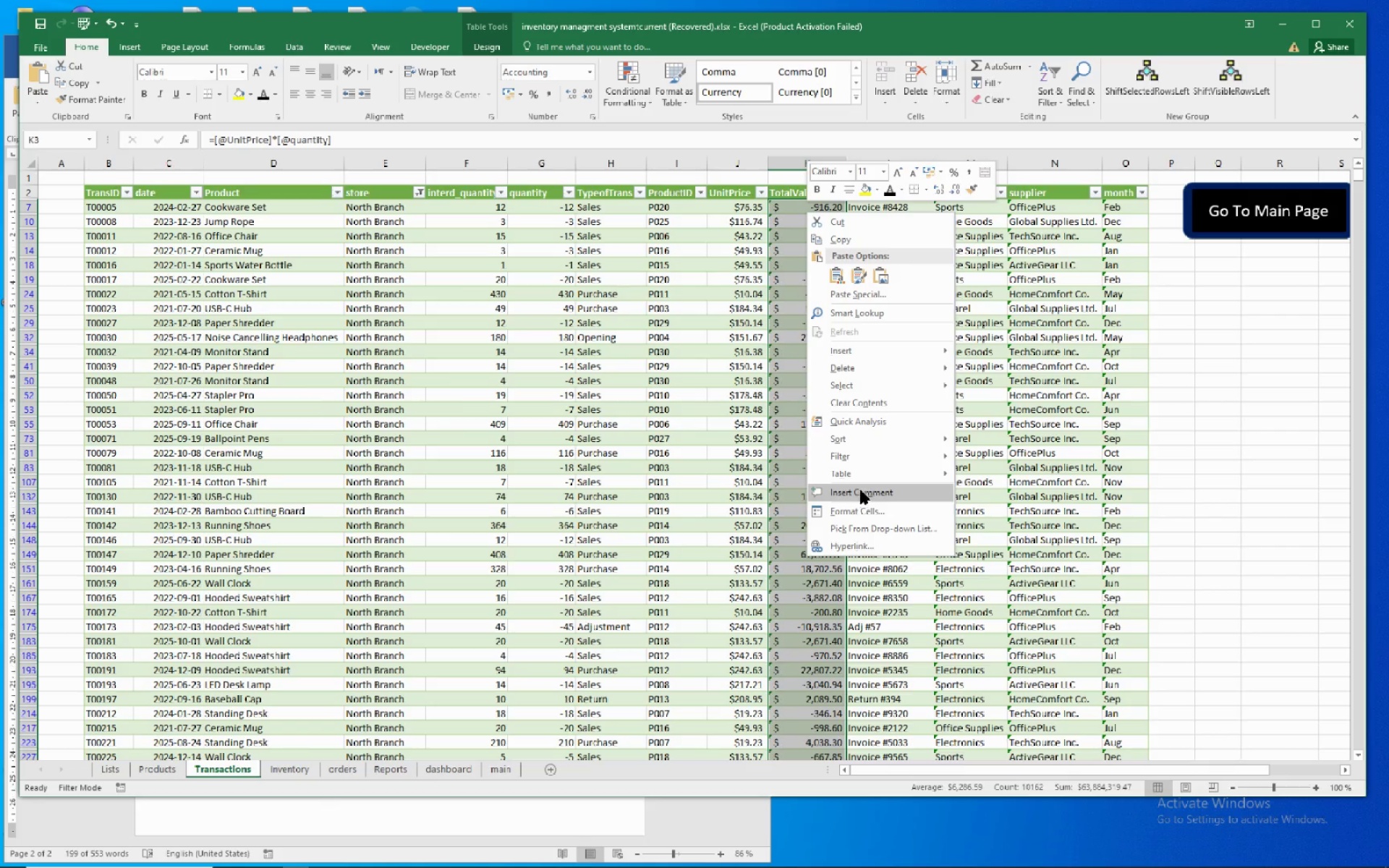 
left_click([860, 512])
 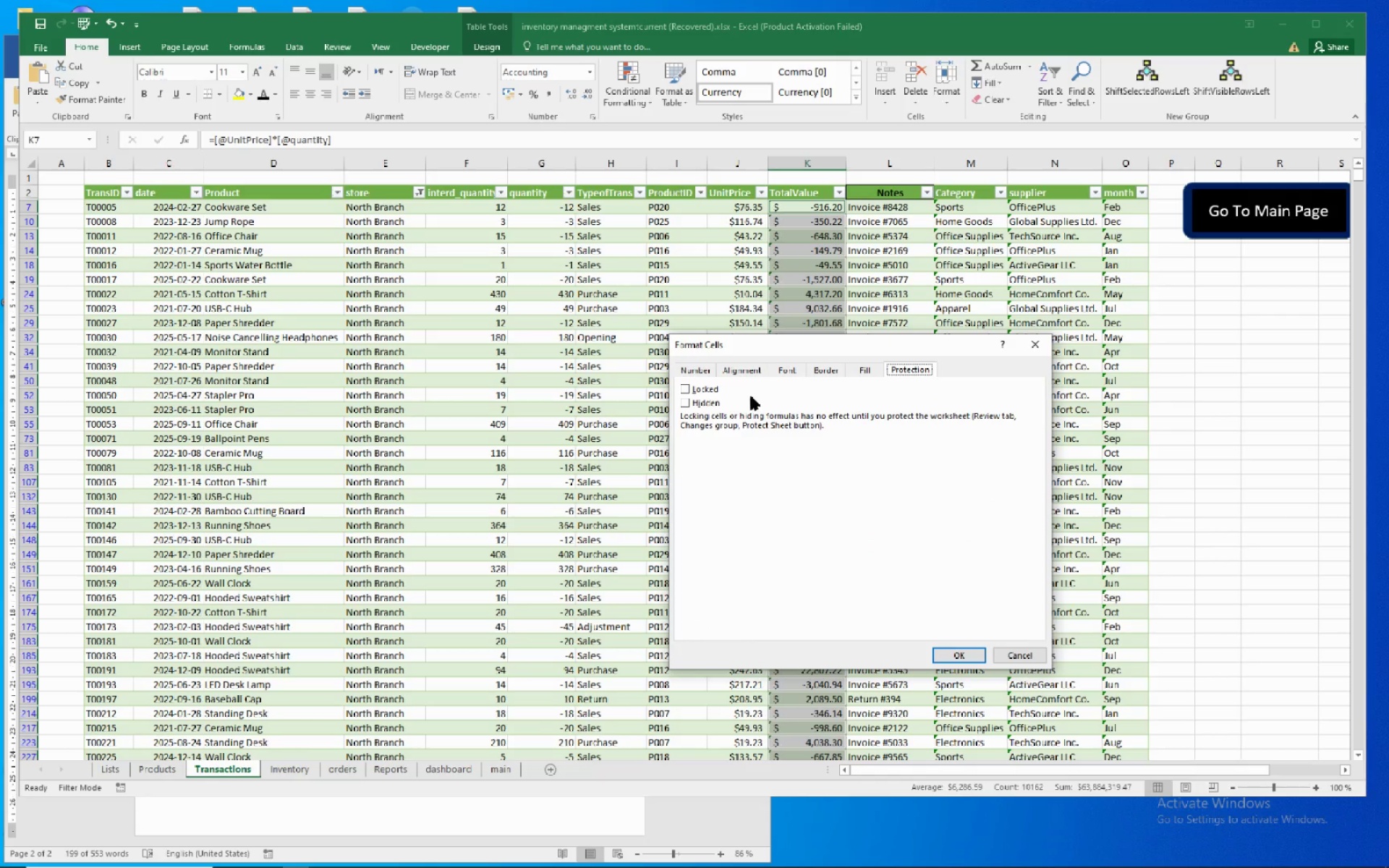 
left_click([688, 392])
 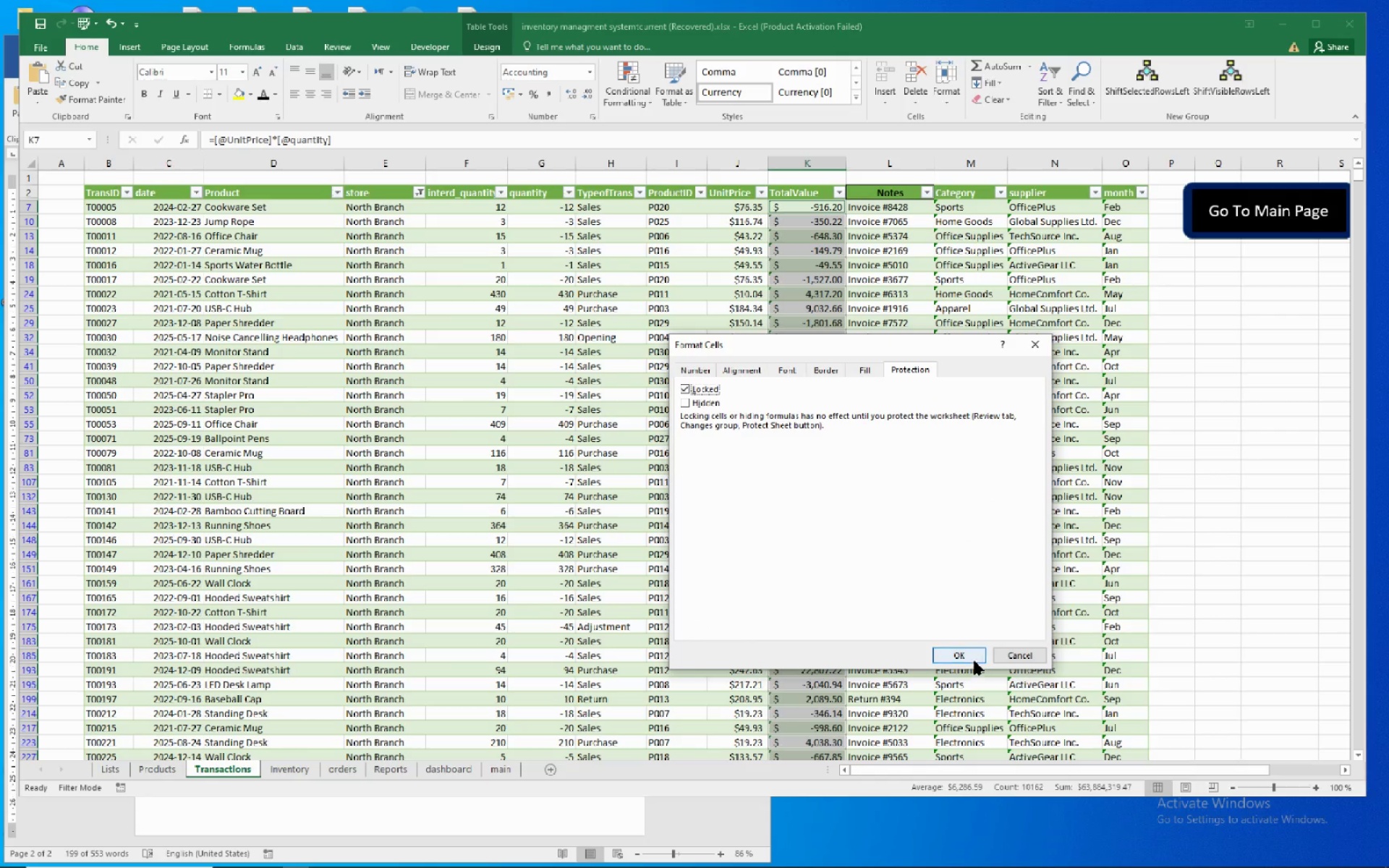 
left_click([974, 661])
 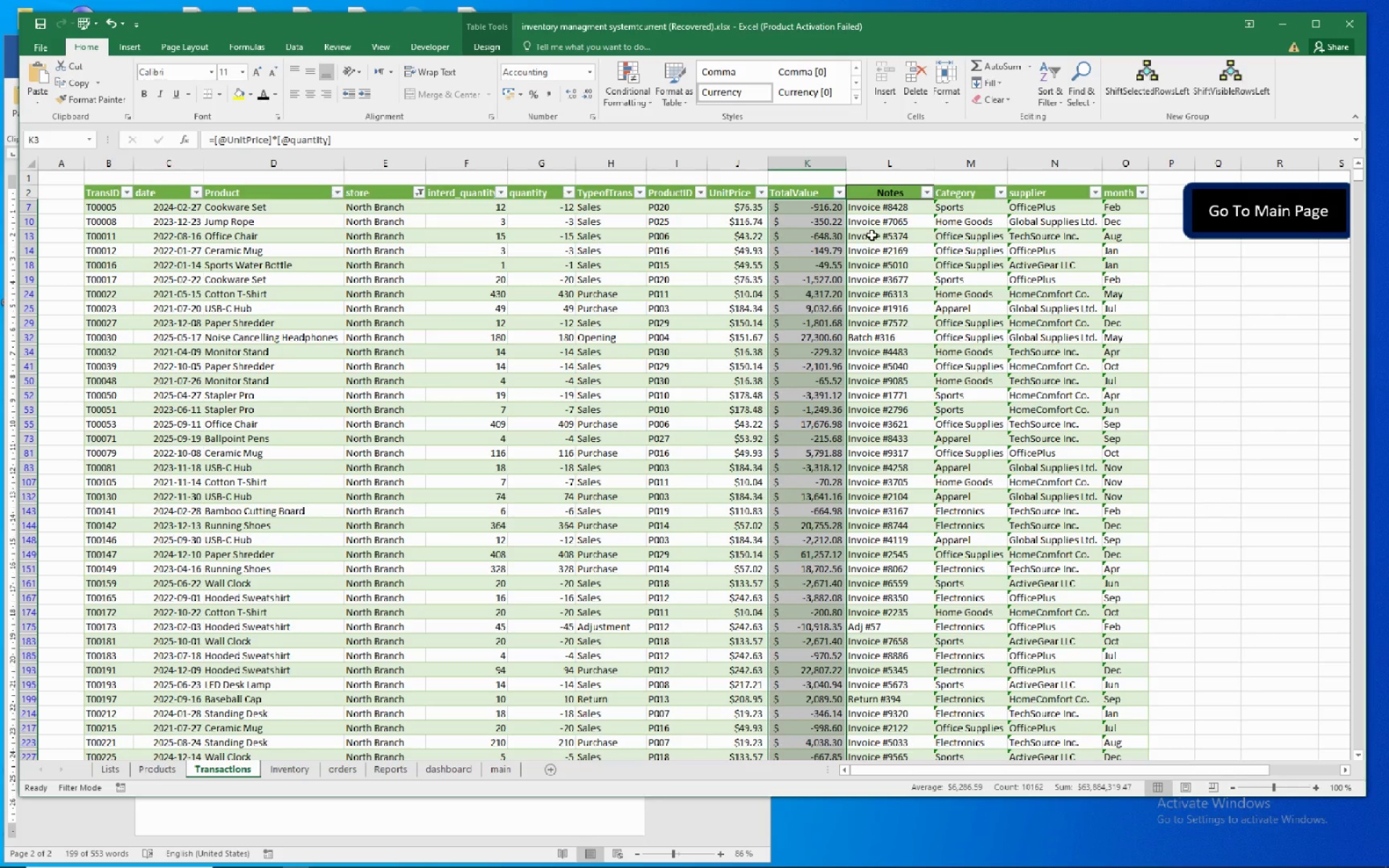 
left_click([882, 226])
 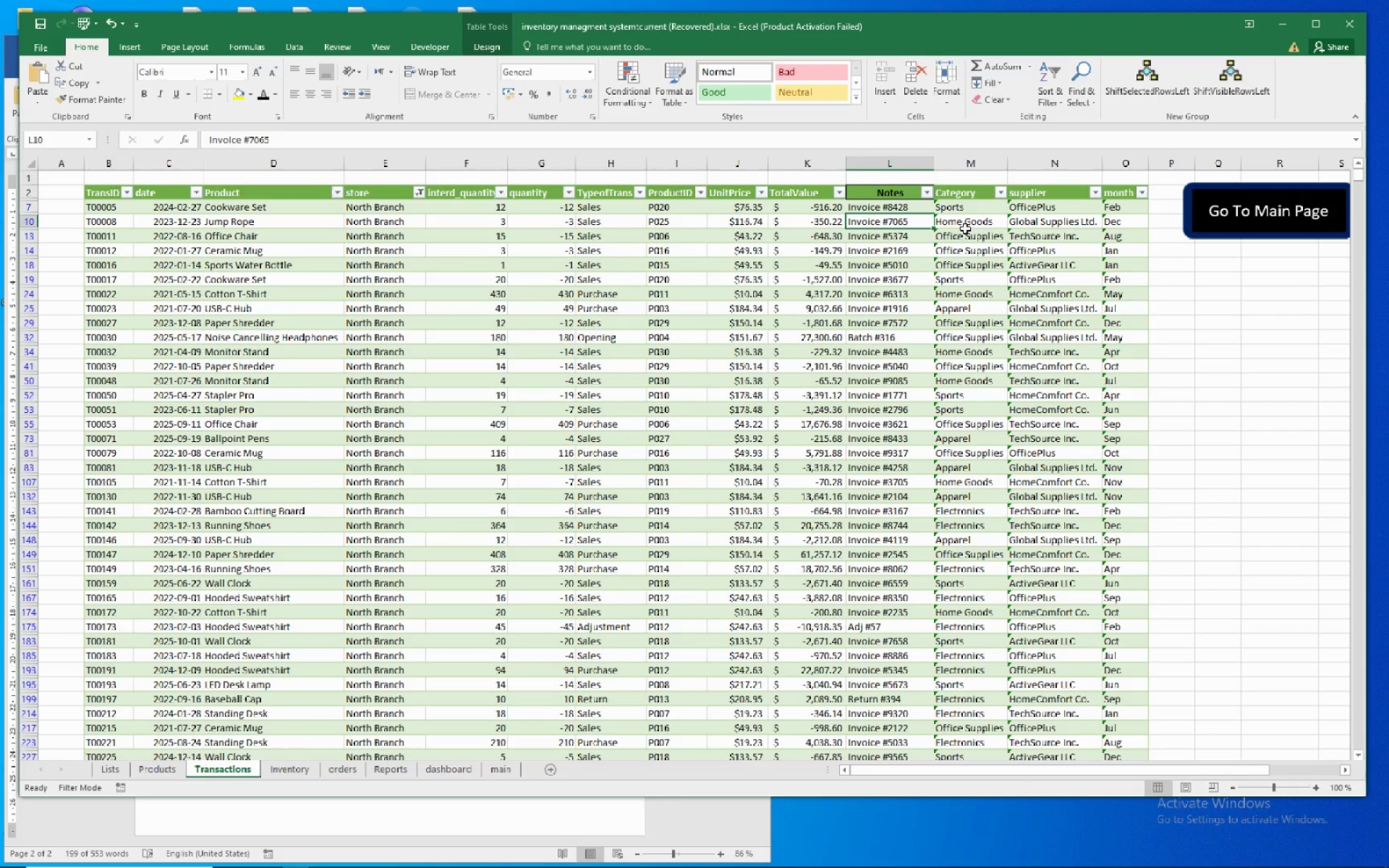 
left_click([965, 229])
 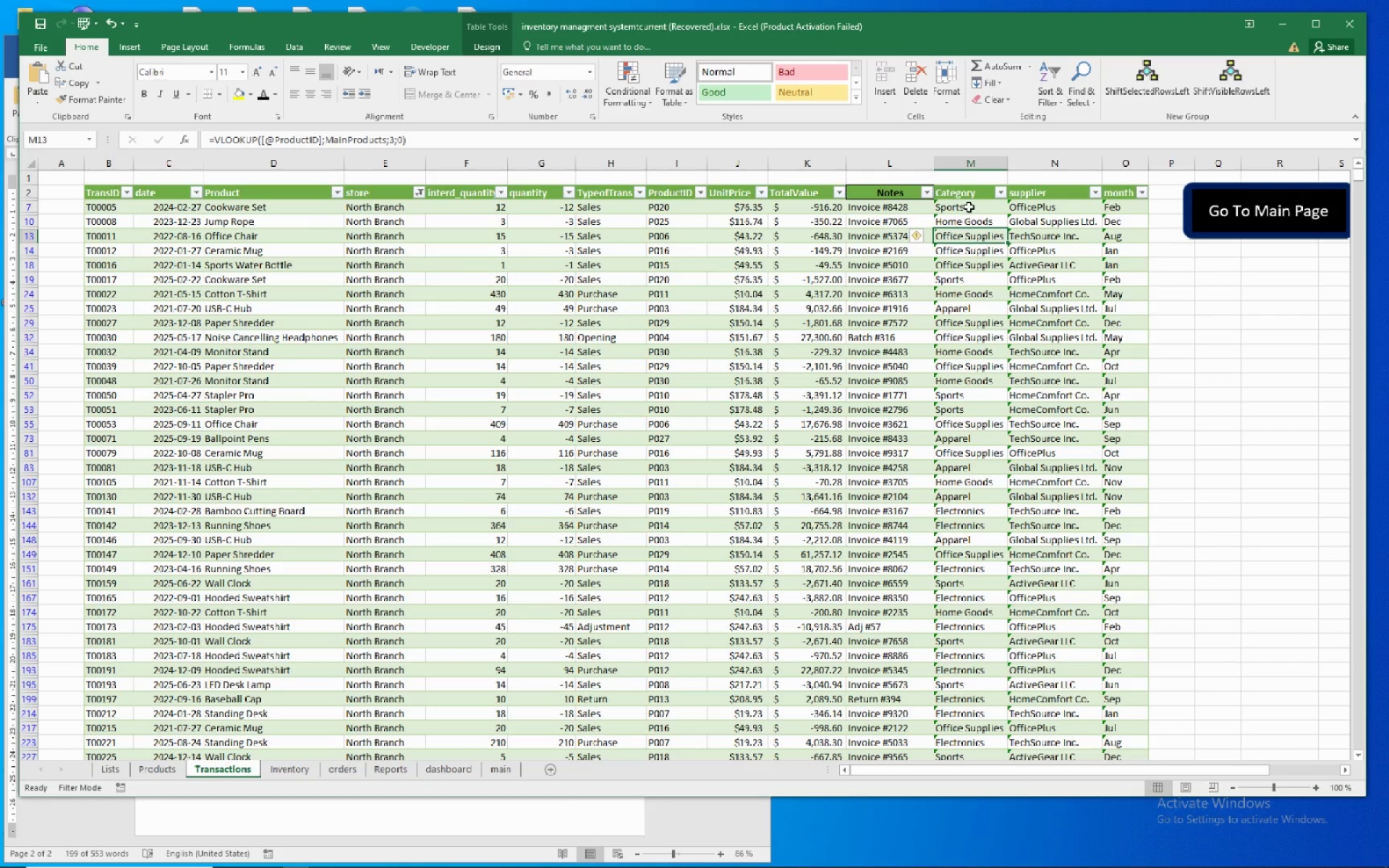 
mouse_move([969, 200])
 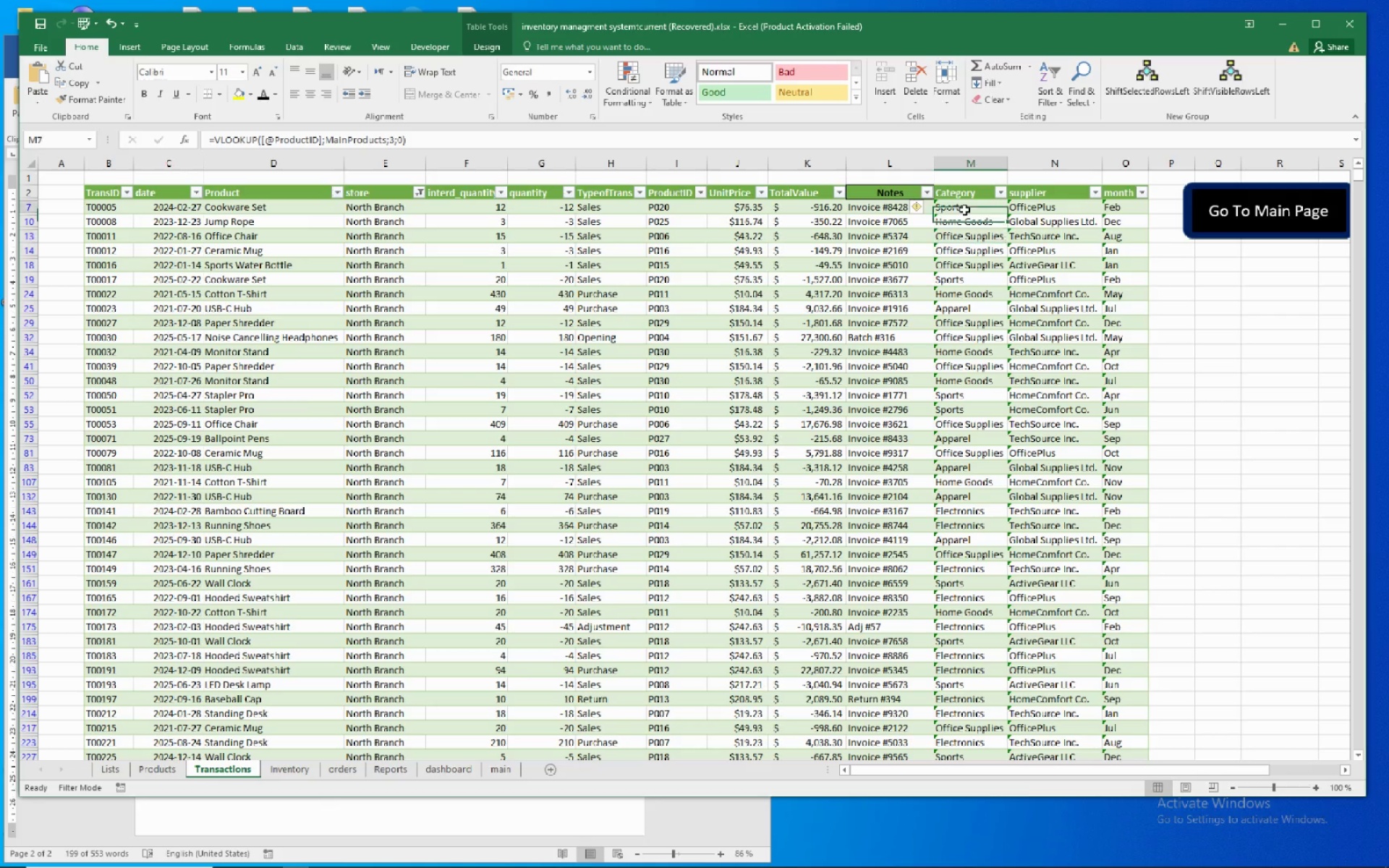 
left_click([964, 210])
 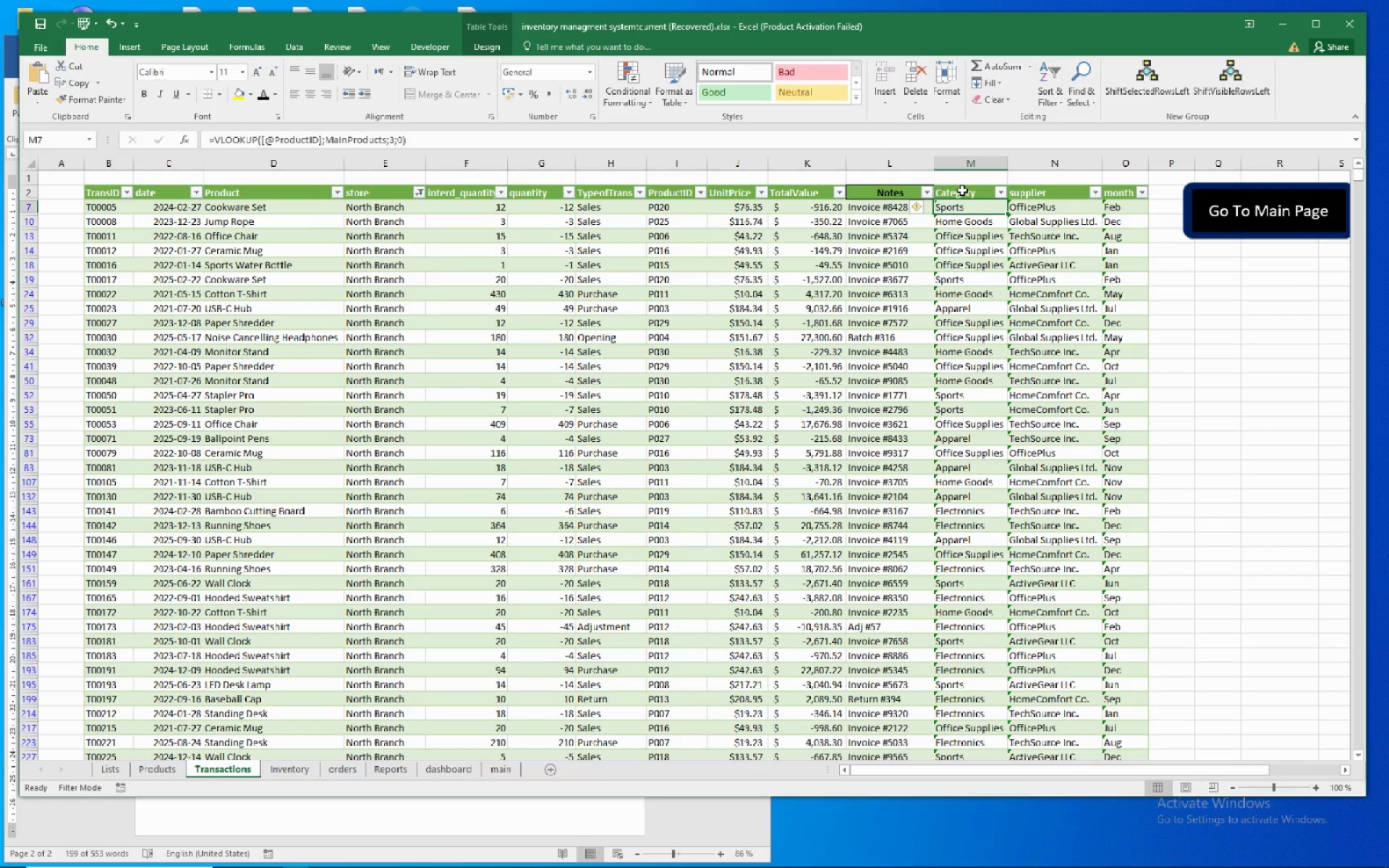 
wait(13.5)
 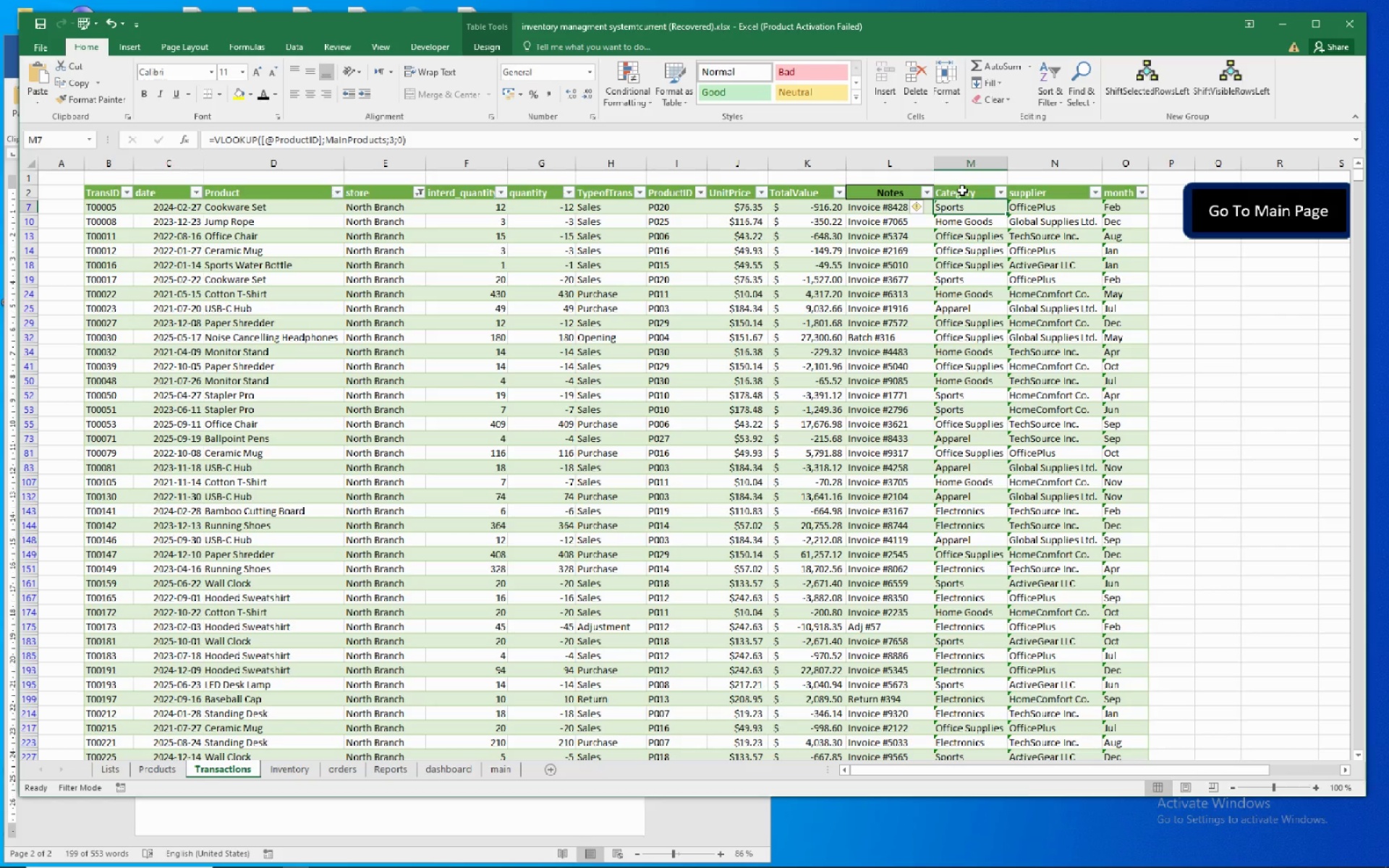 
left_click([969, 187])
 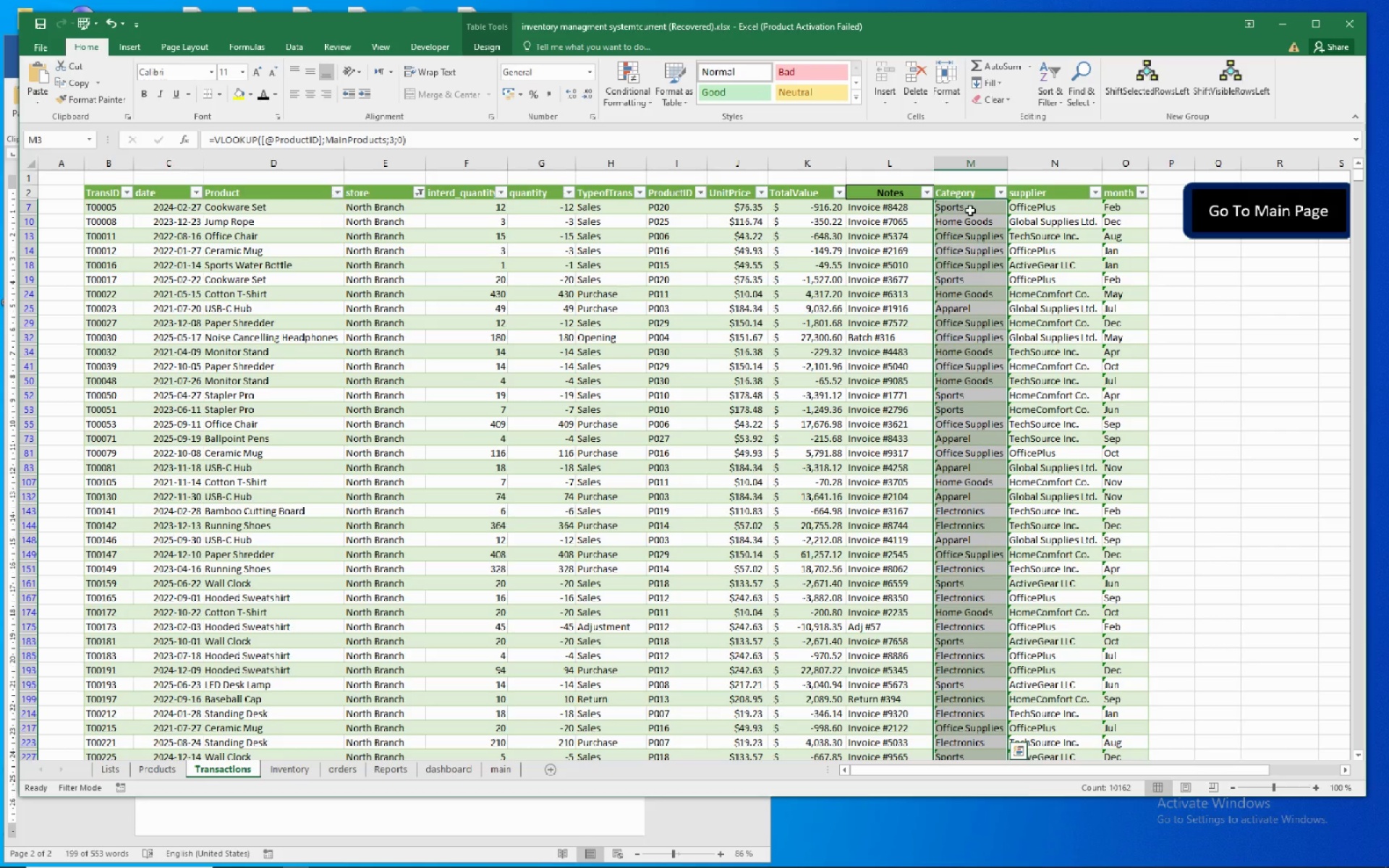 
right_click([970, 210])
 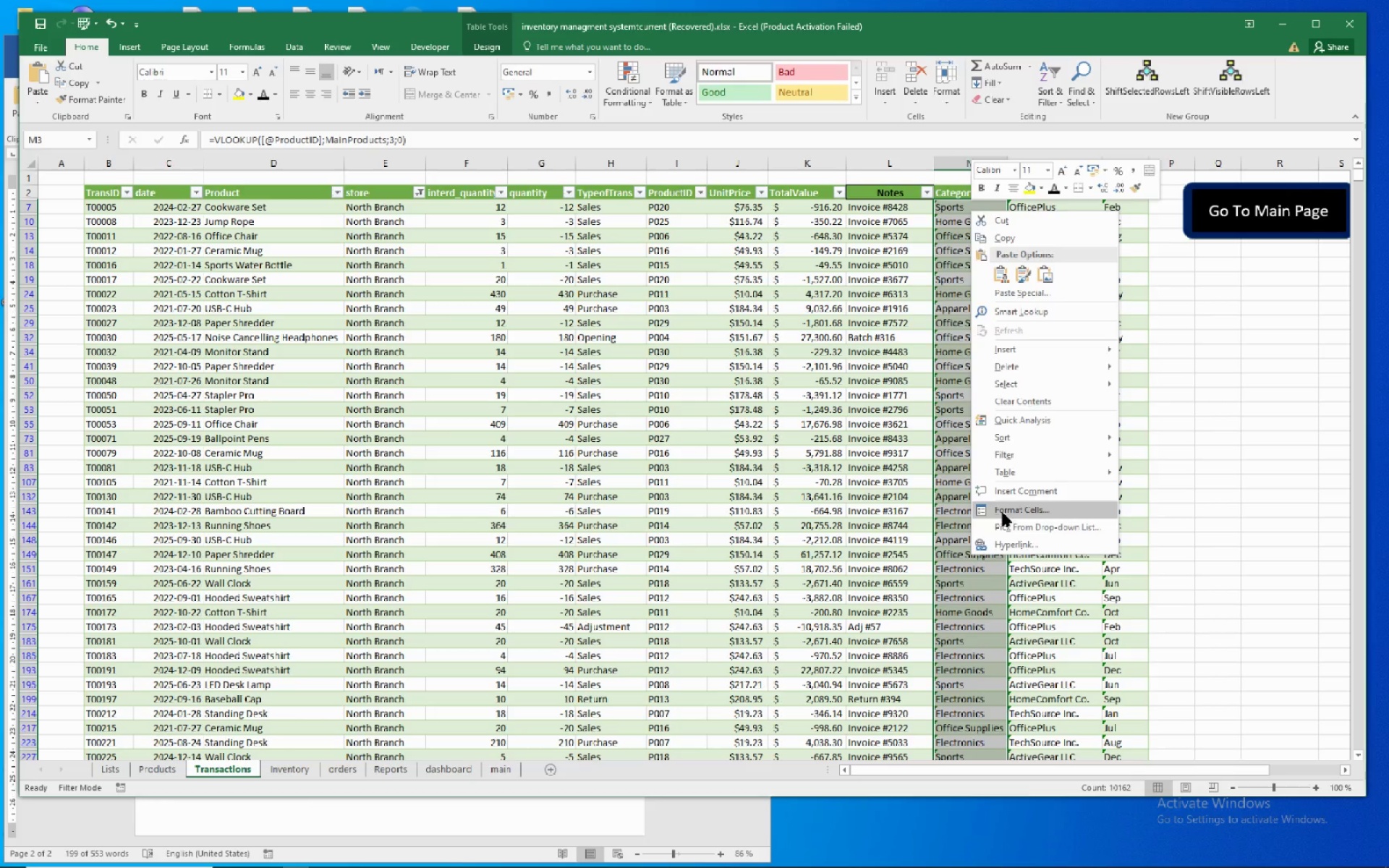 
wait(8.03)
 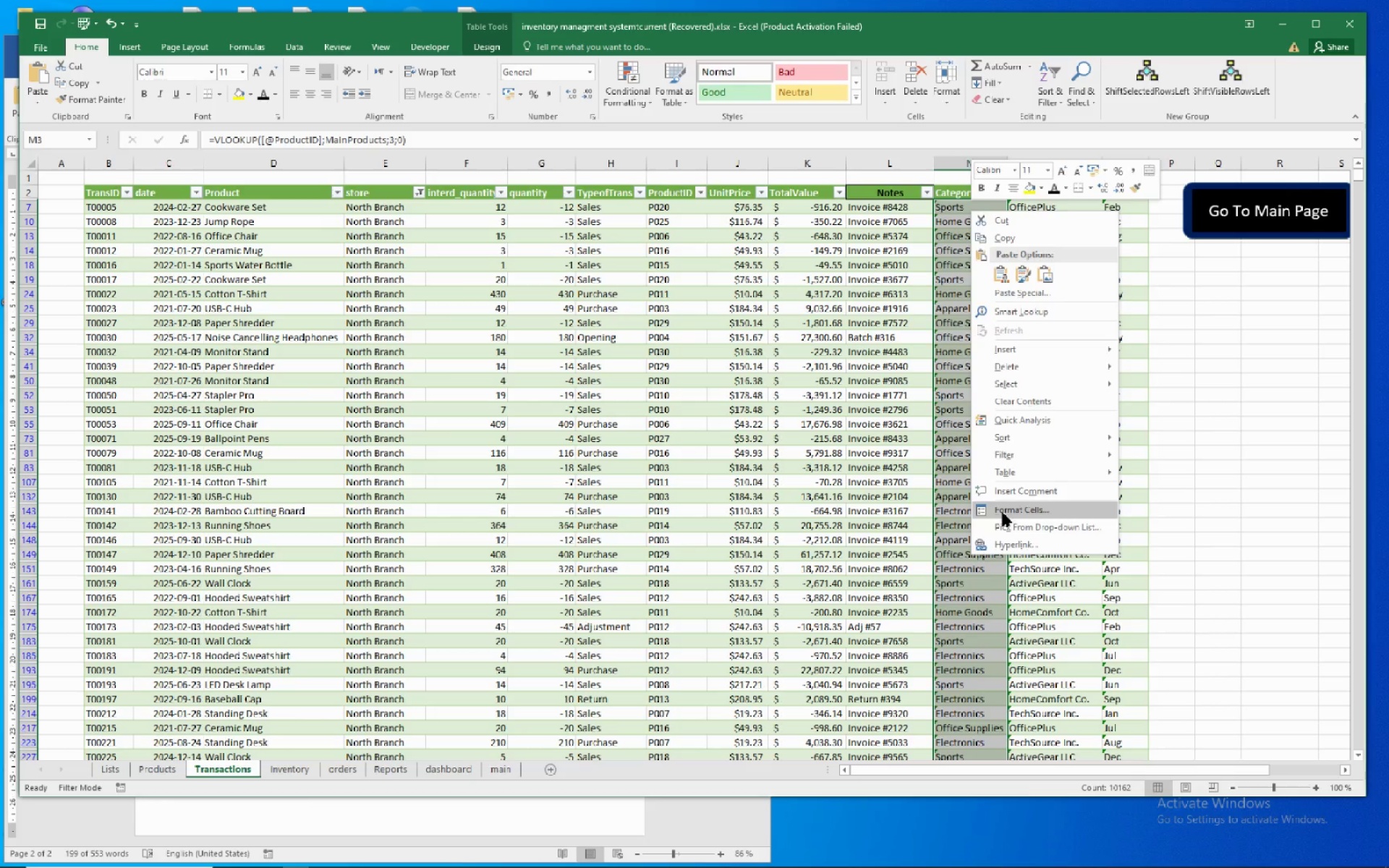 
left_click([1066, 227])
 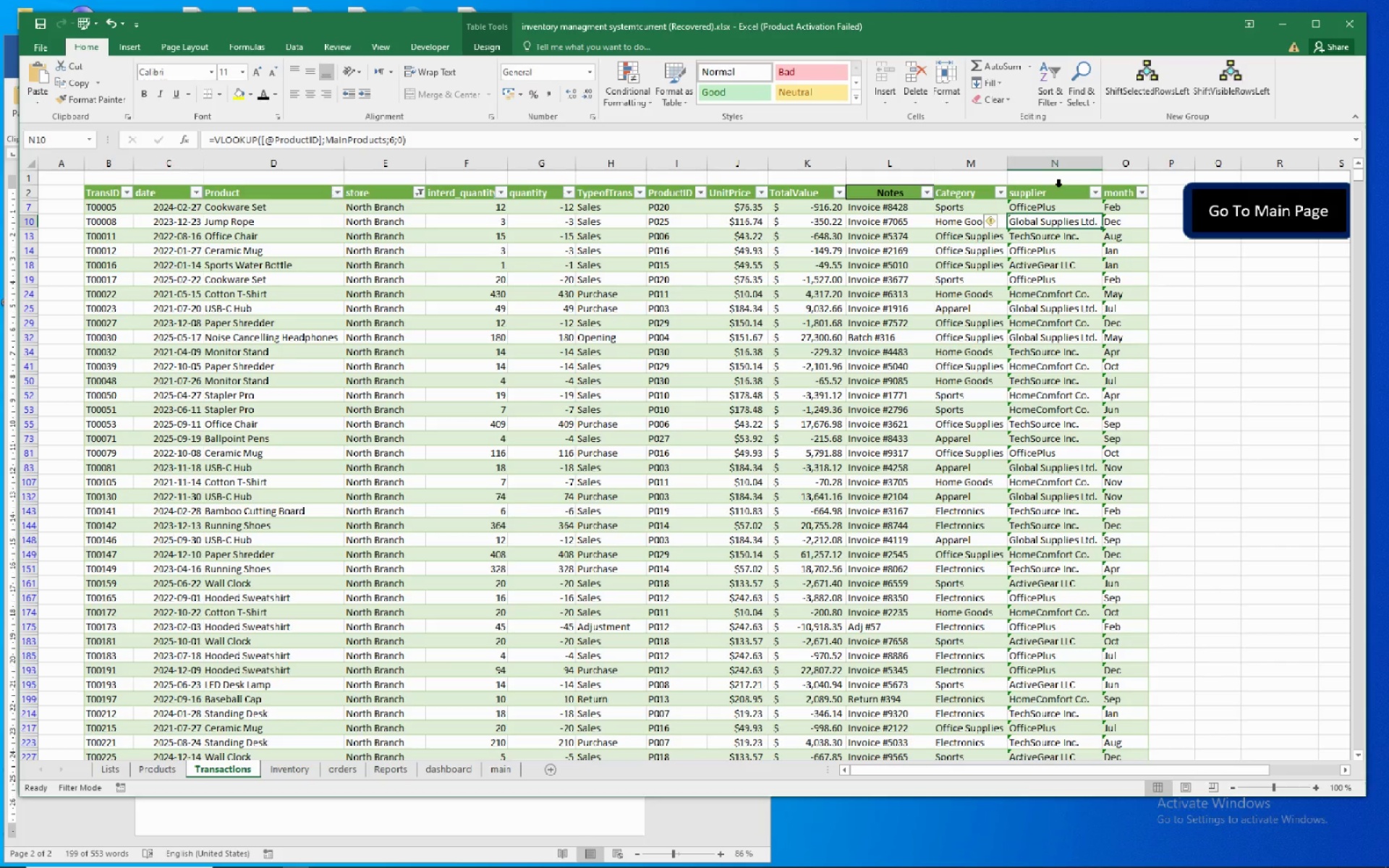 
left_click([1059, 187])
 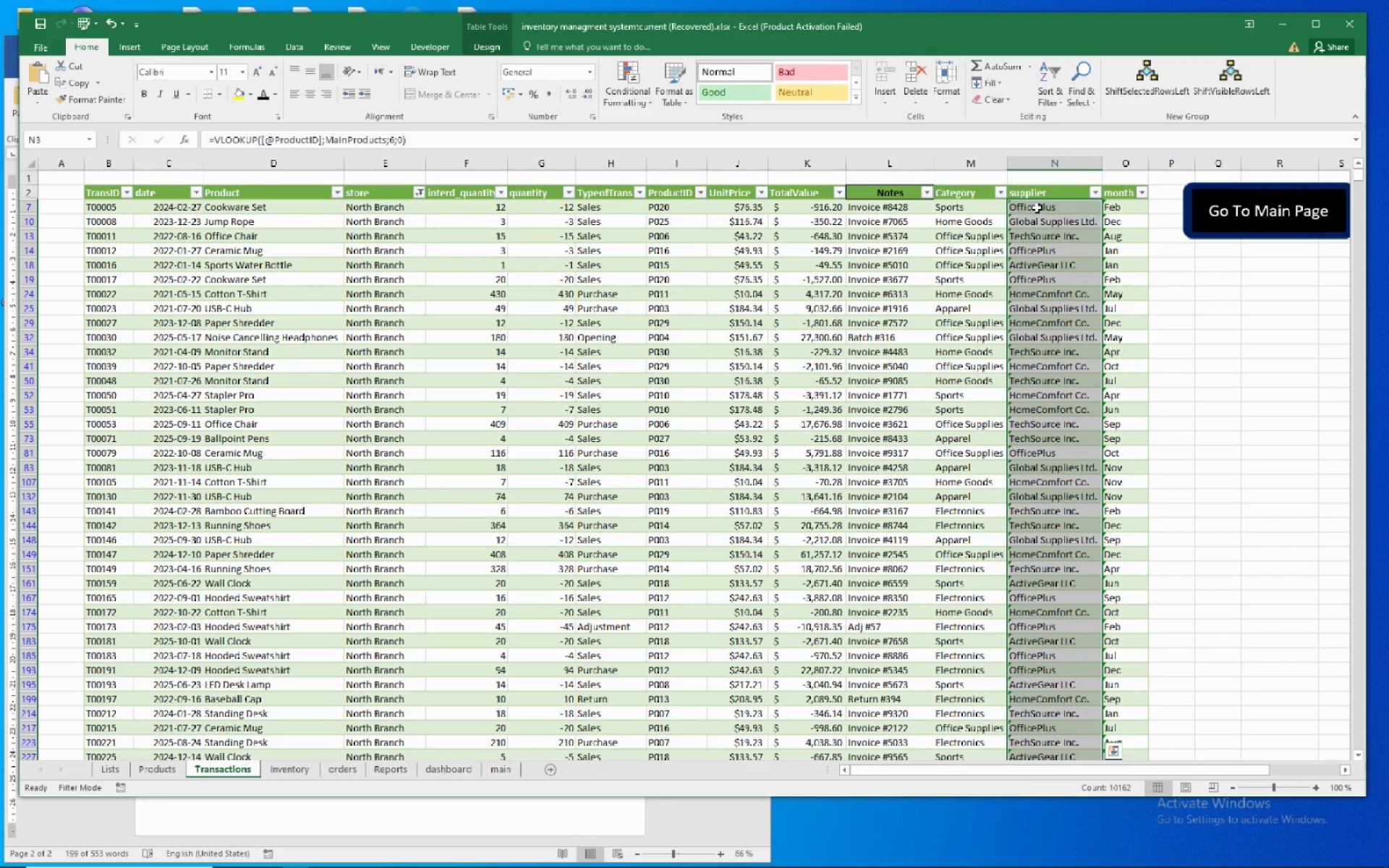 
right_click([1037, 208])
 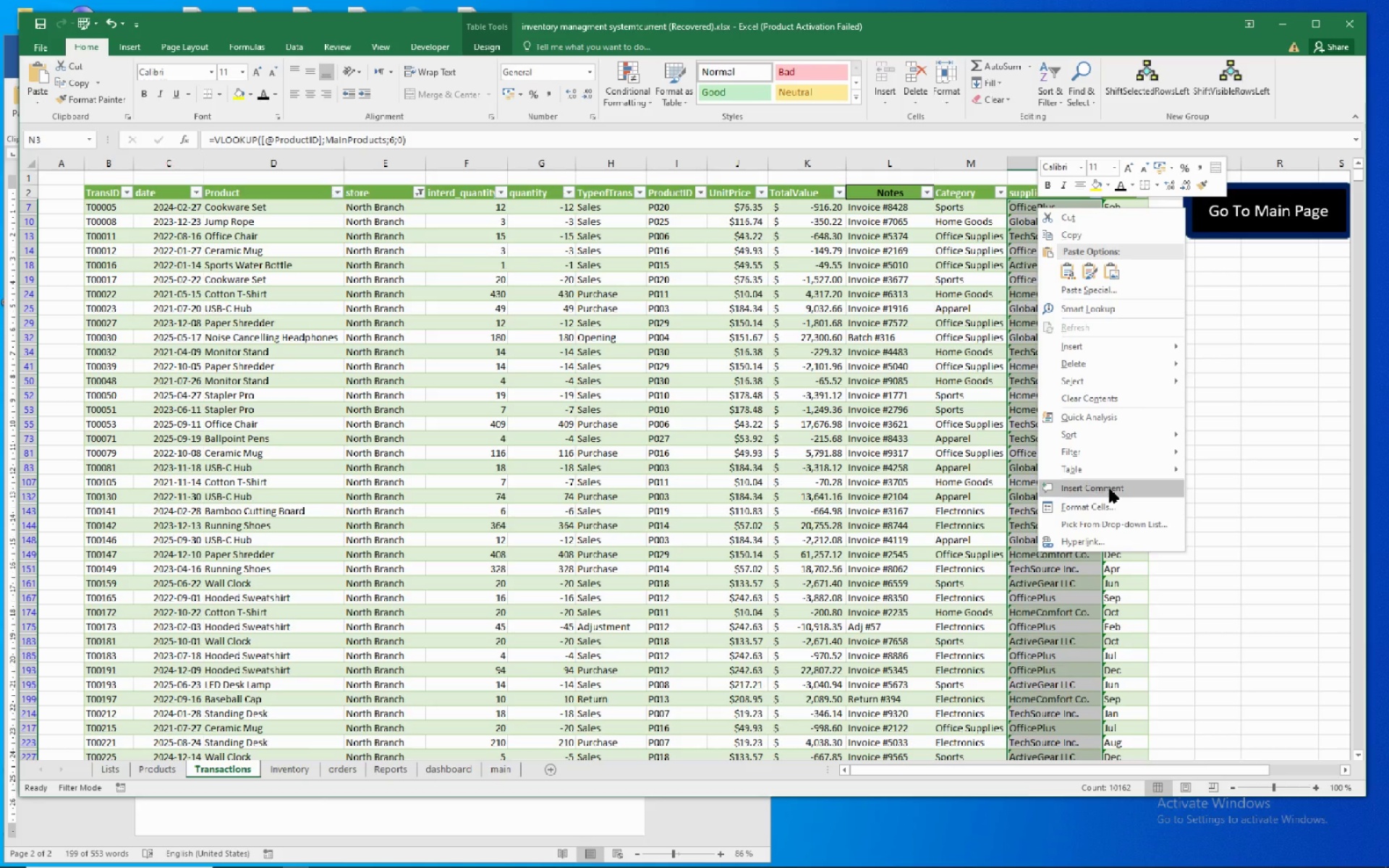 
left_click([1103, 505])
 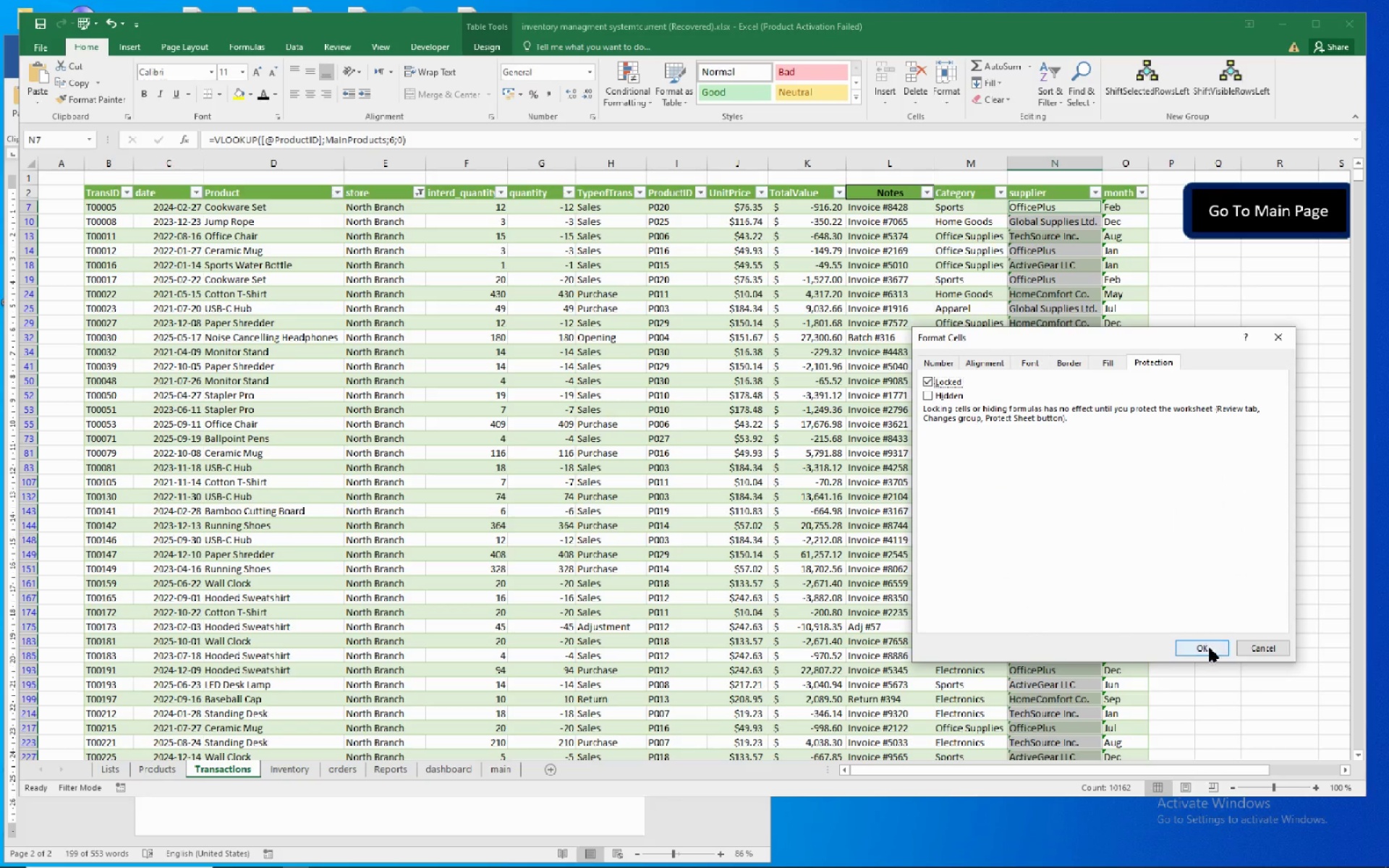 
left_click([1211, 649])
 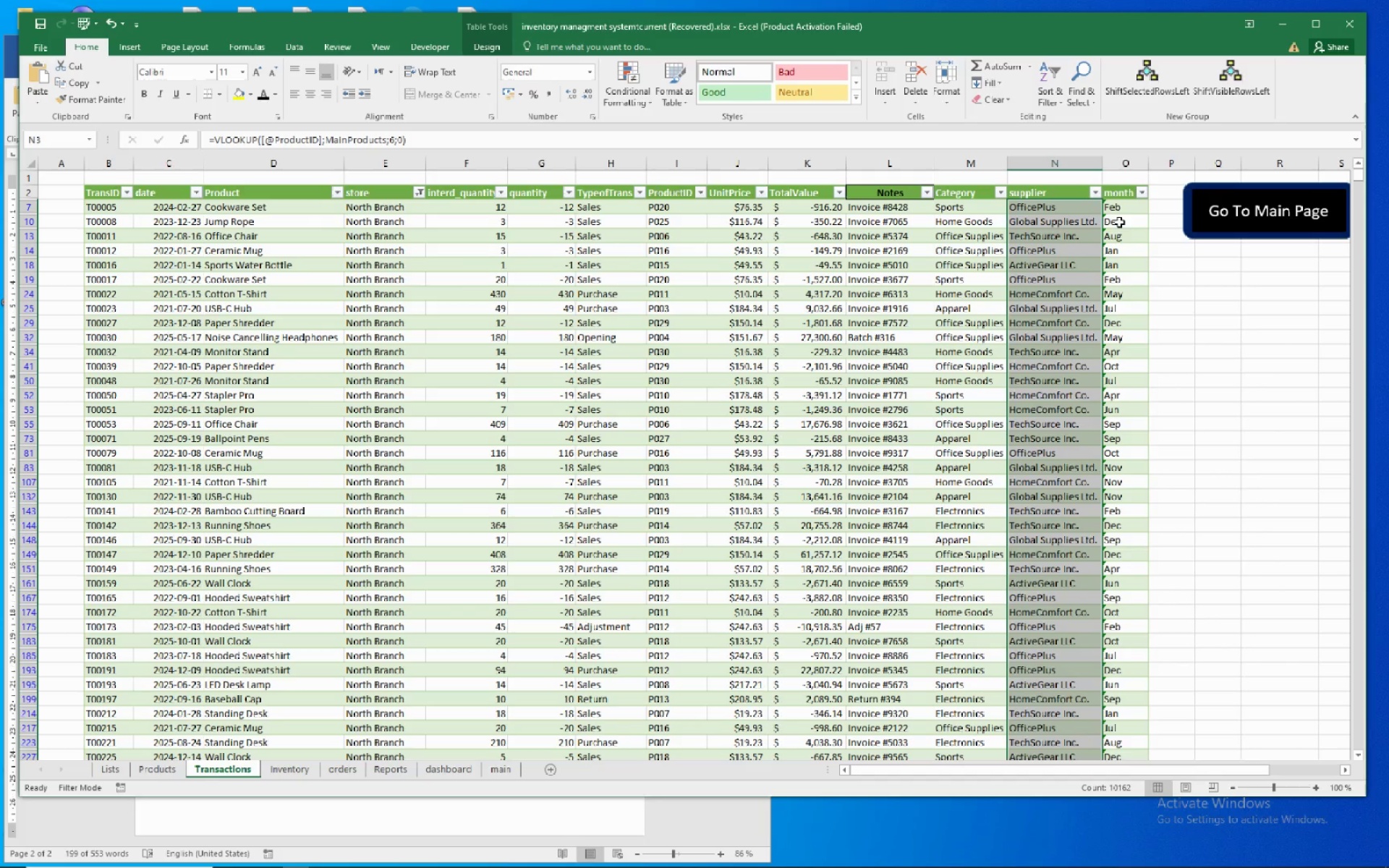 
left_click([1129, 217])
 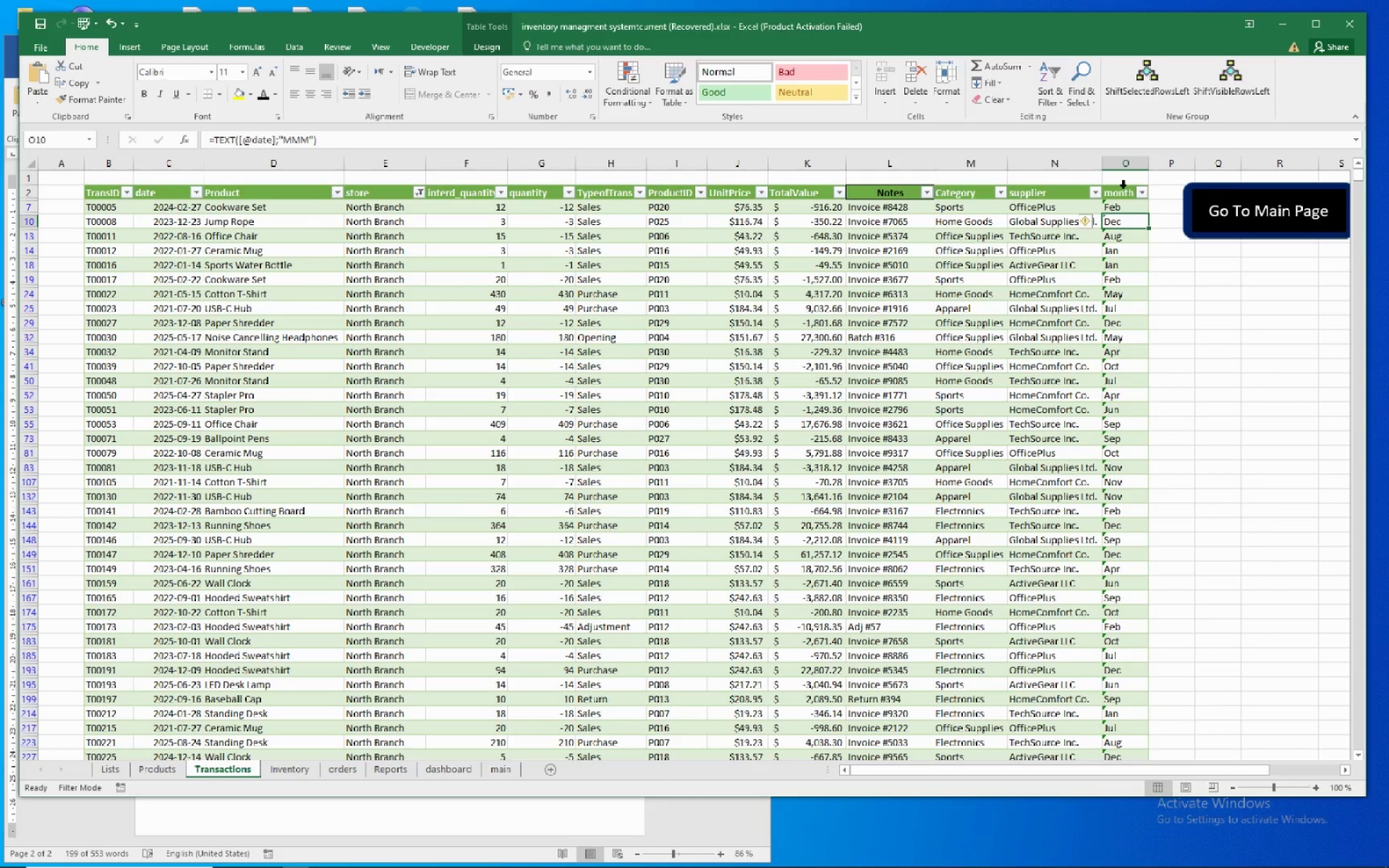 
left_click([1123, 187])
 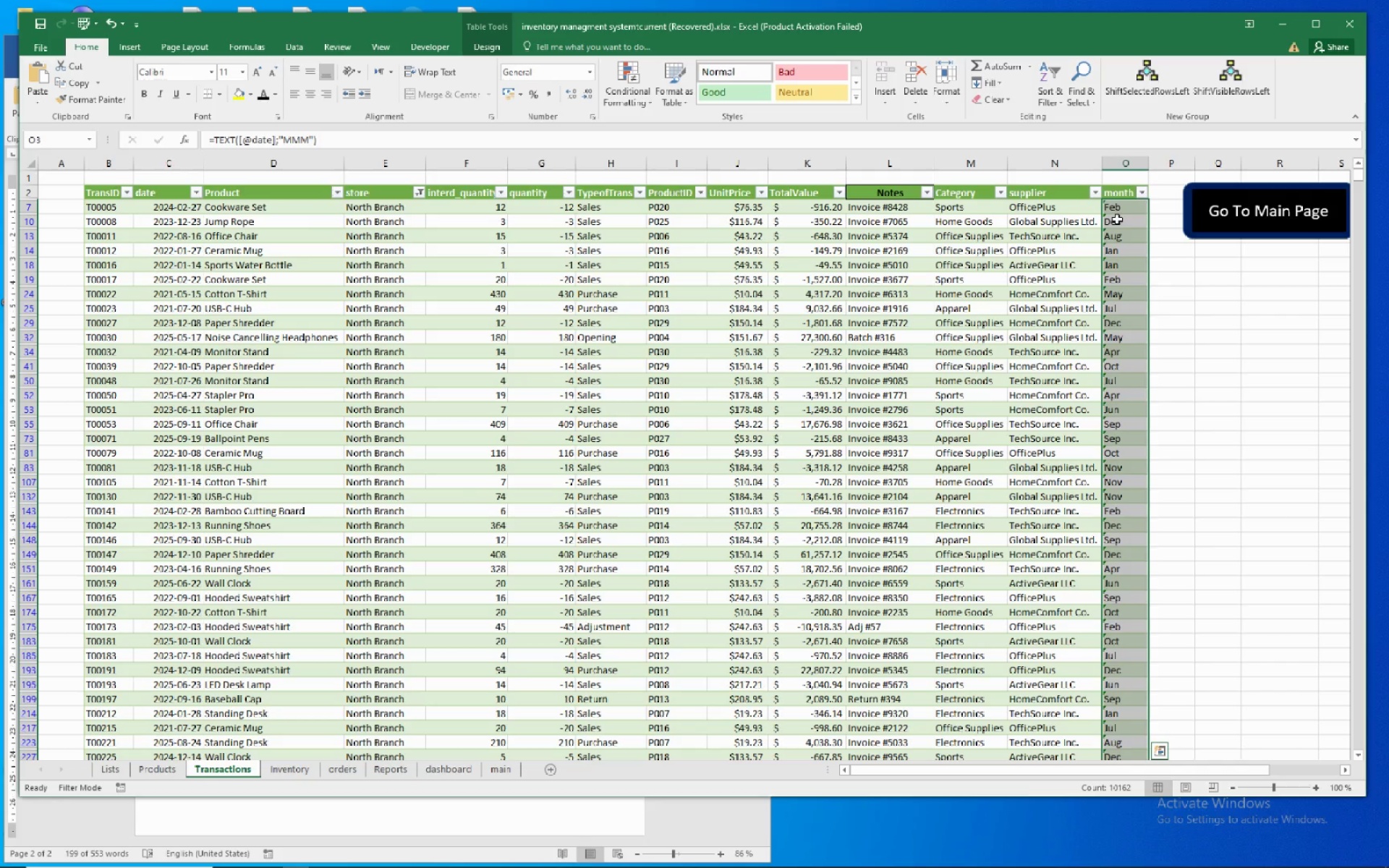 
right_click([1117, 219])
 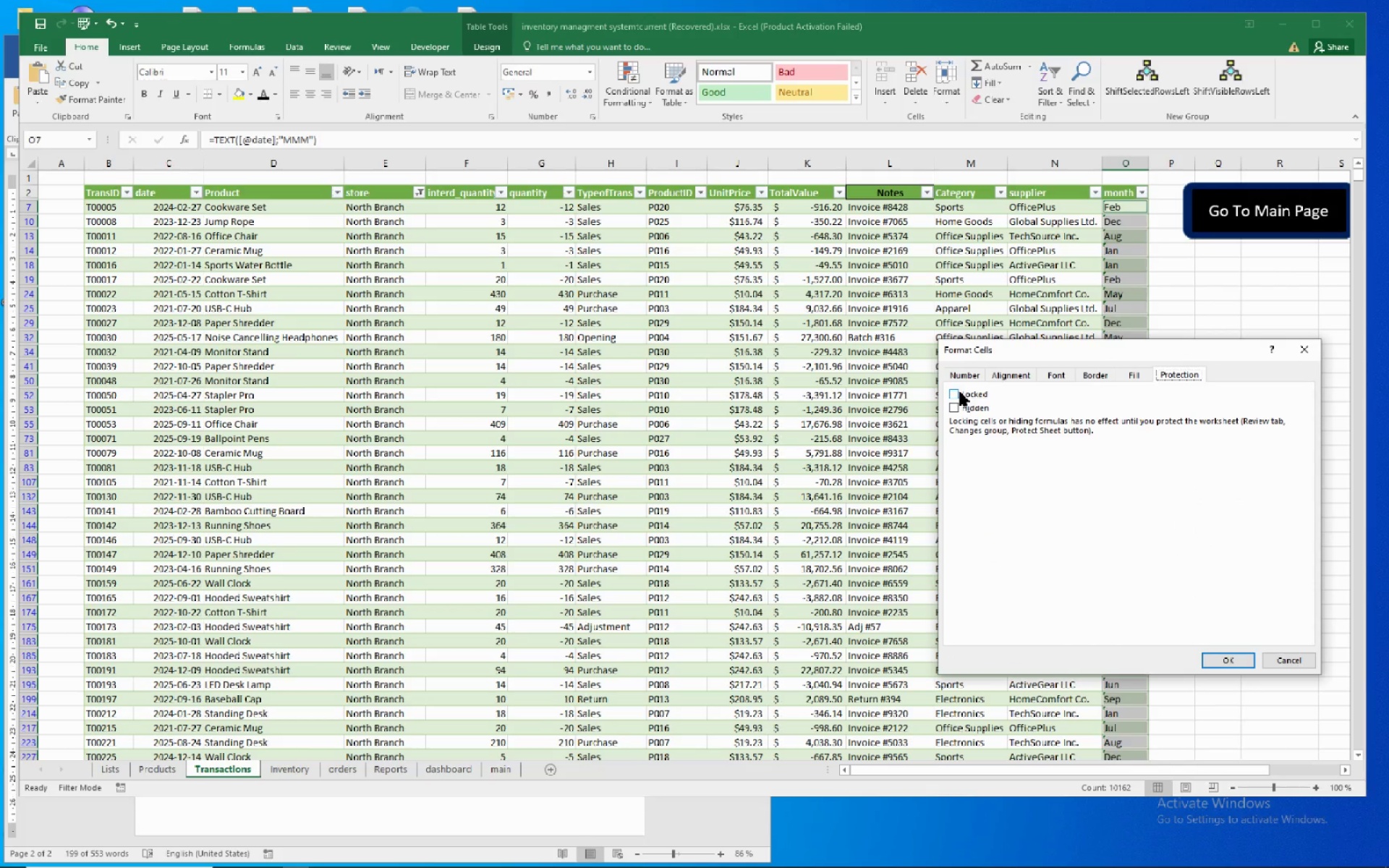 
wait(7.67)
 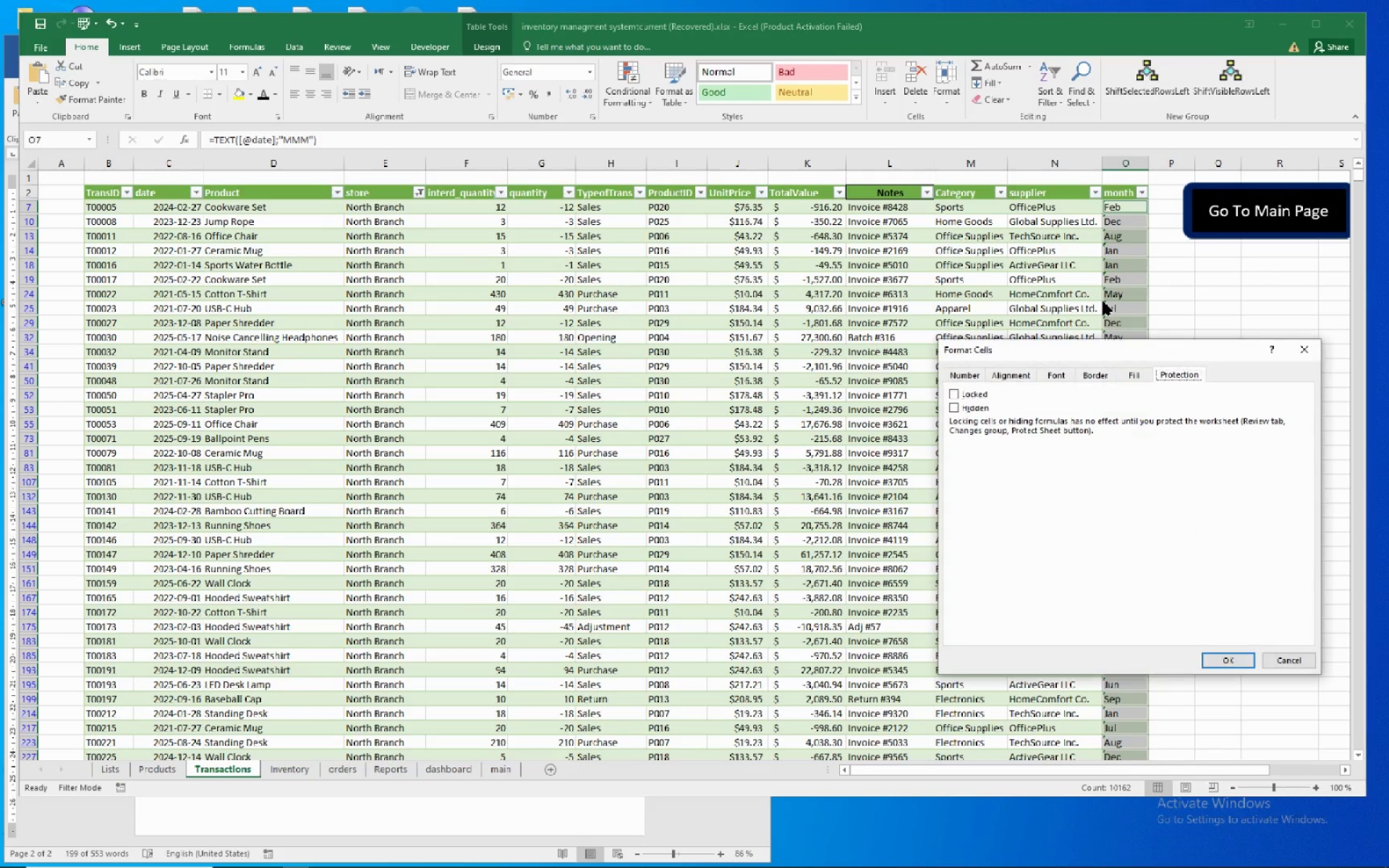 
left_click([1240, 657])
 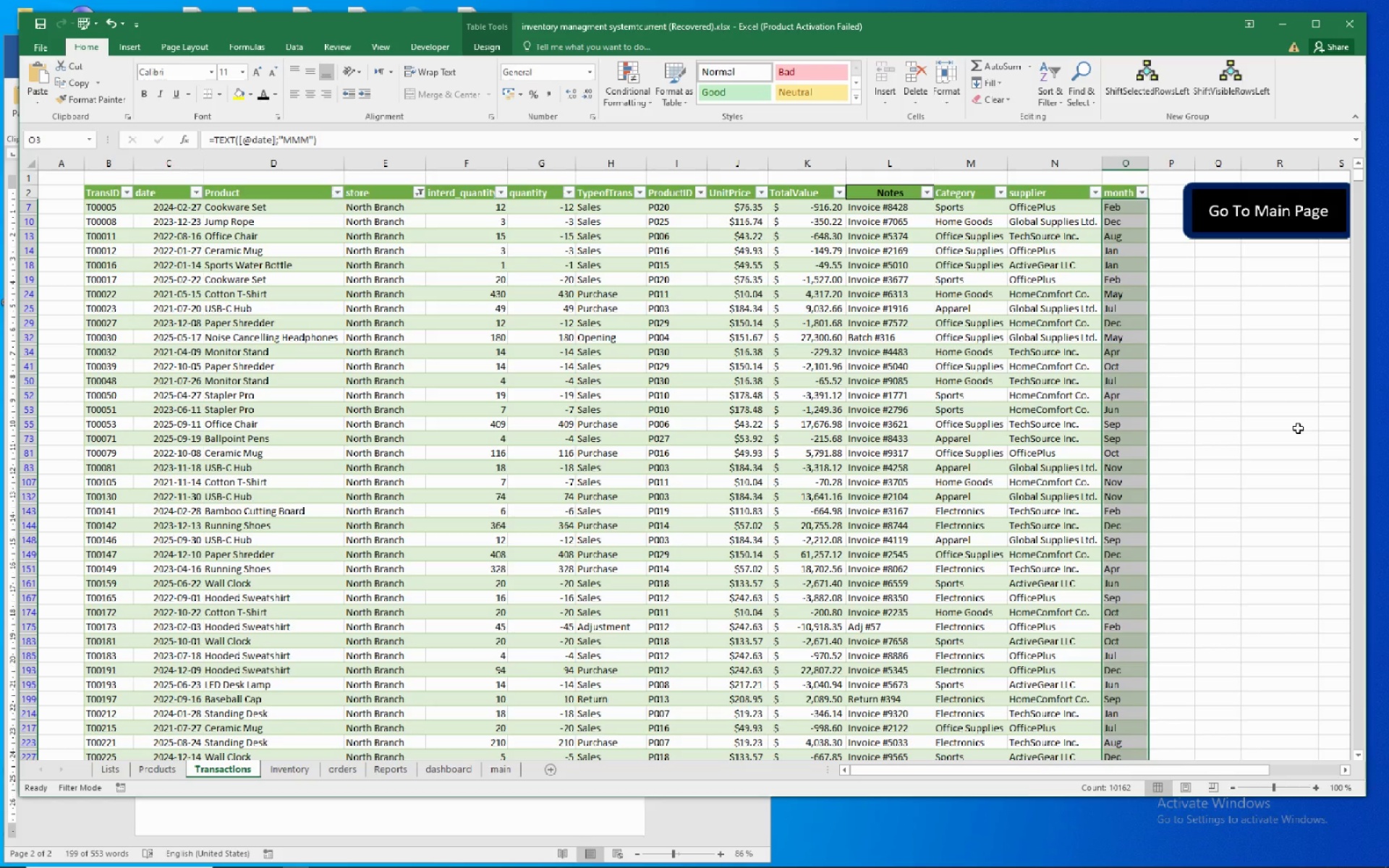 
left_click([1262, 440])
 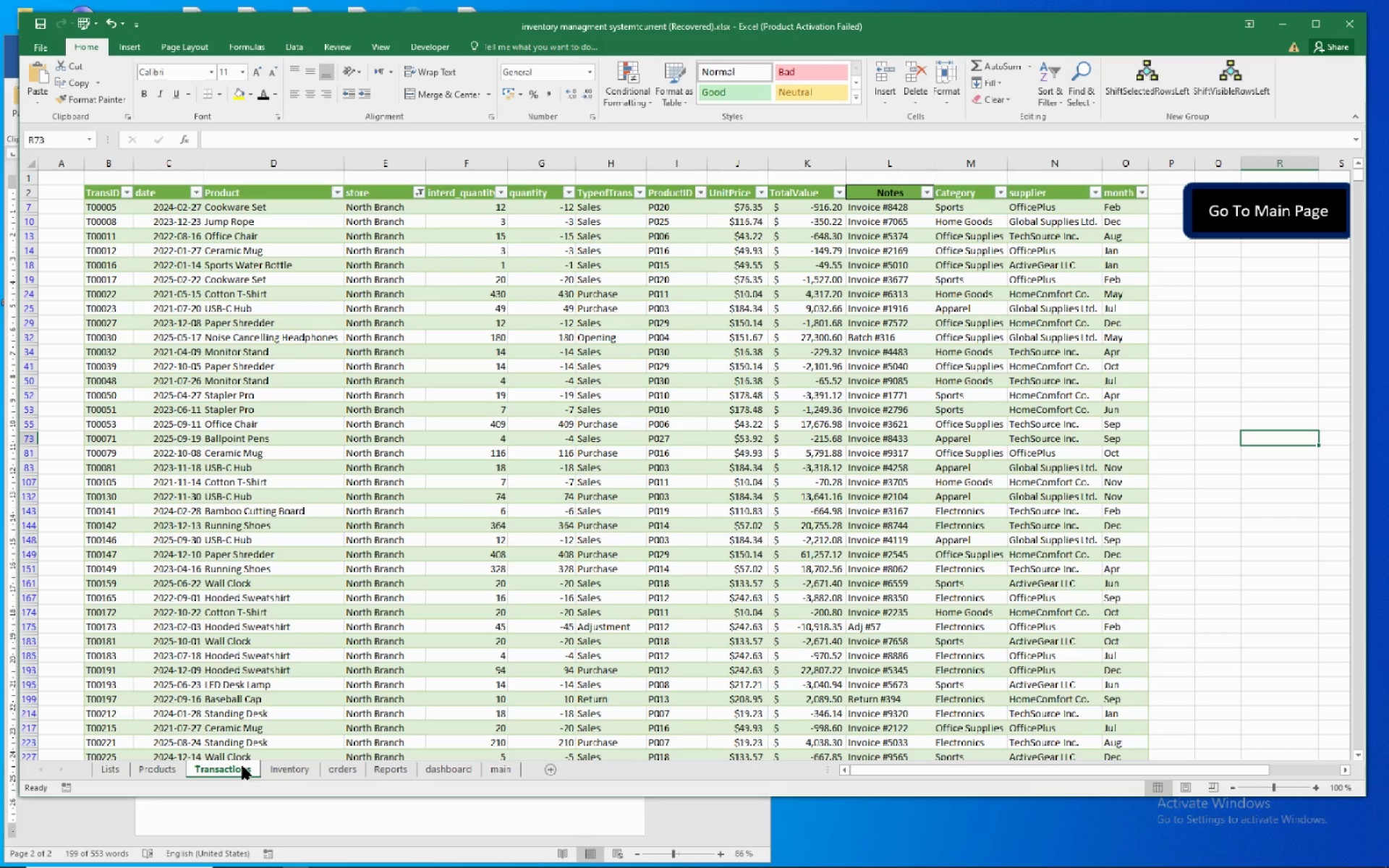 
right_click([242, 766])
 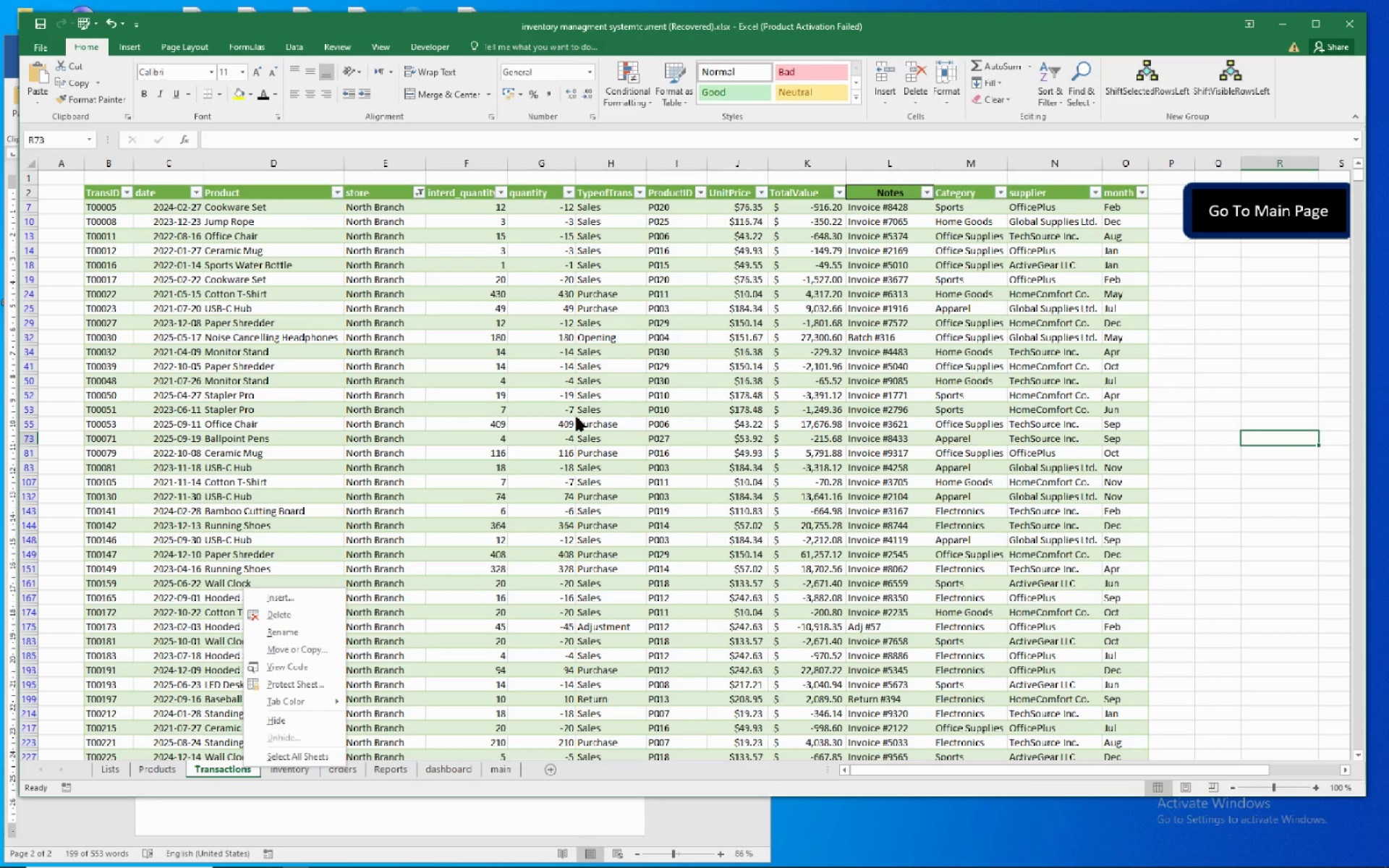 
left_click([579, 410])
 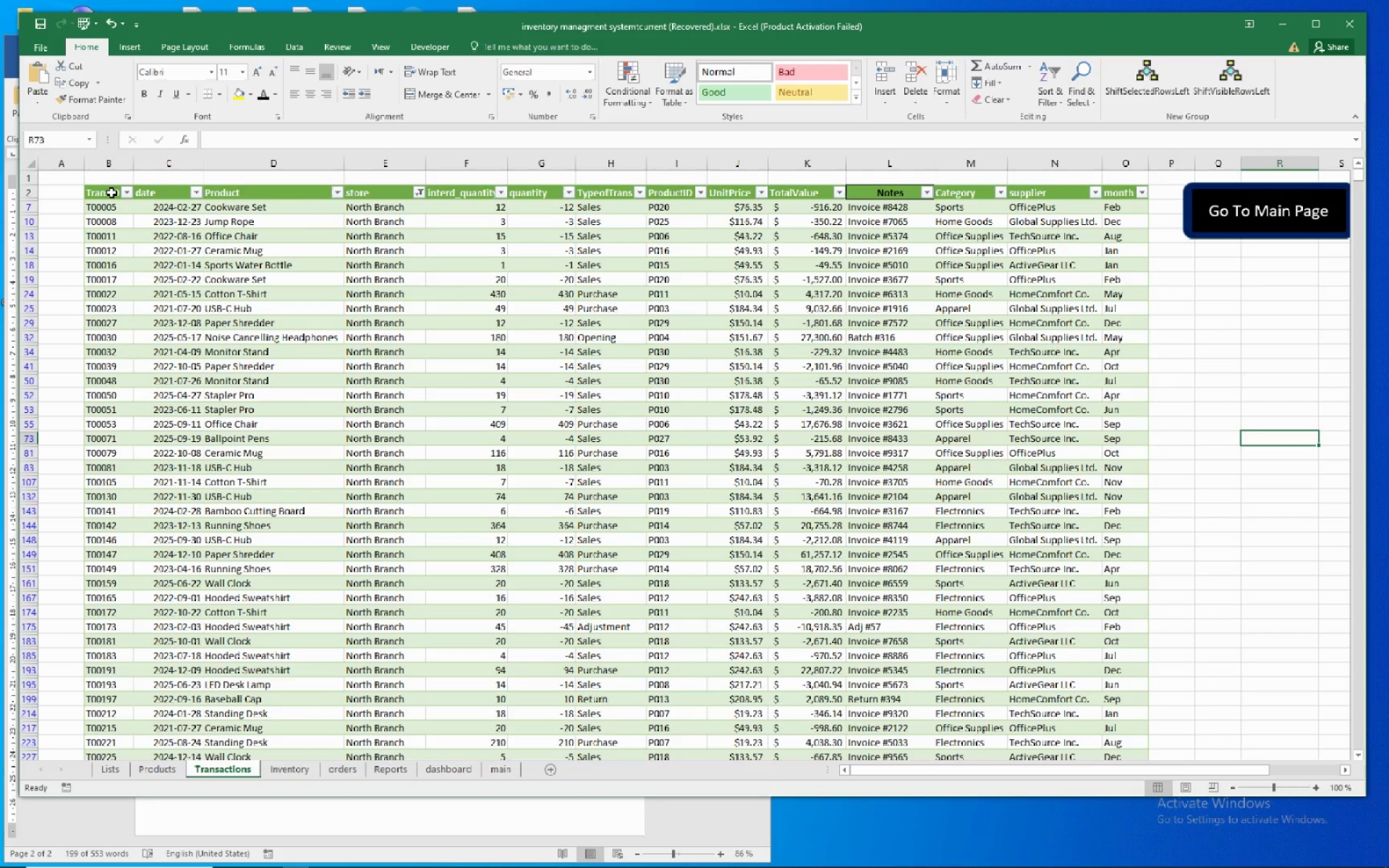 
left_click_drag(start_coordinate=[111, 192], to_coordinate=[1130, 195])
 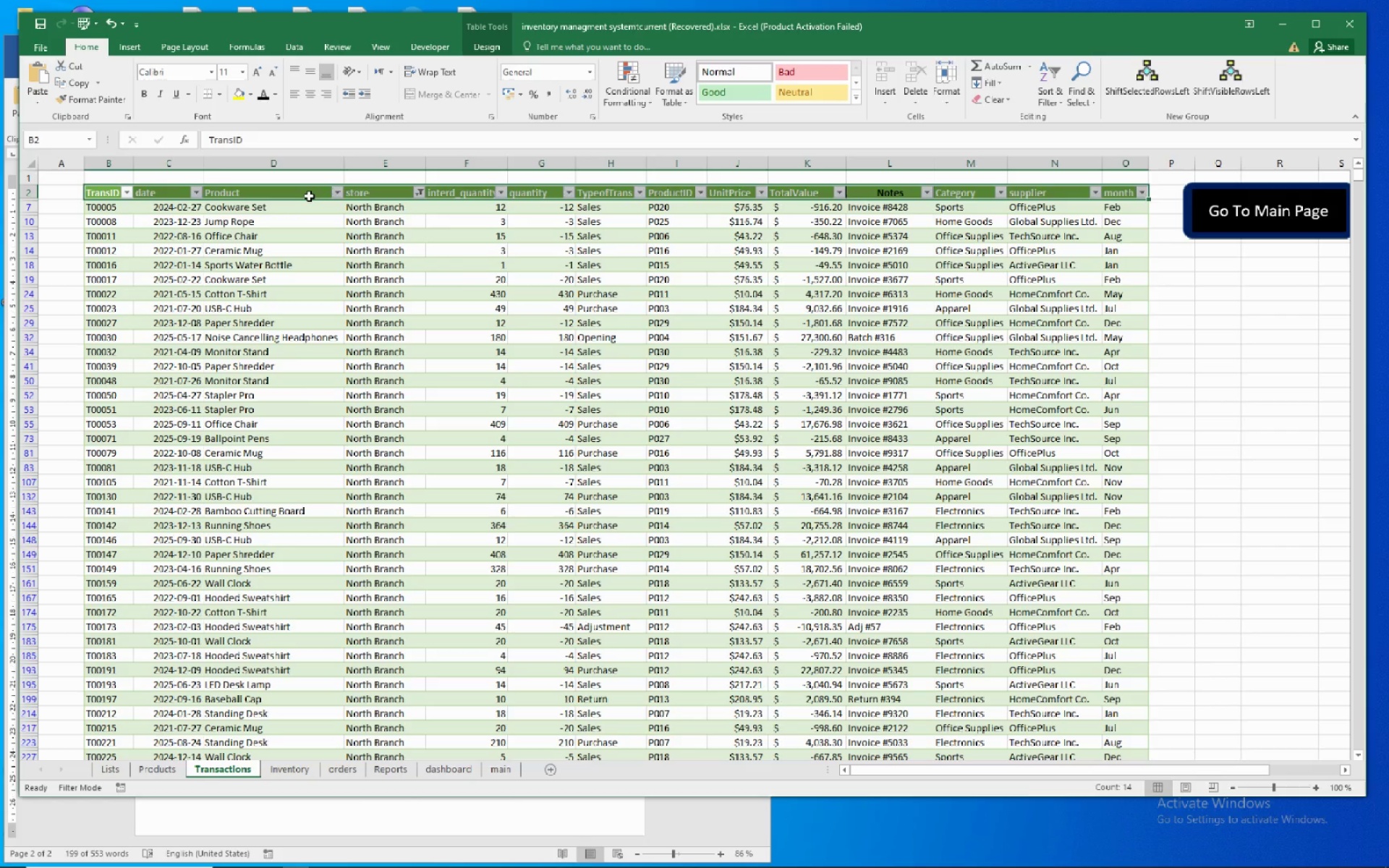 
right_click([309, 196])
 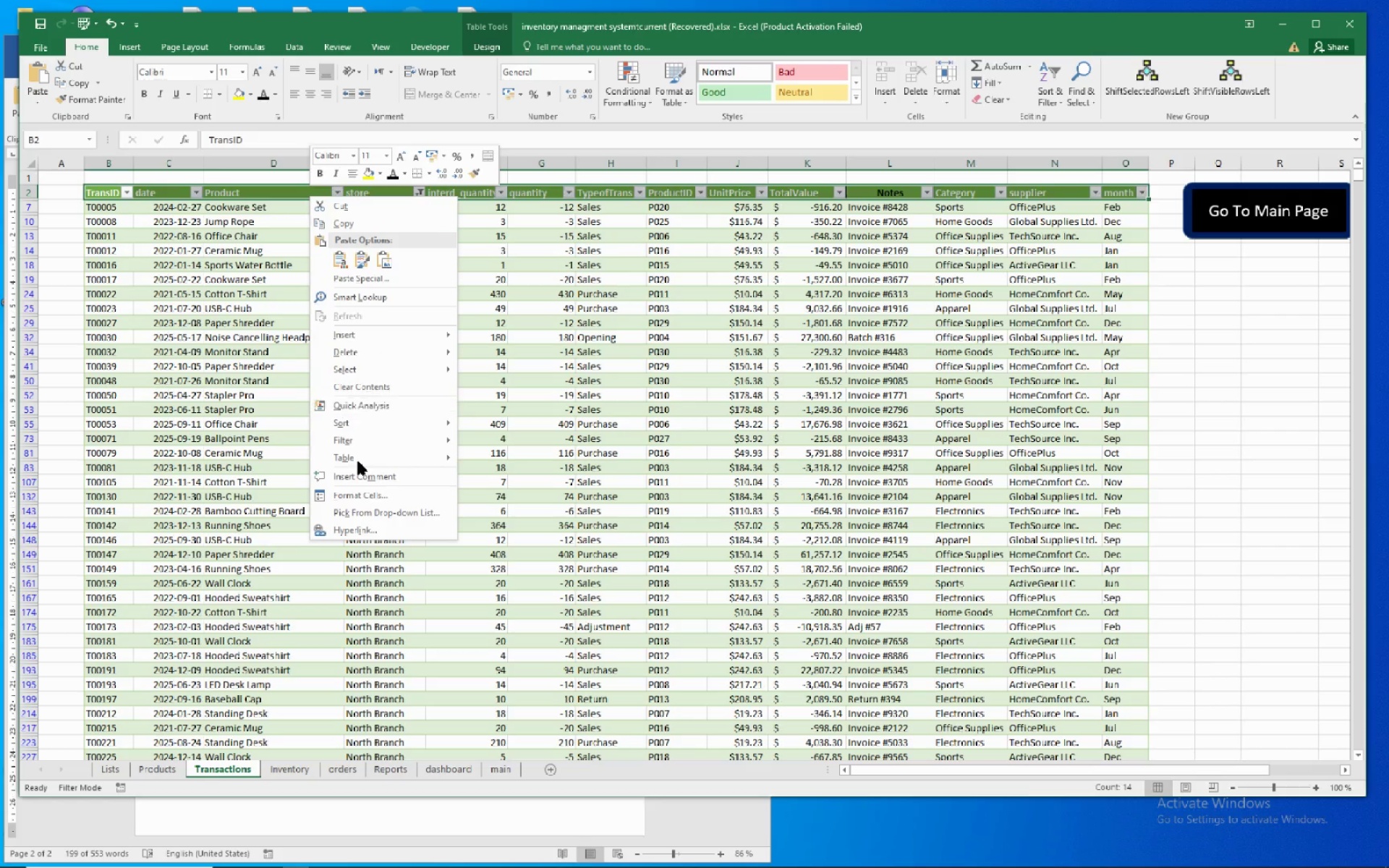 
wait(5.42)
 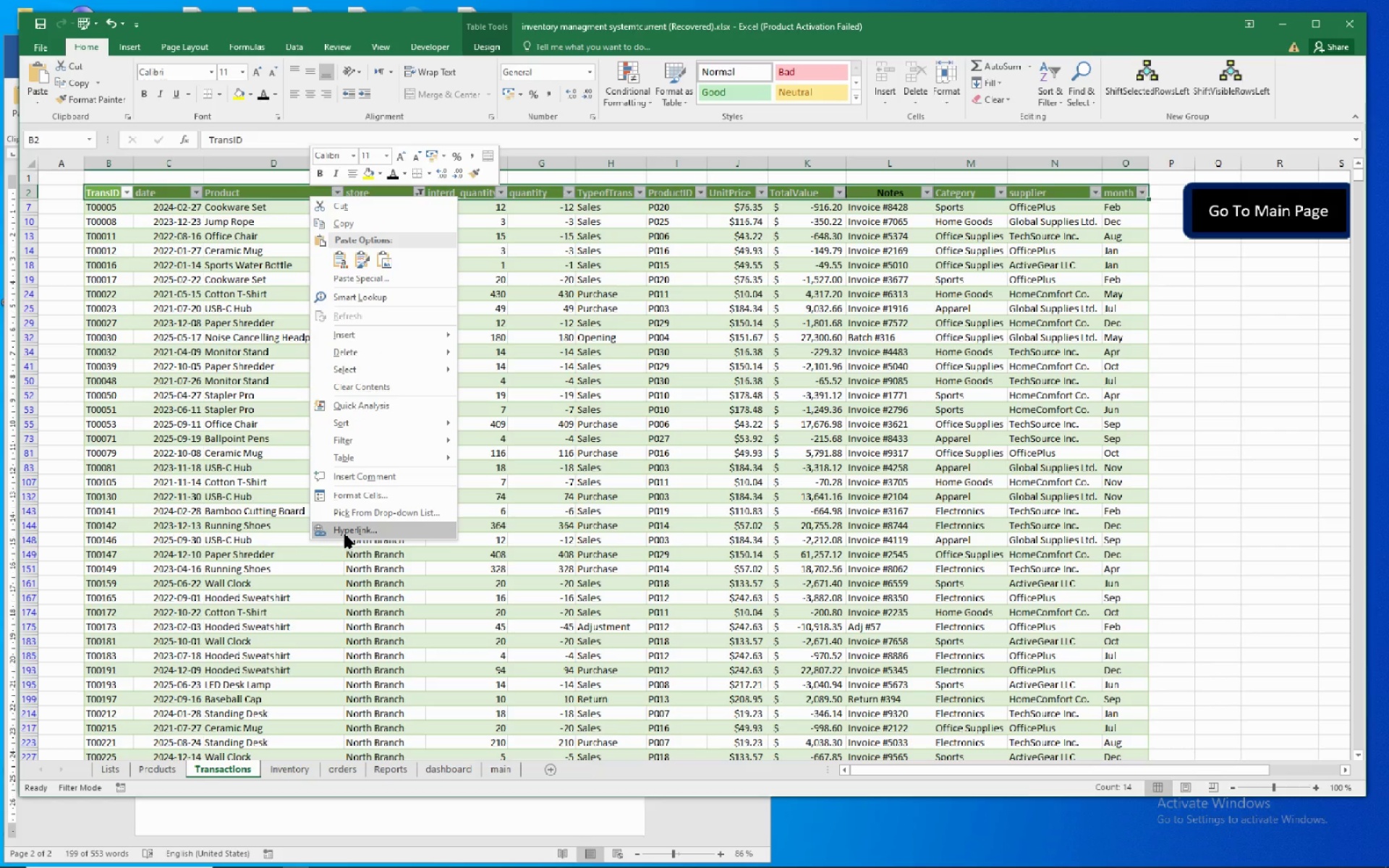 
left_click([351, 494])
 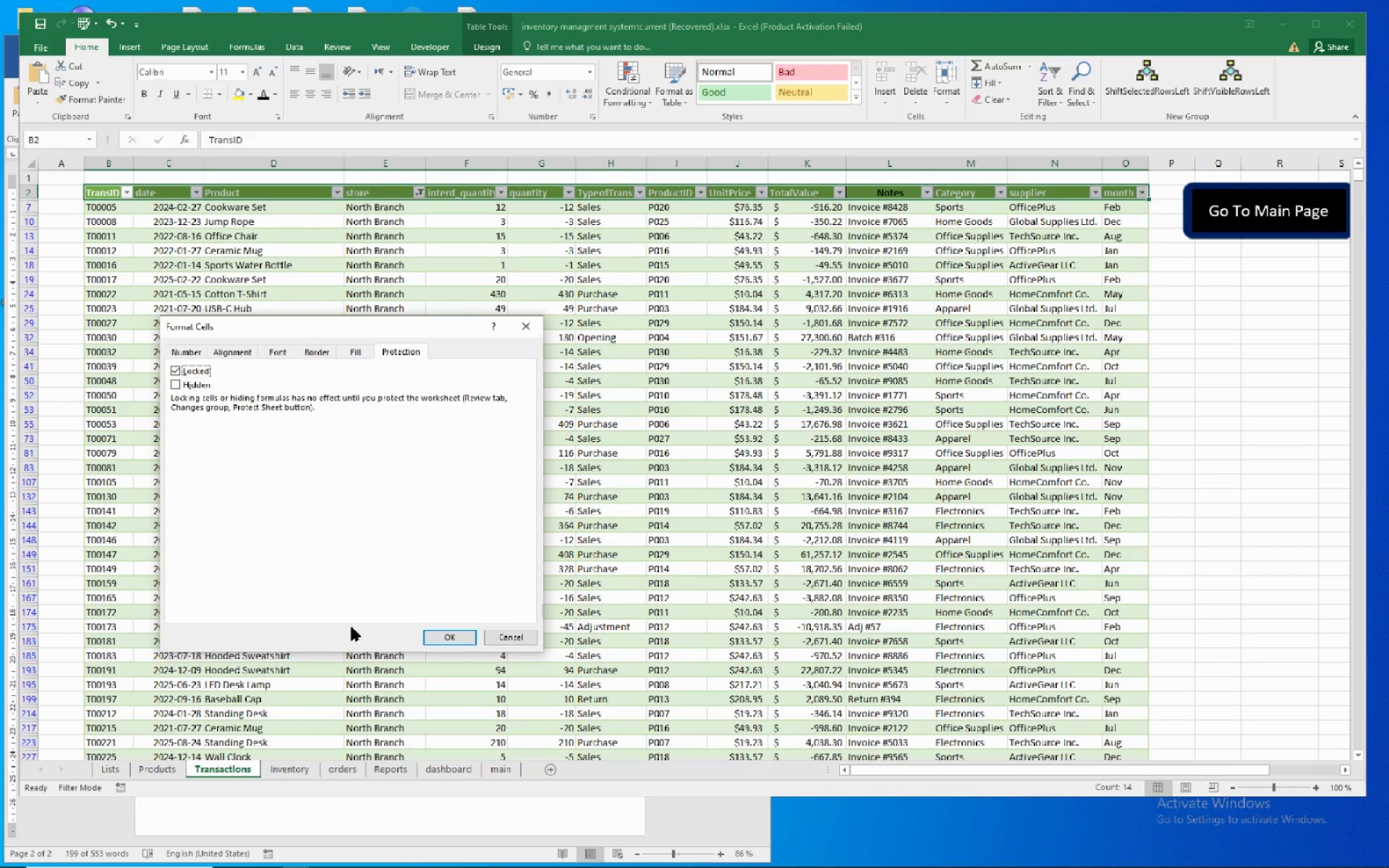 
left_click([449, 637])
 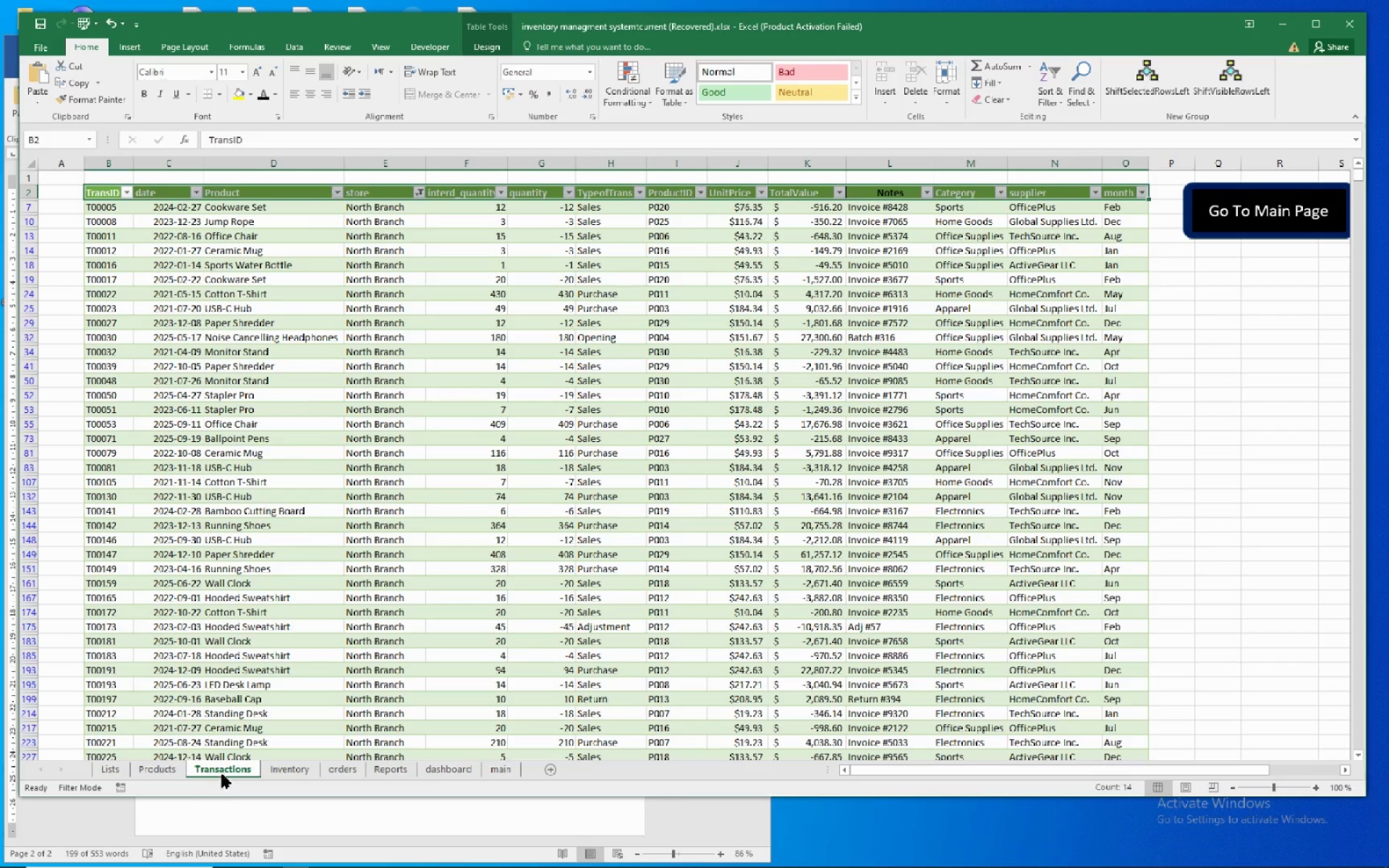 
right_click([234, 765])
 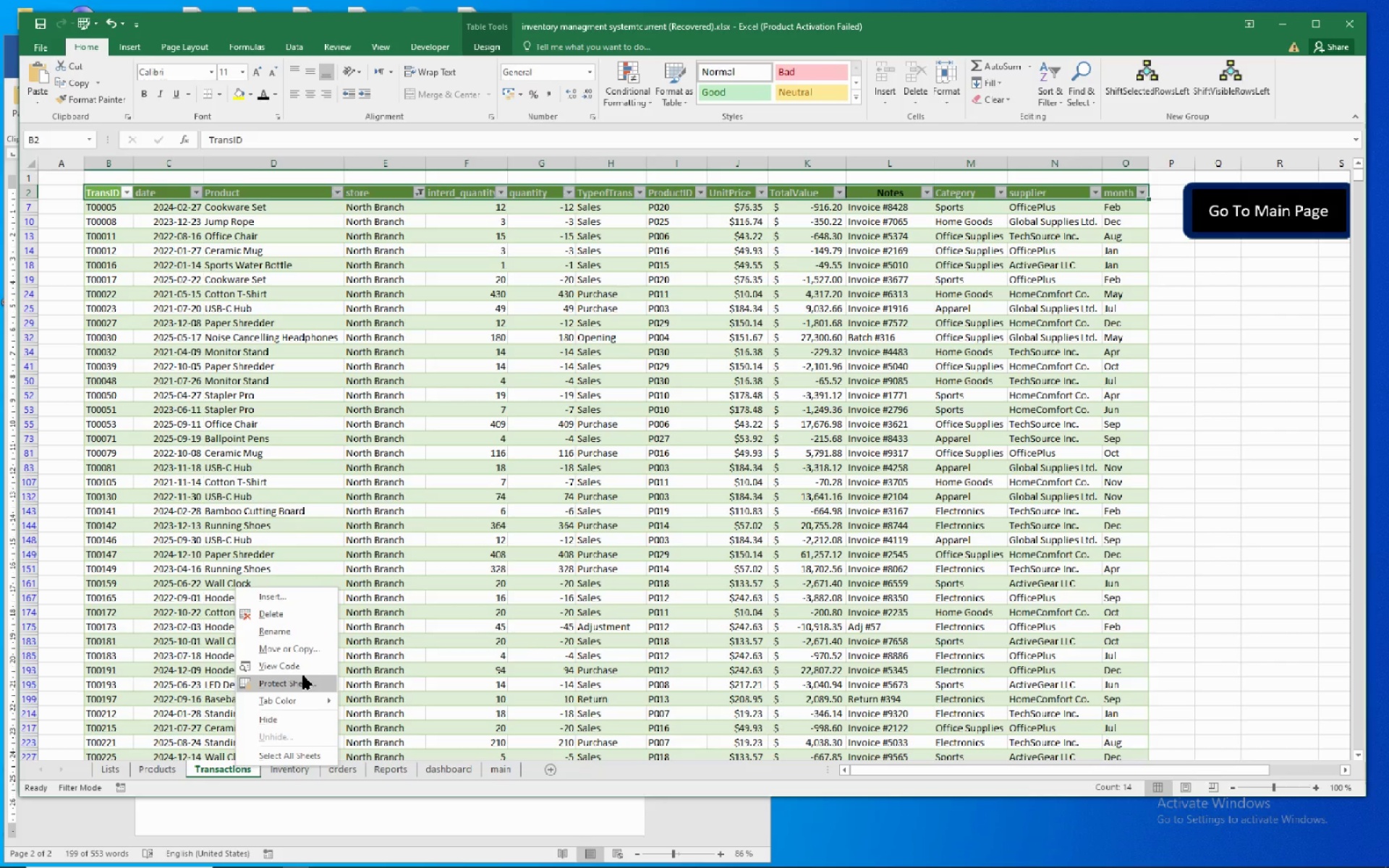 
left_click([303, 676])
 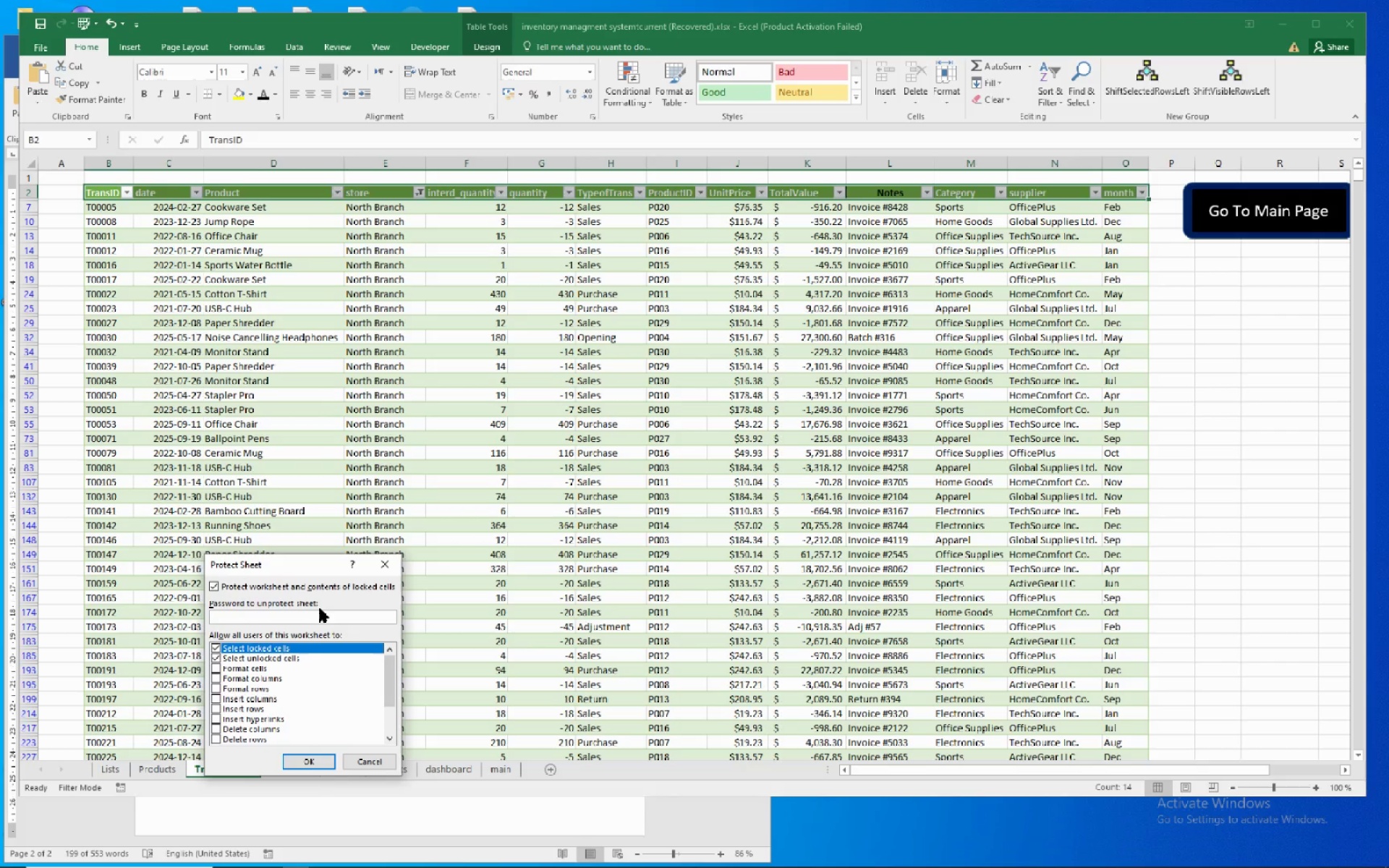 
key(Numpad1)
 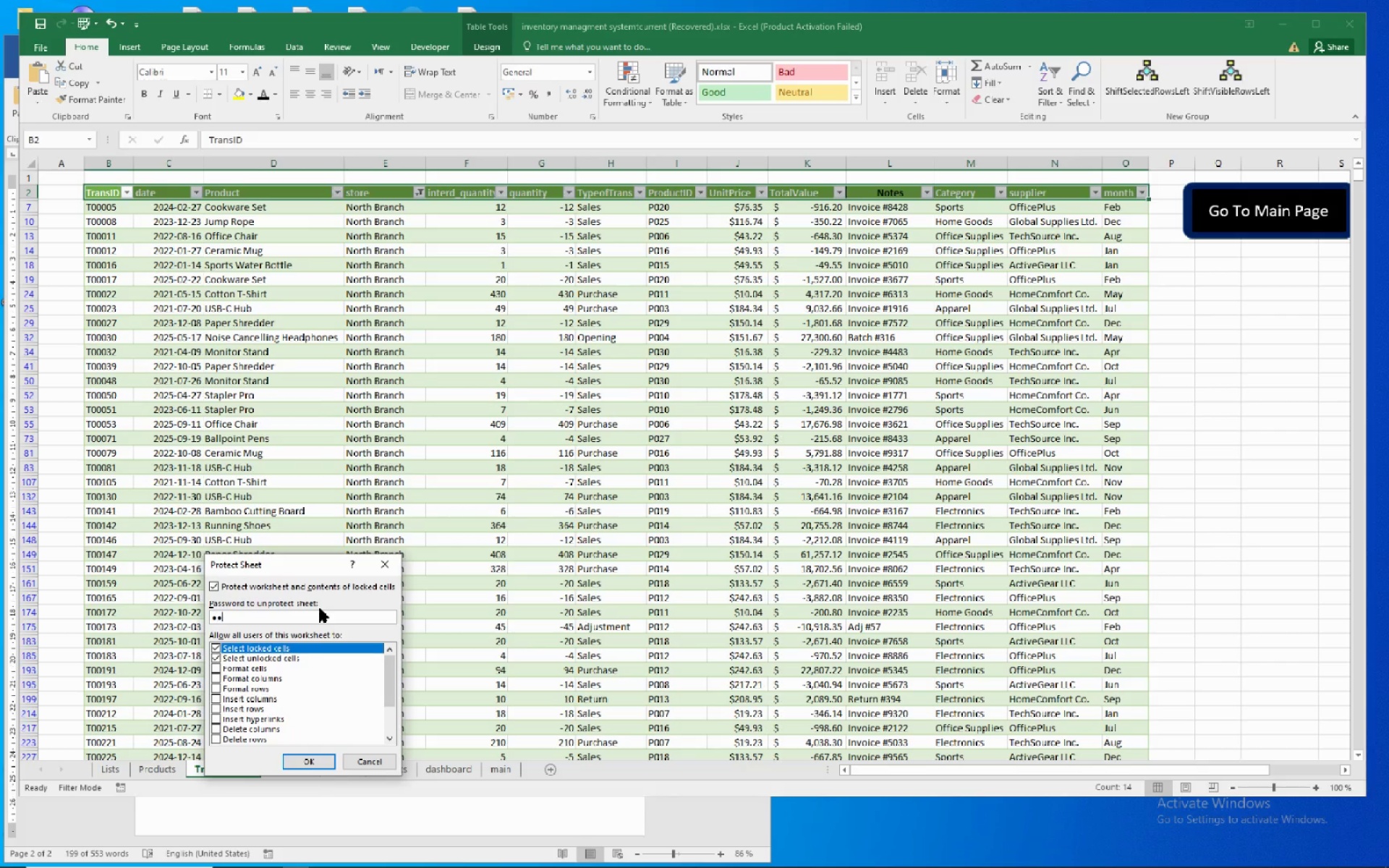 
key(Numpad2)
 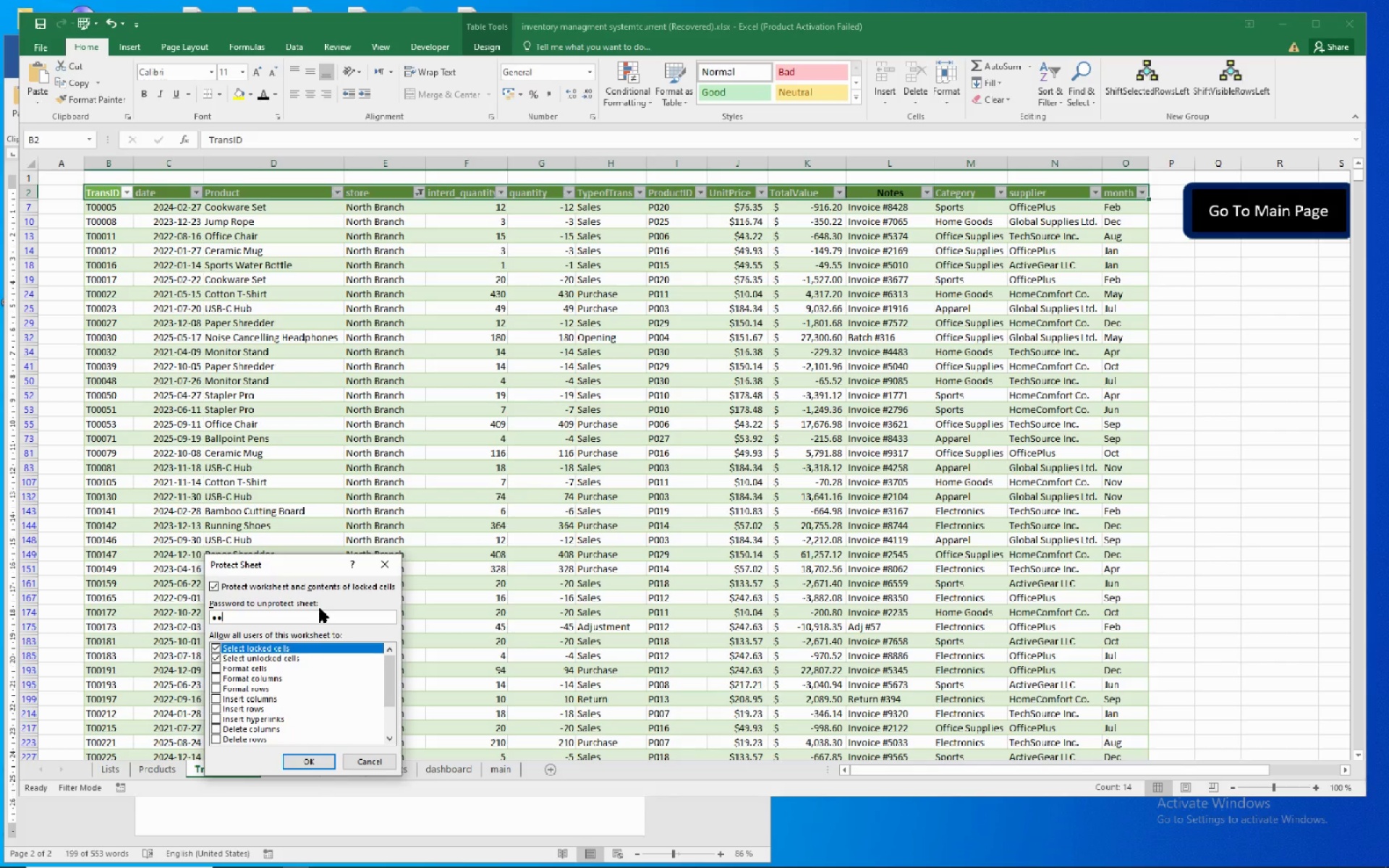 
key(Numpad3)
 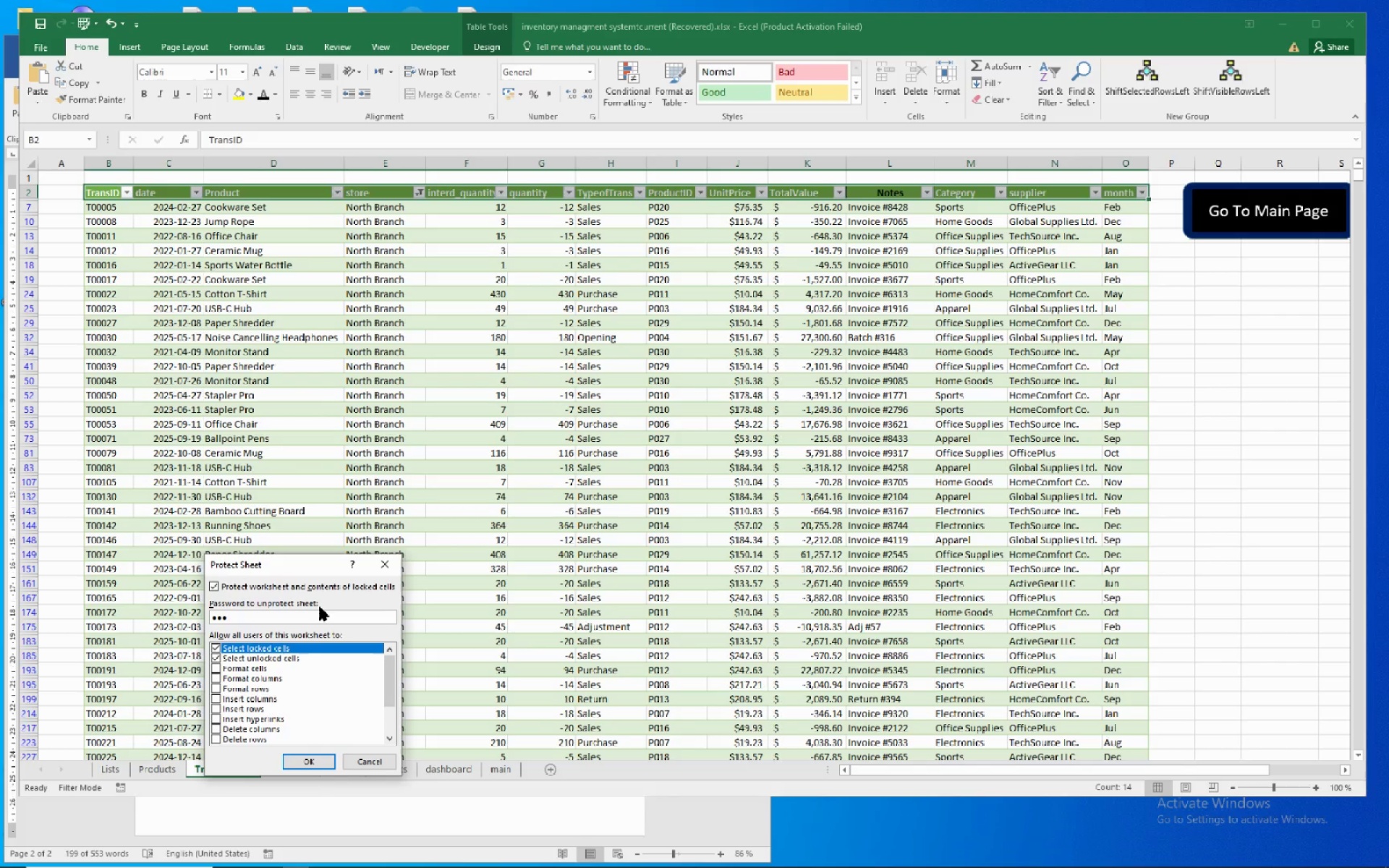 
key(NumpadEnter)
 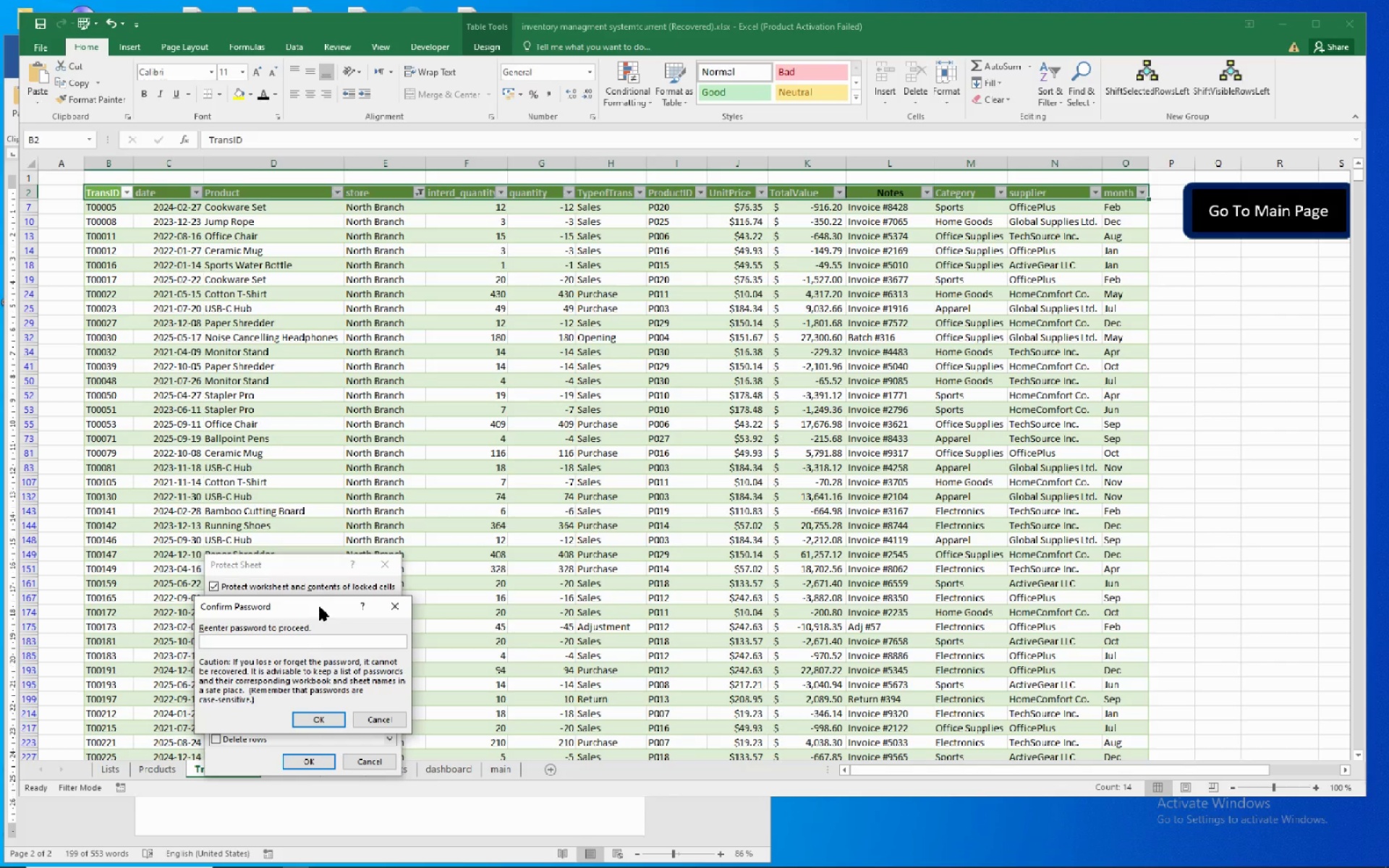 
key(Numpad1)
 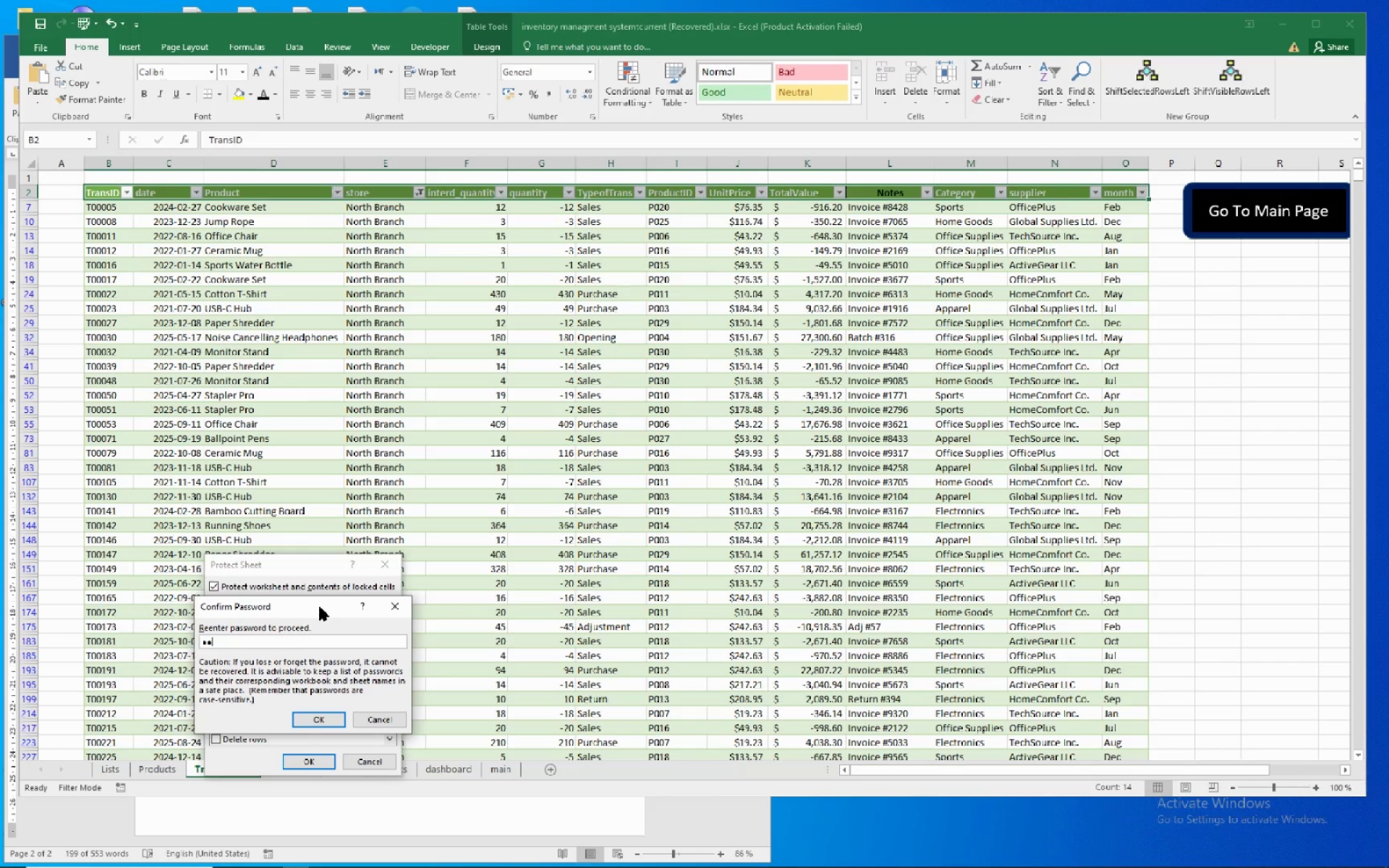 
key(Numpad2)
 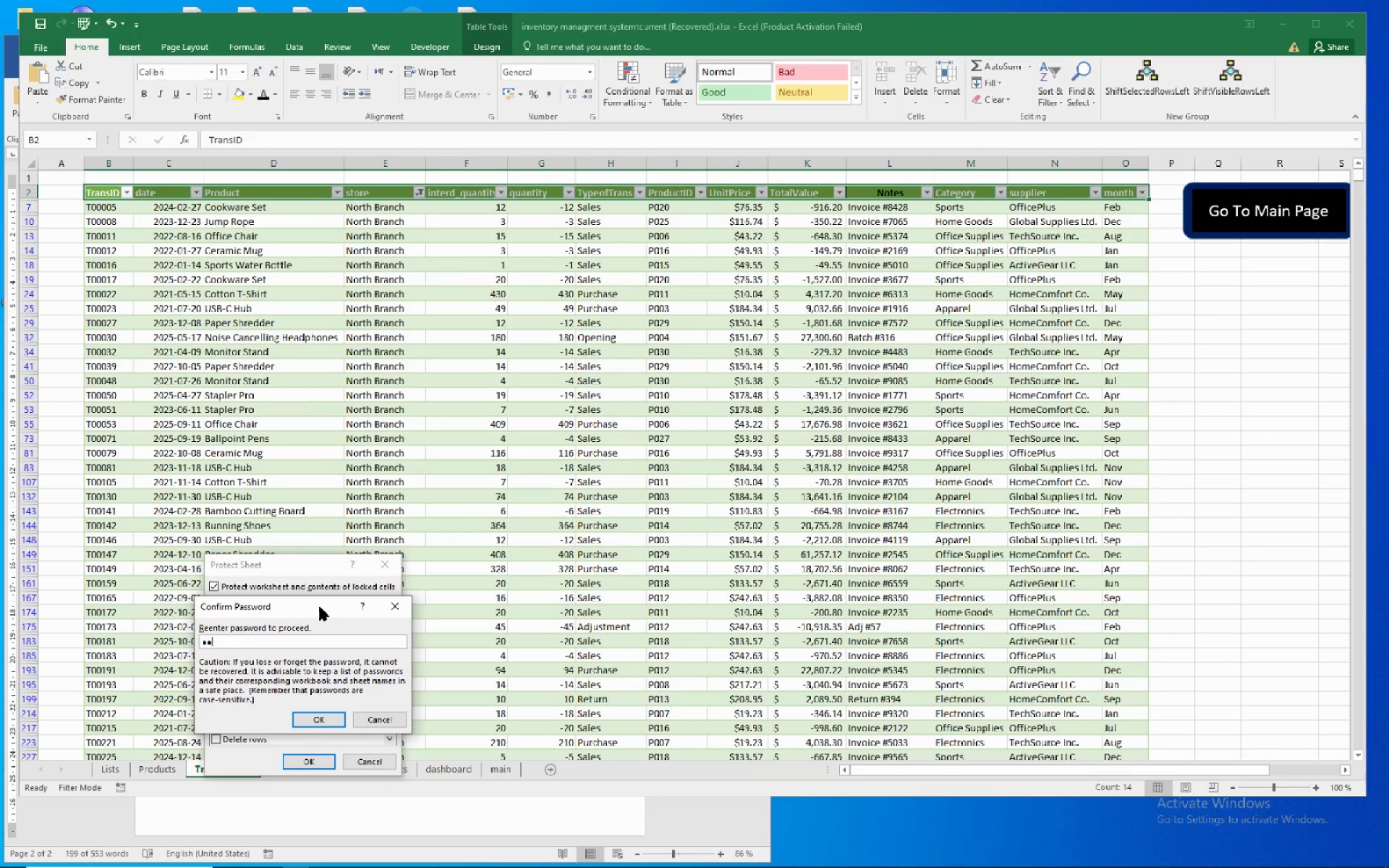 
key(Numpad3)
 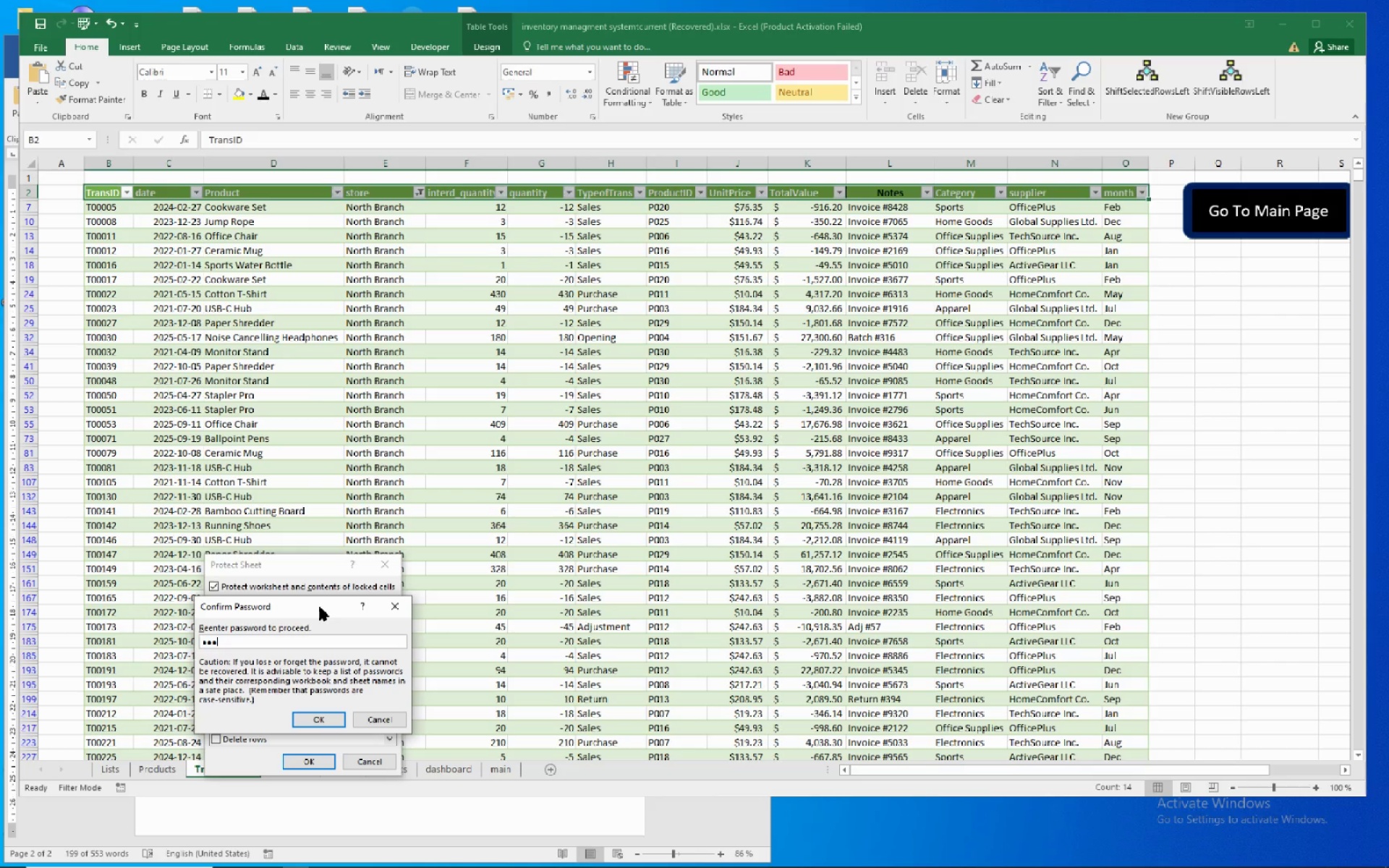 
key(NumpadEnter)
 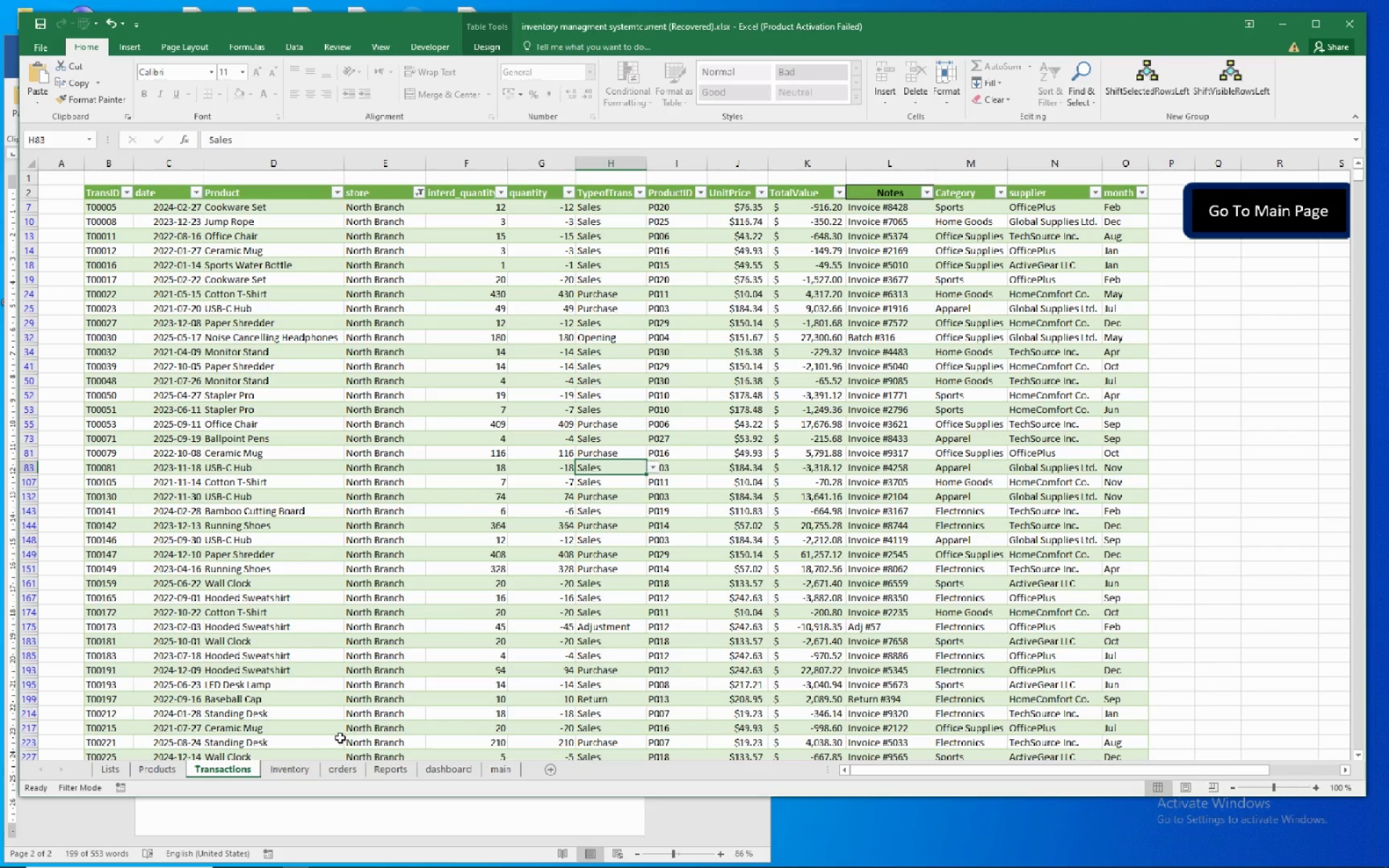 
scroll: coordinate [336, 713], scroll_direction: down, amount: 27.0
 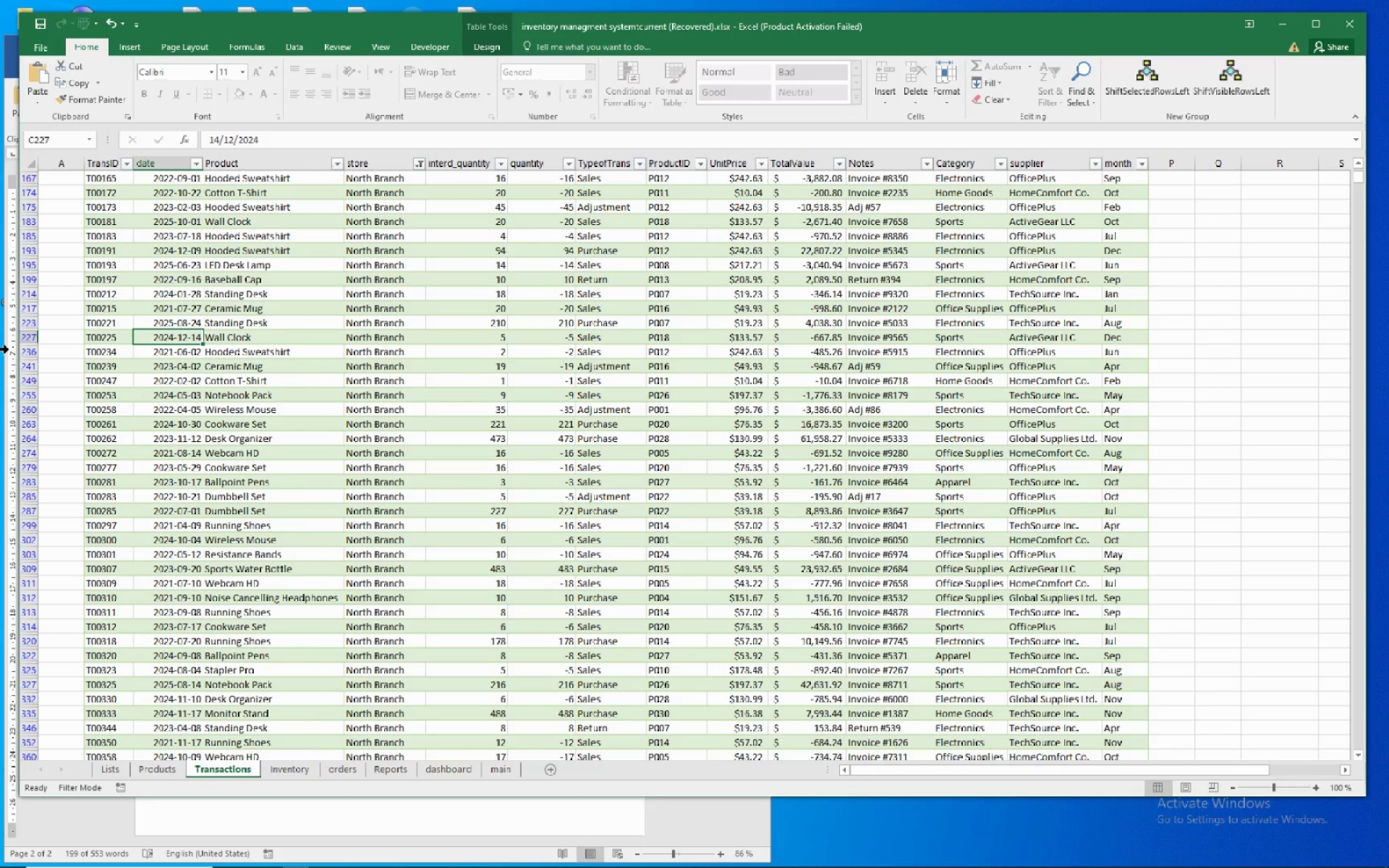 
wait(7.58)
 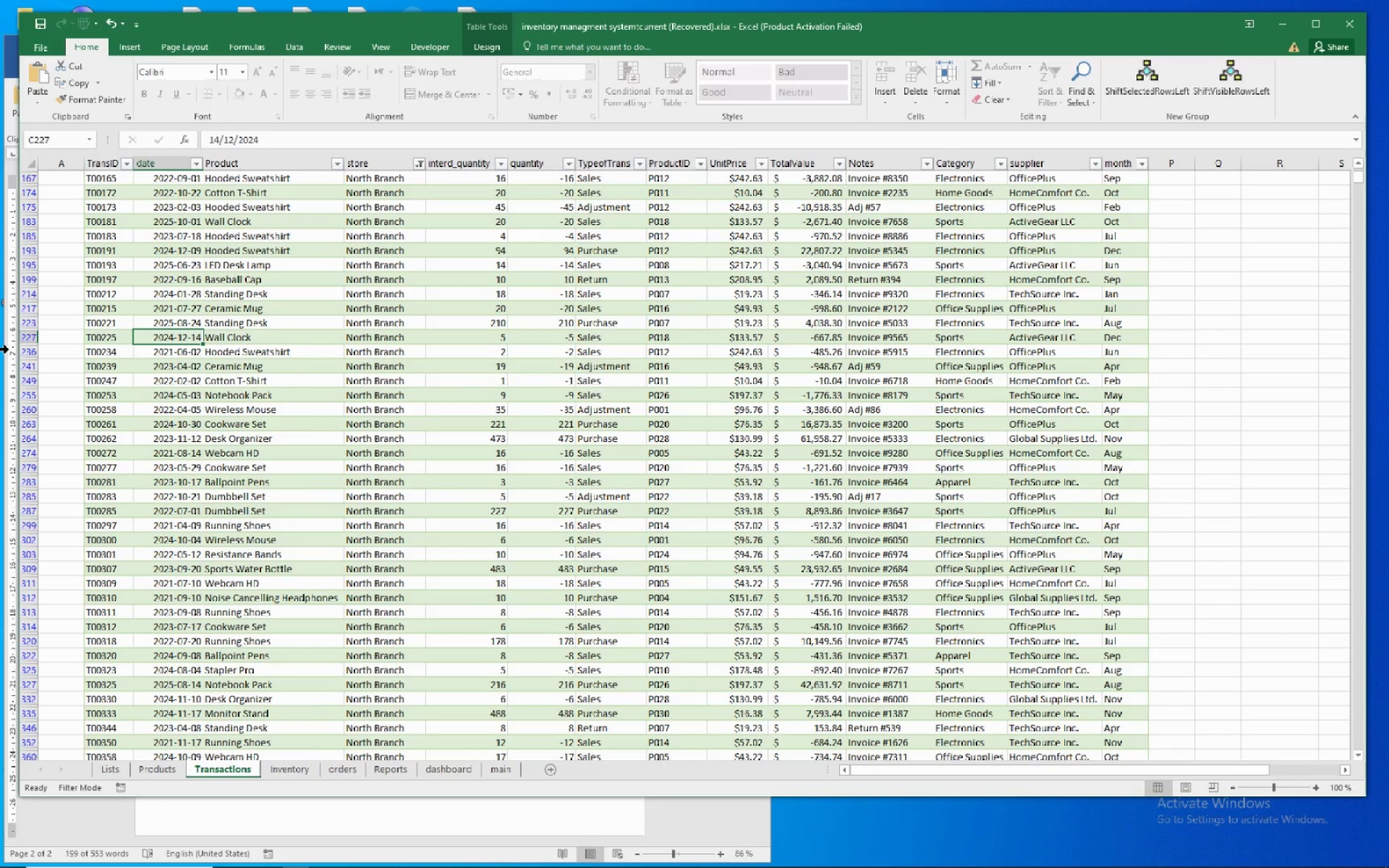 
key(Control+Shift+ArrowDown)
 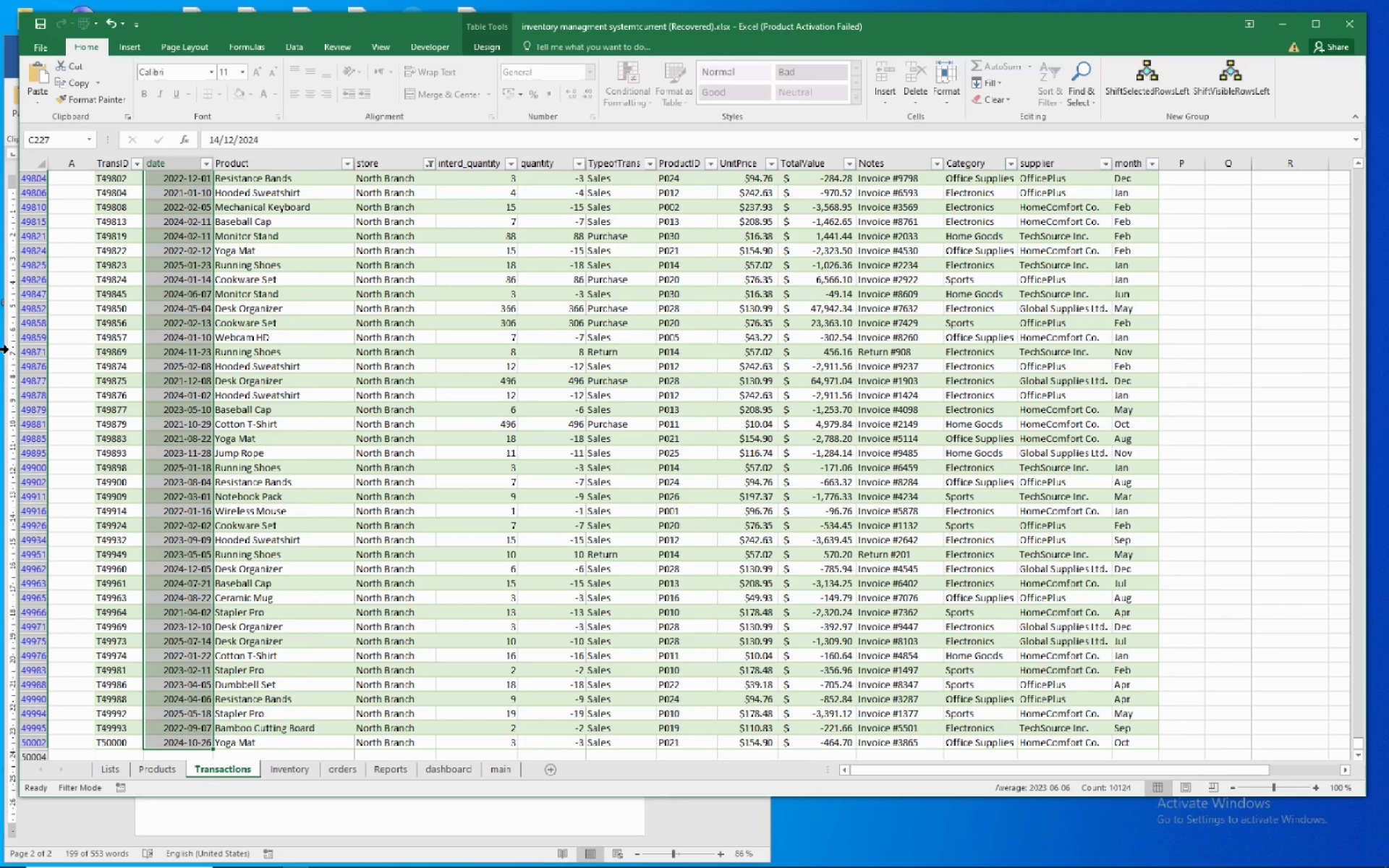 
wait(9.09)
 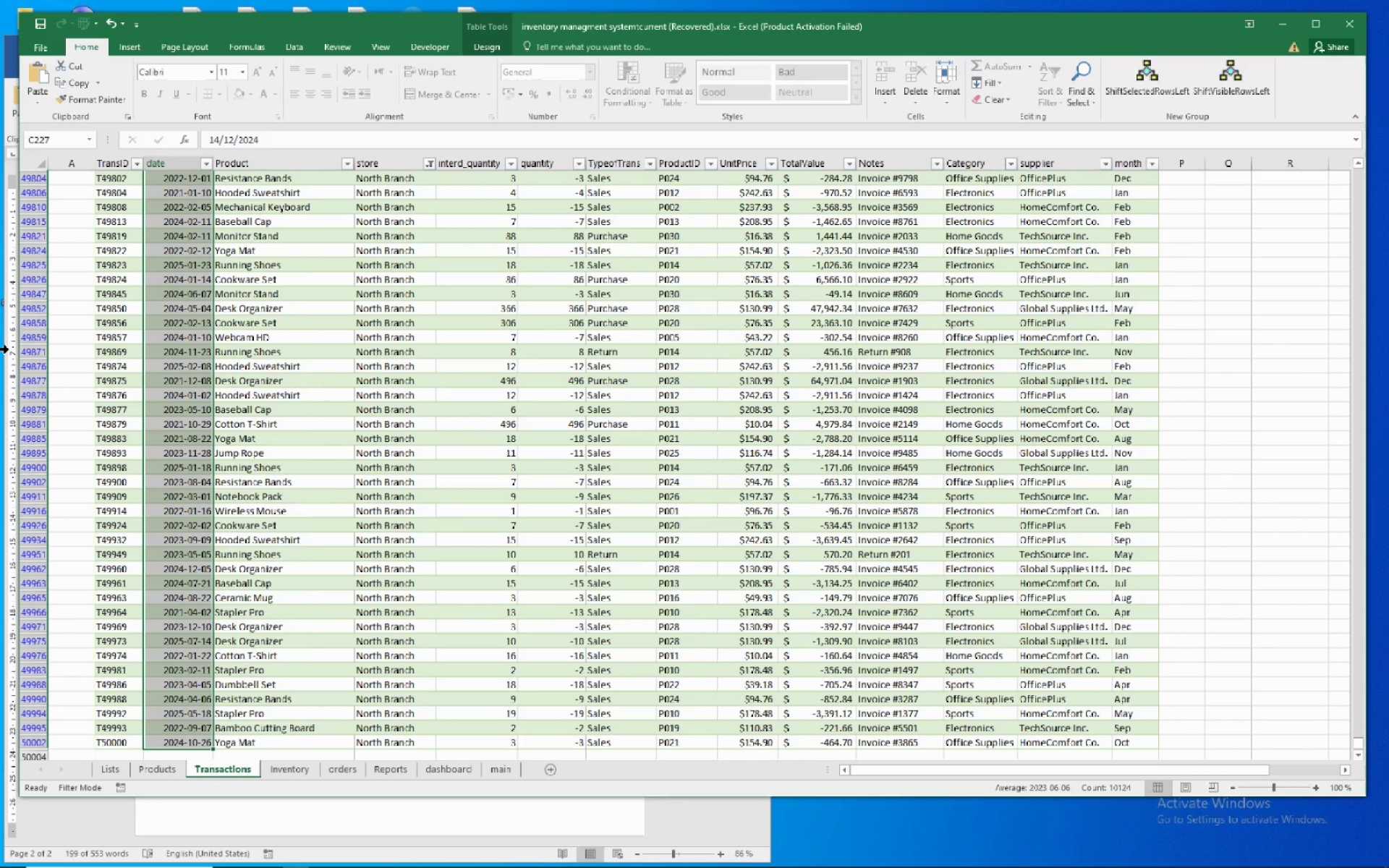 
mouse_move([129, 759])
 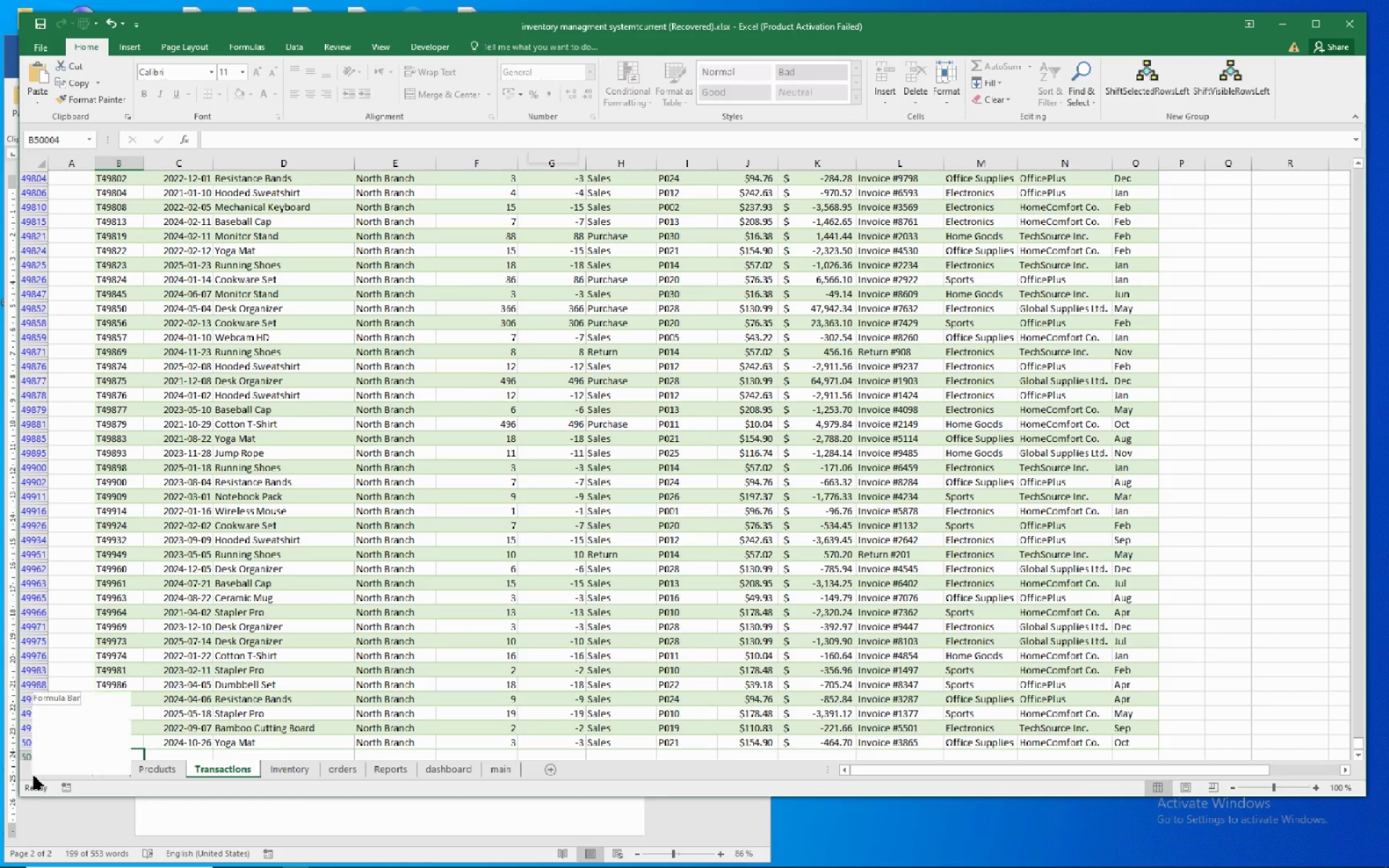 
key(Numpad1)
 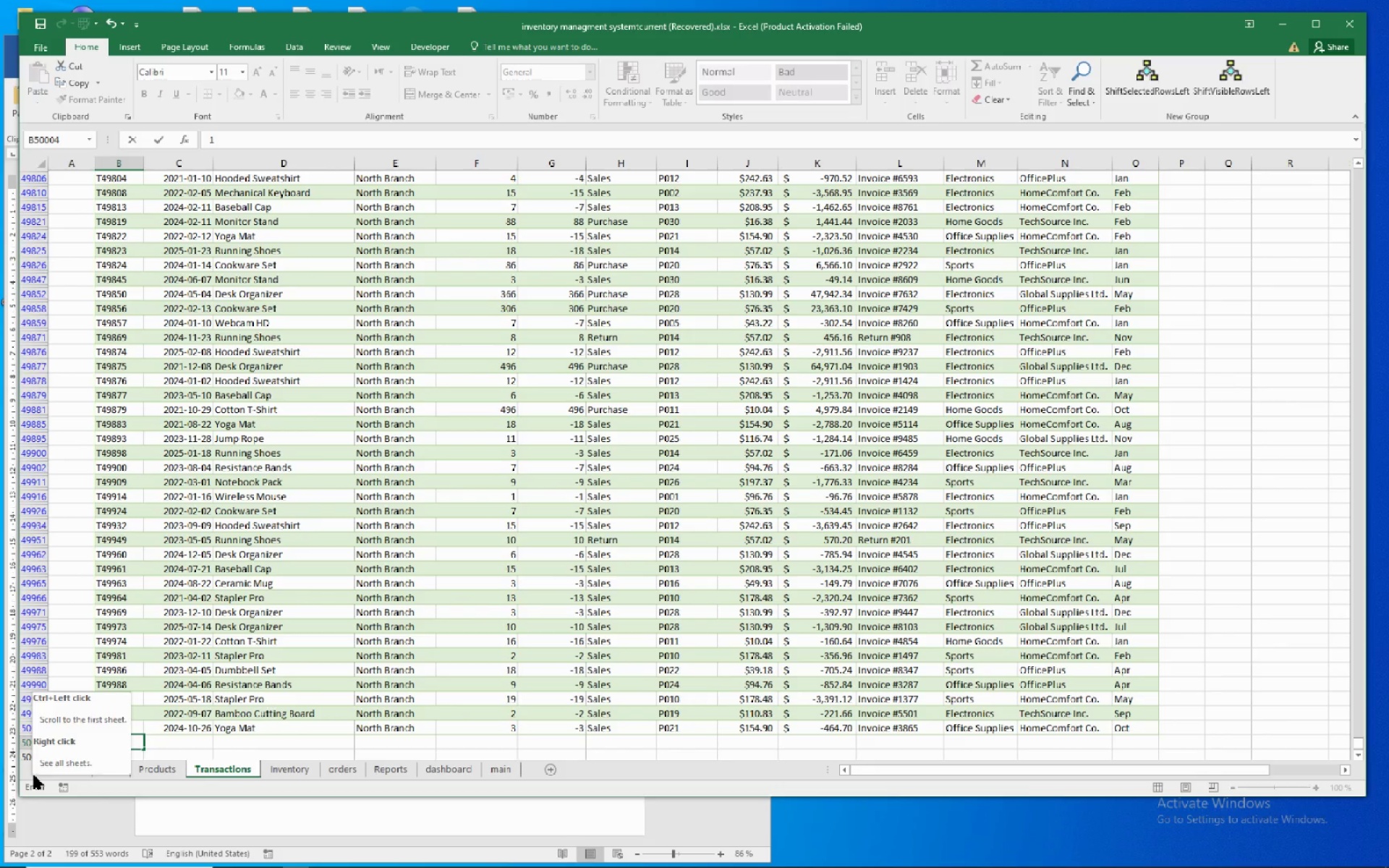 
key(Numpad0)
 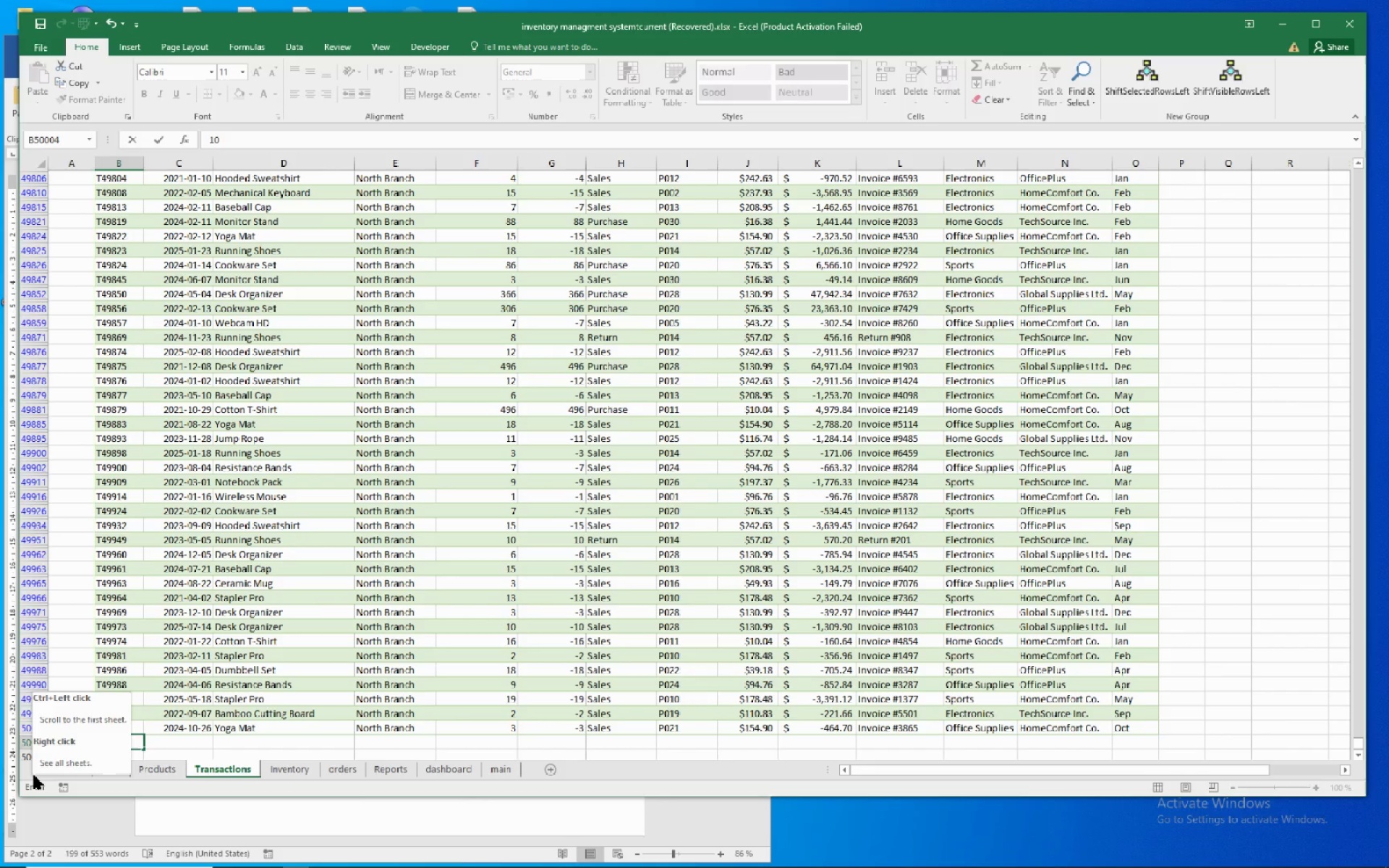 
key(Numpad0)
 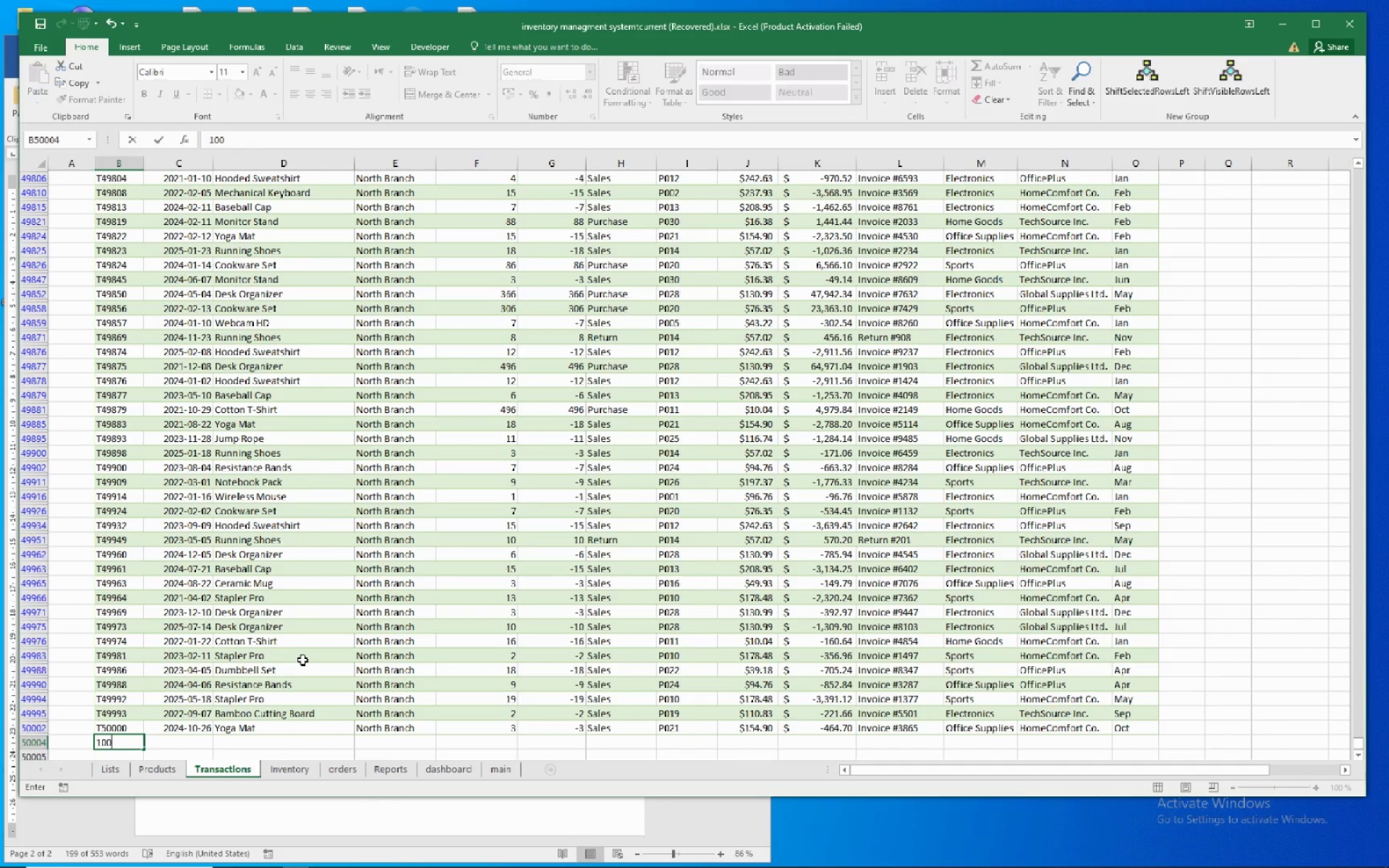 
key(Numpad0)
 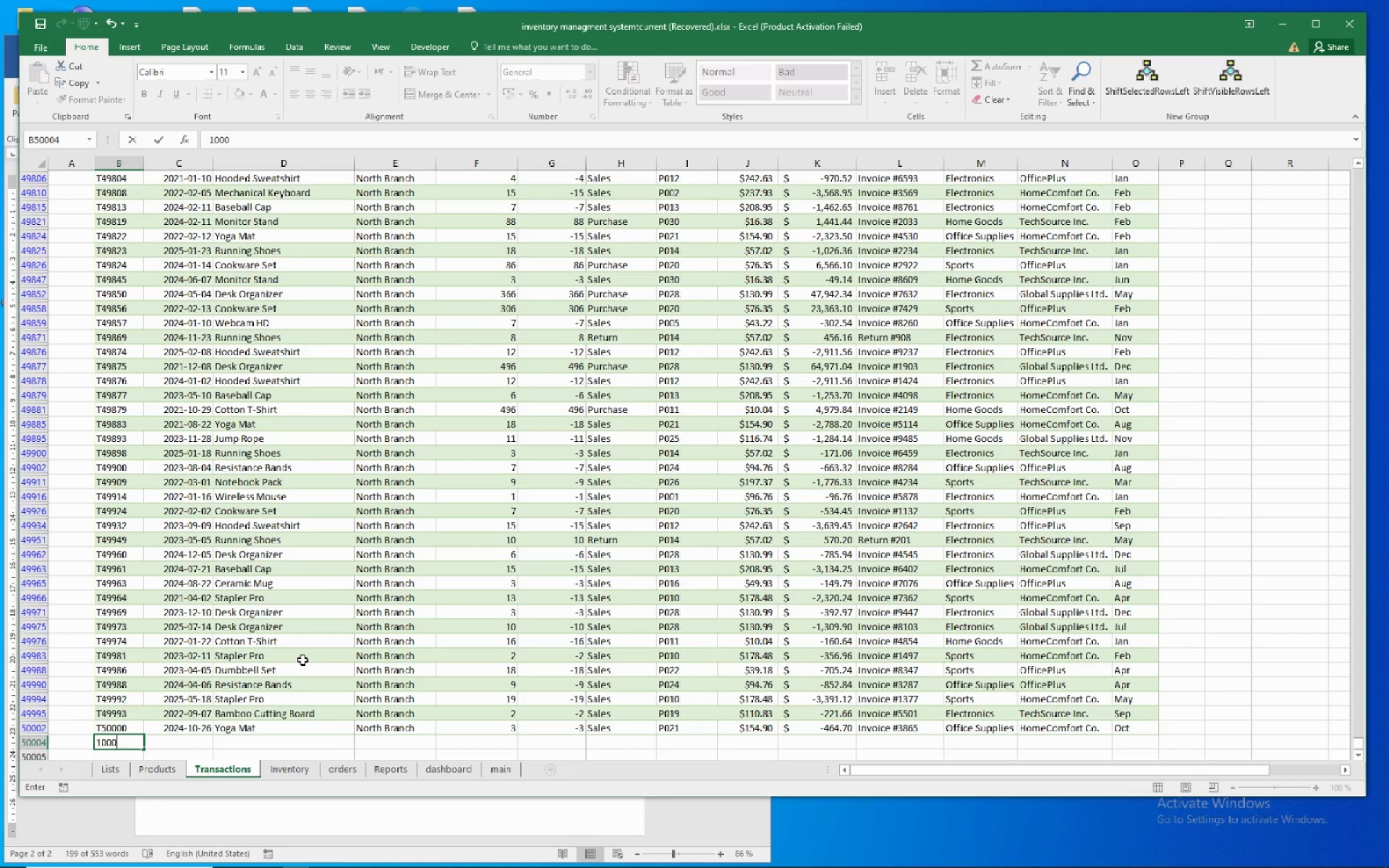 
key(Numpad0)
 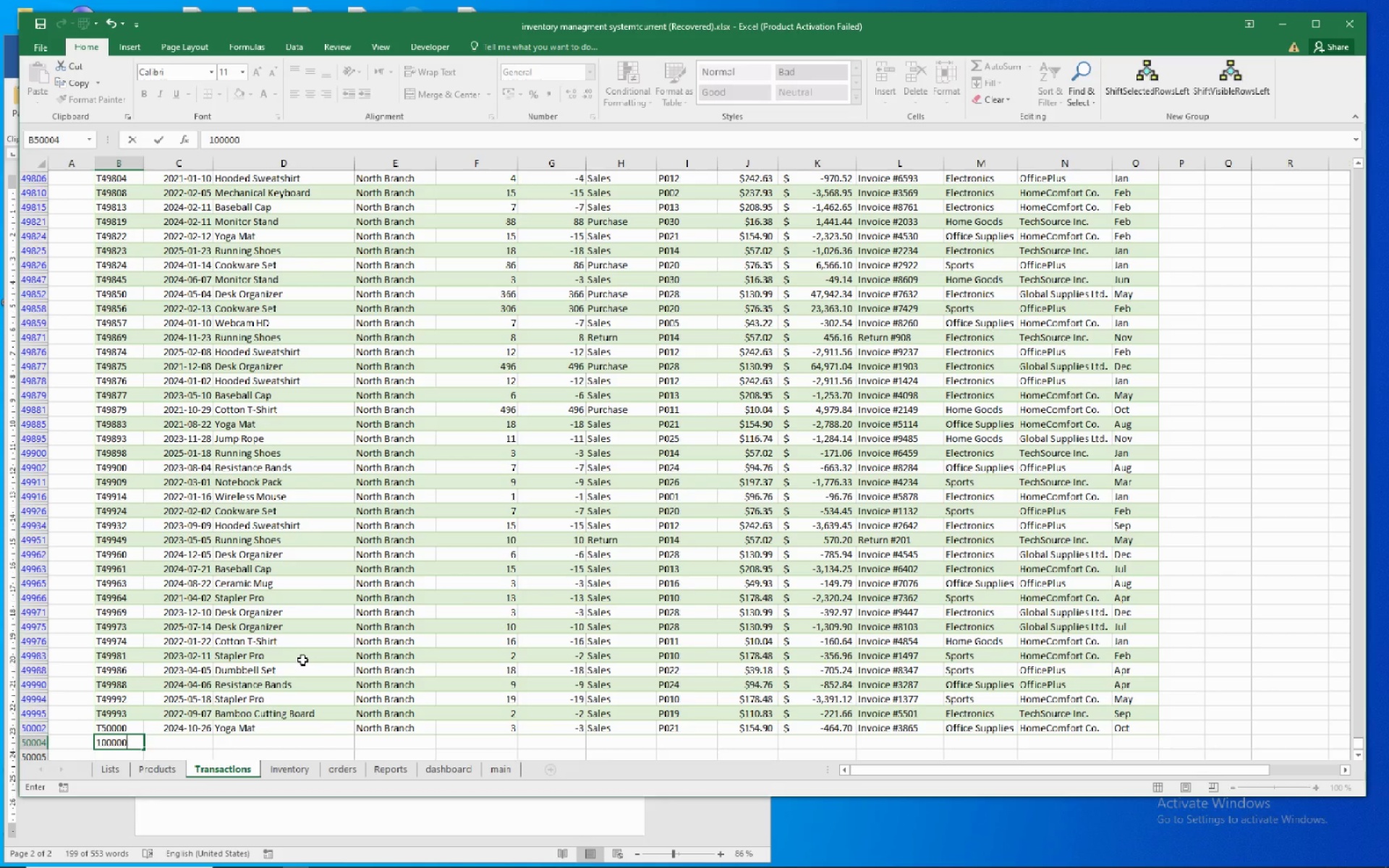 
key(Numpad0)
 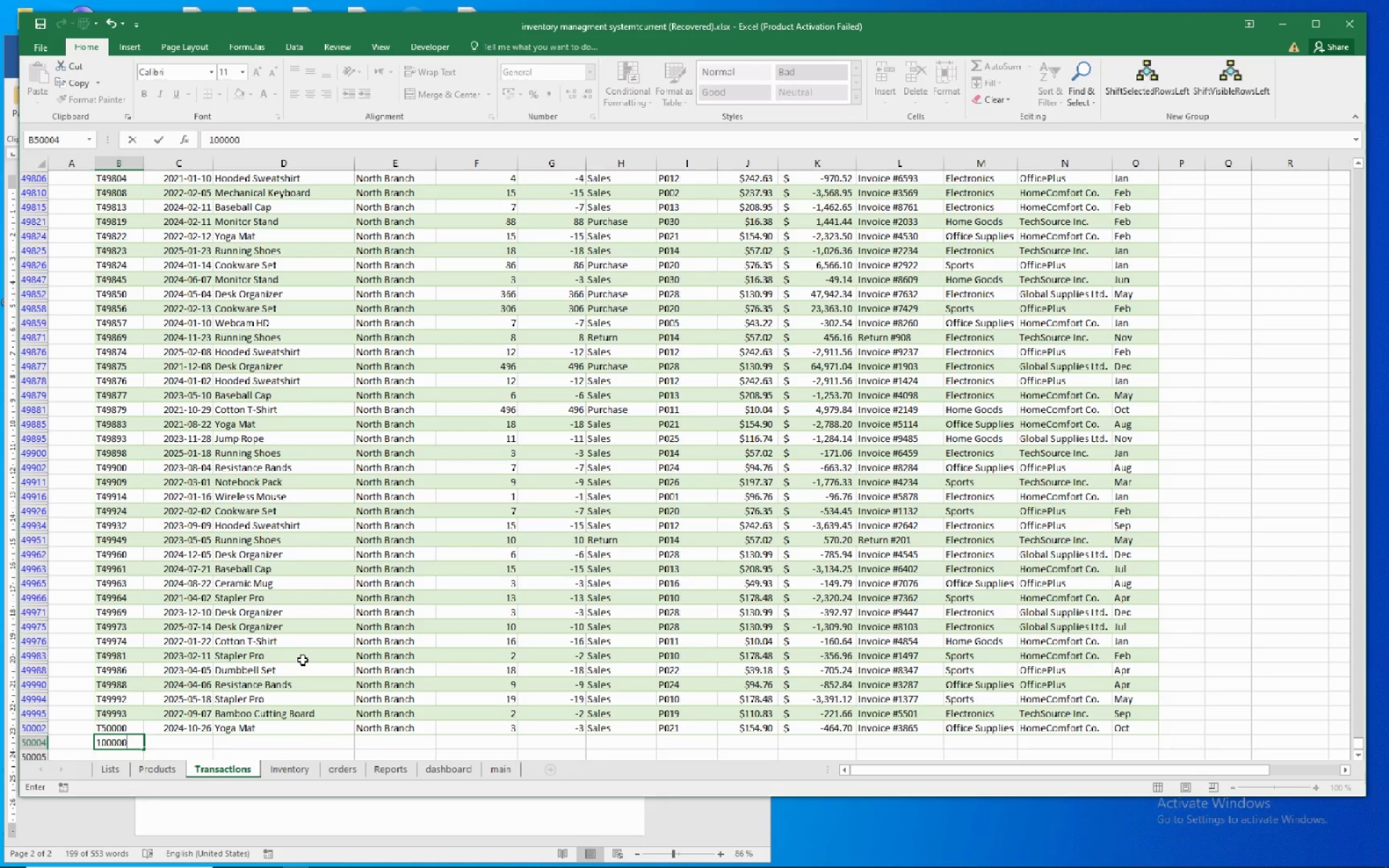 
key(Numpad0)
 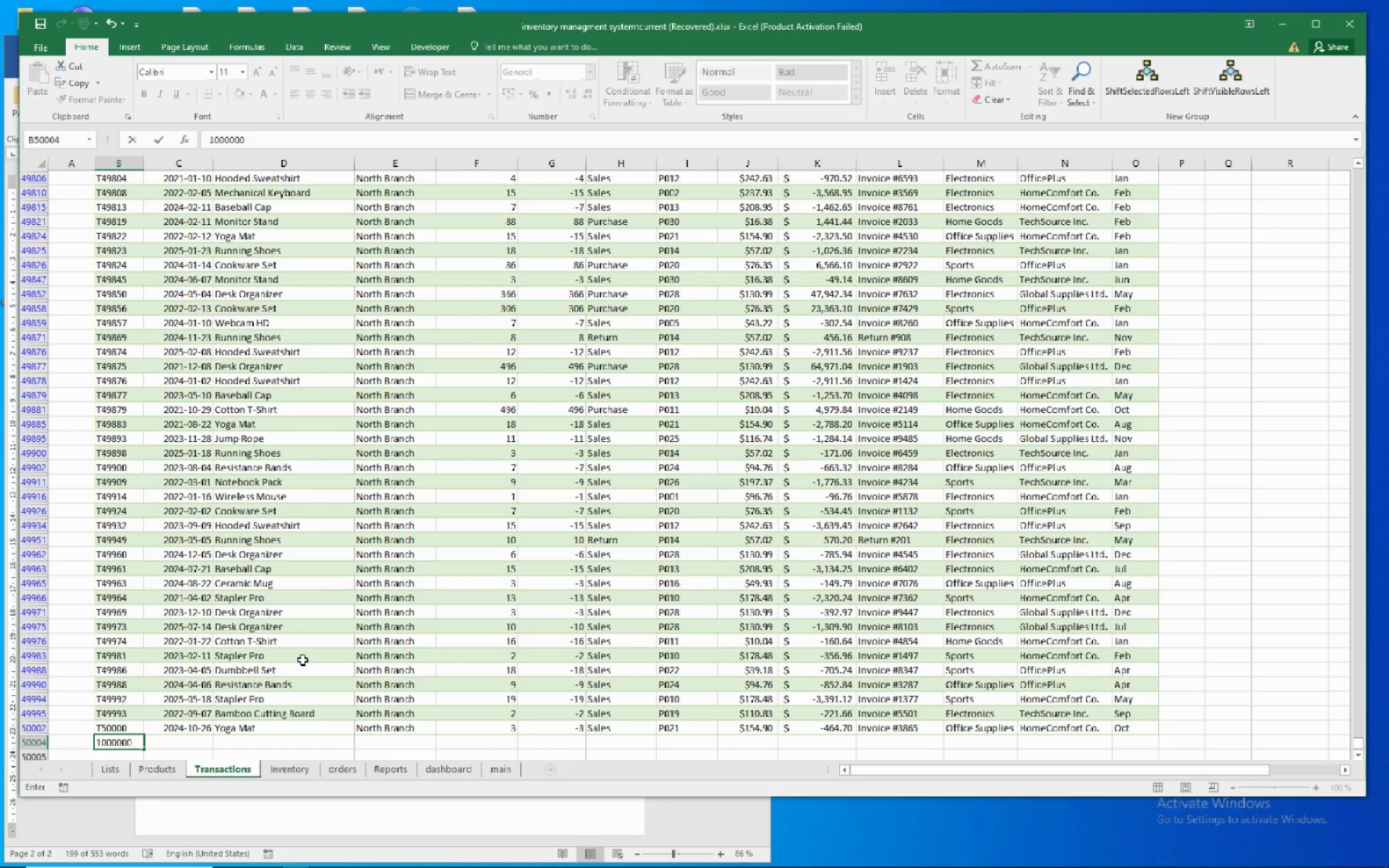 
hold_key(key=ArrowLeft, duration=0.3)
 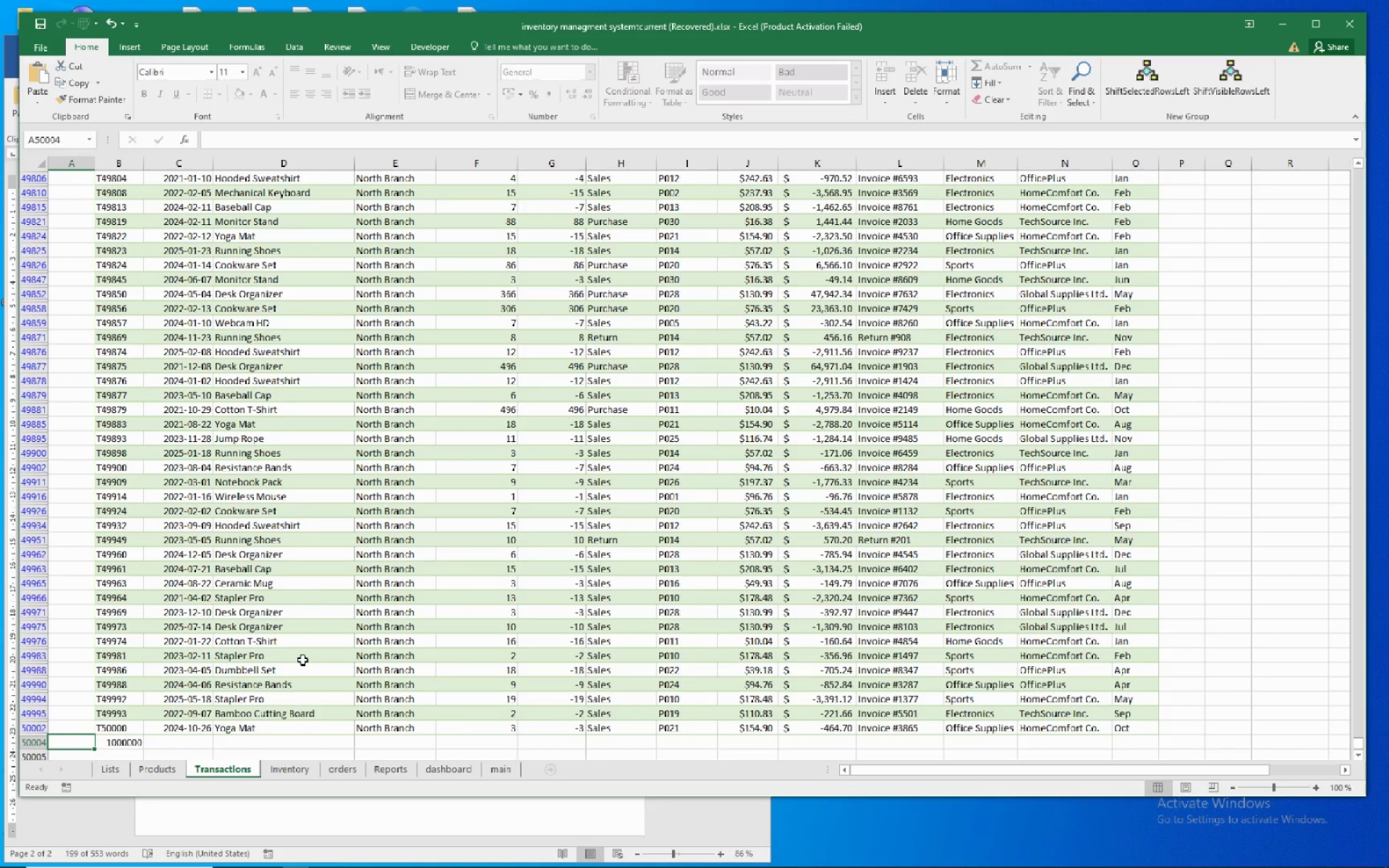 
key(ArrowRight)
 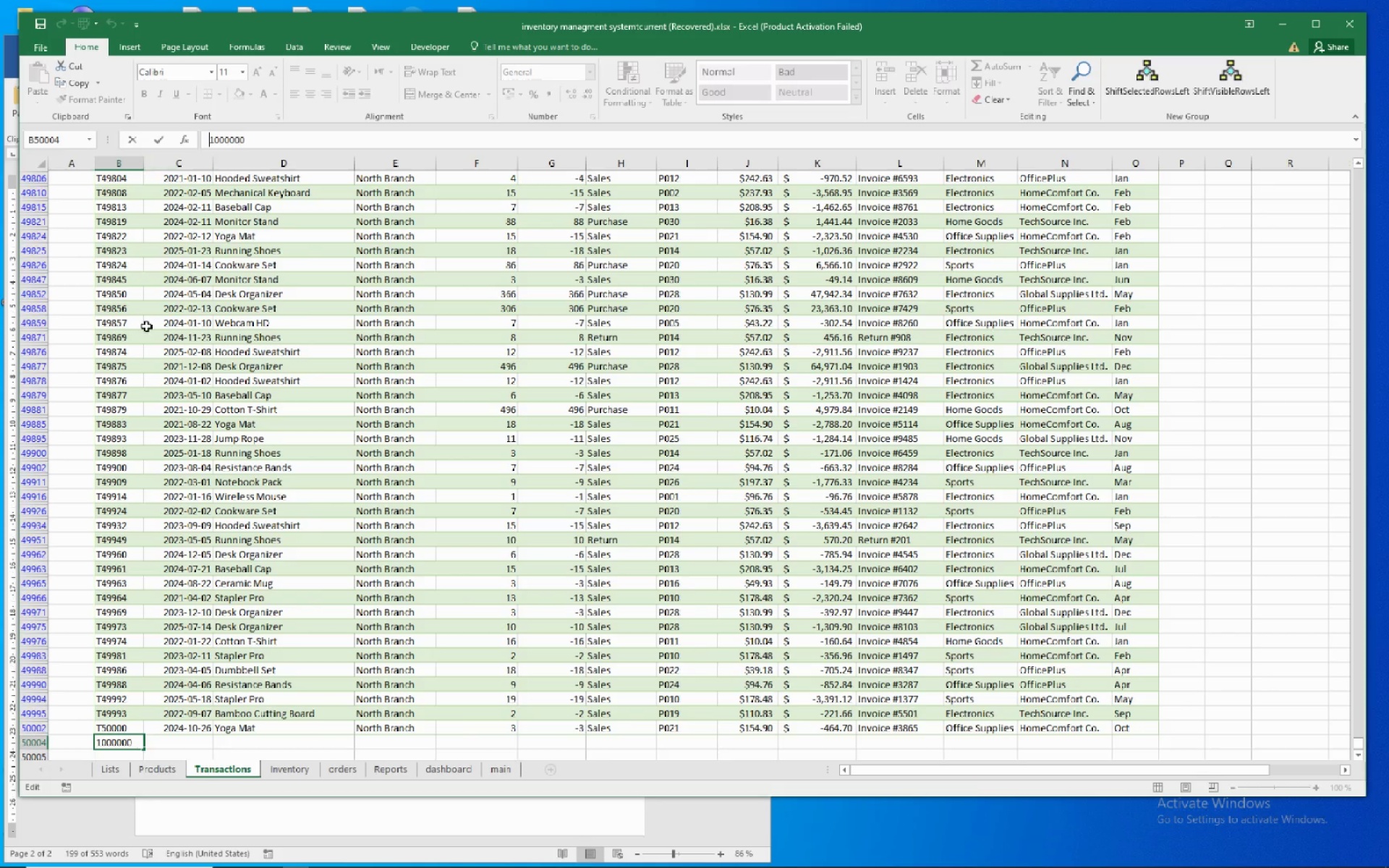 
wait(5.34)
 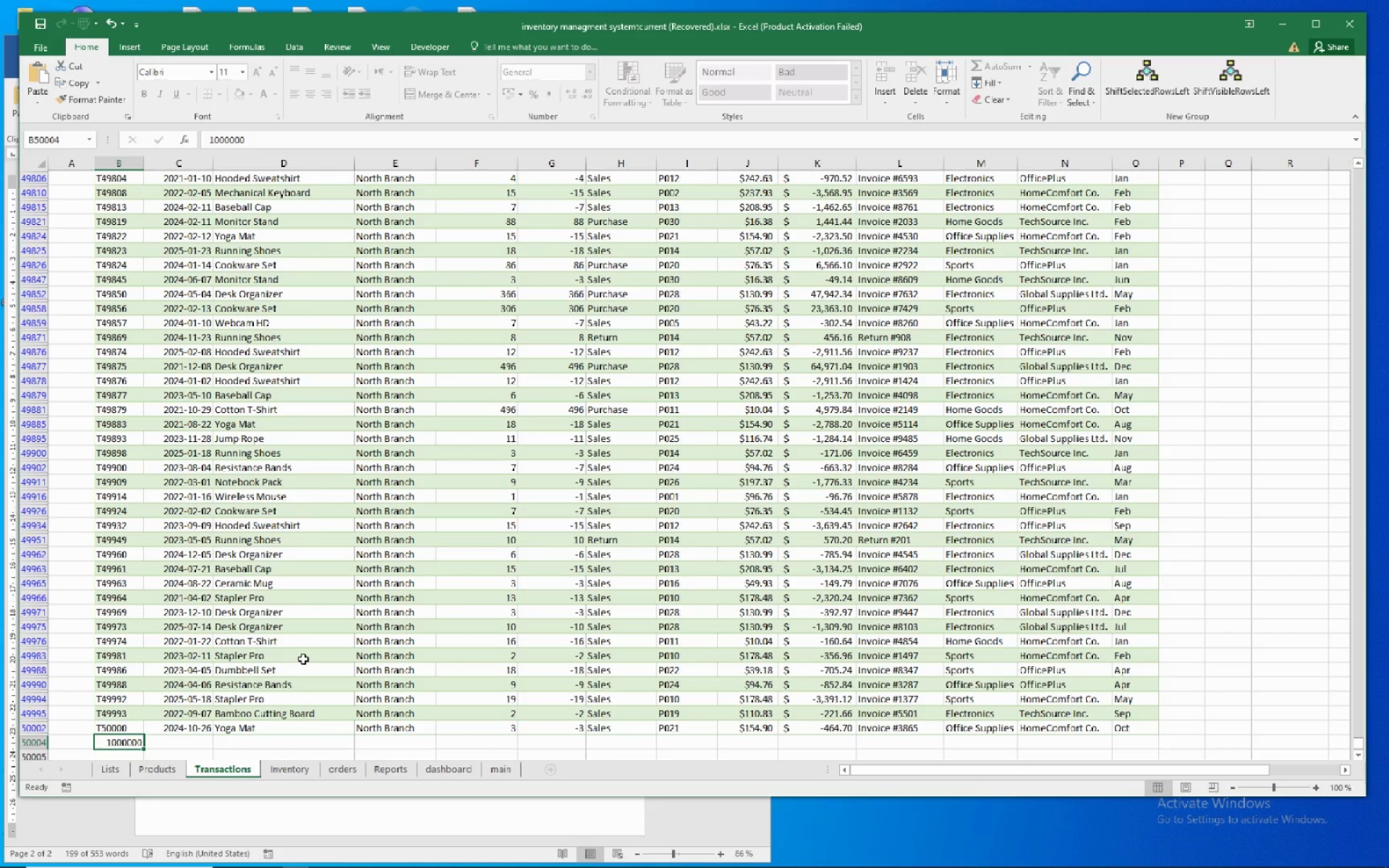 
hold_key(key=ShiftRight, duration=0.59)
 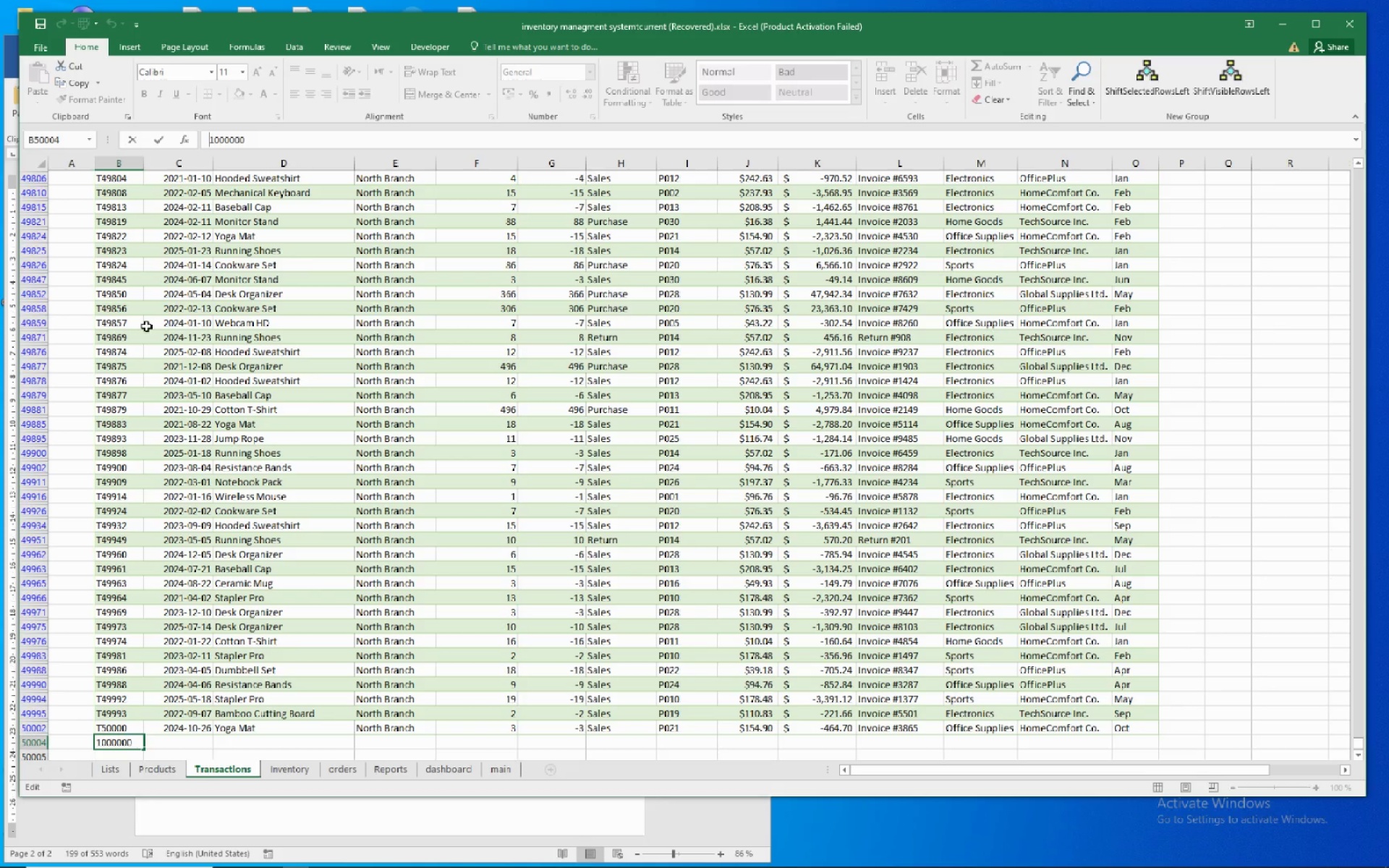 
key(Shift+T)
 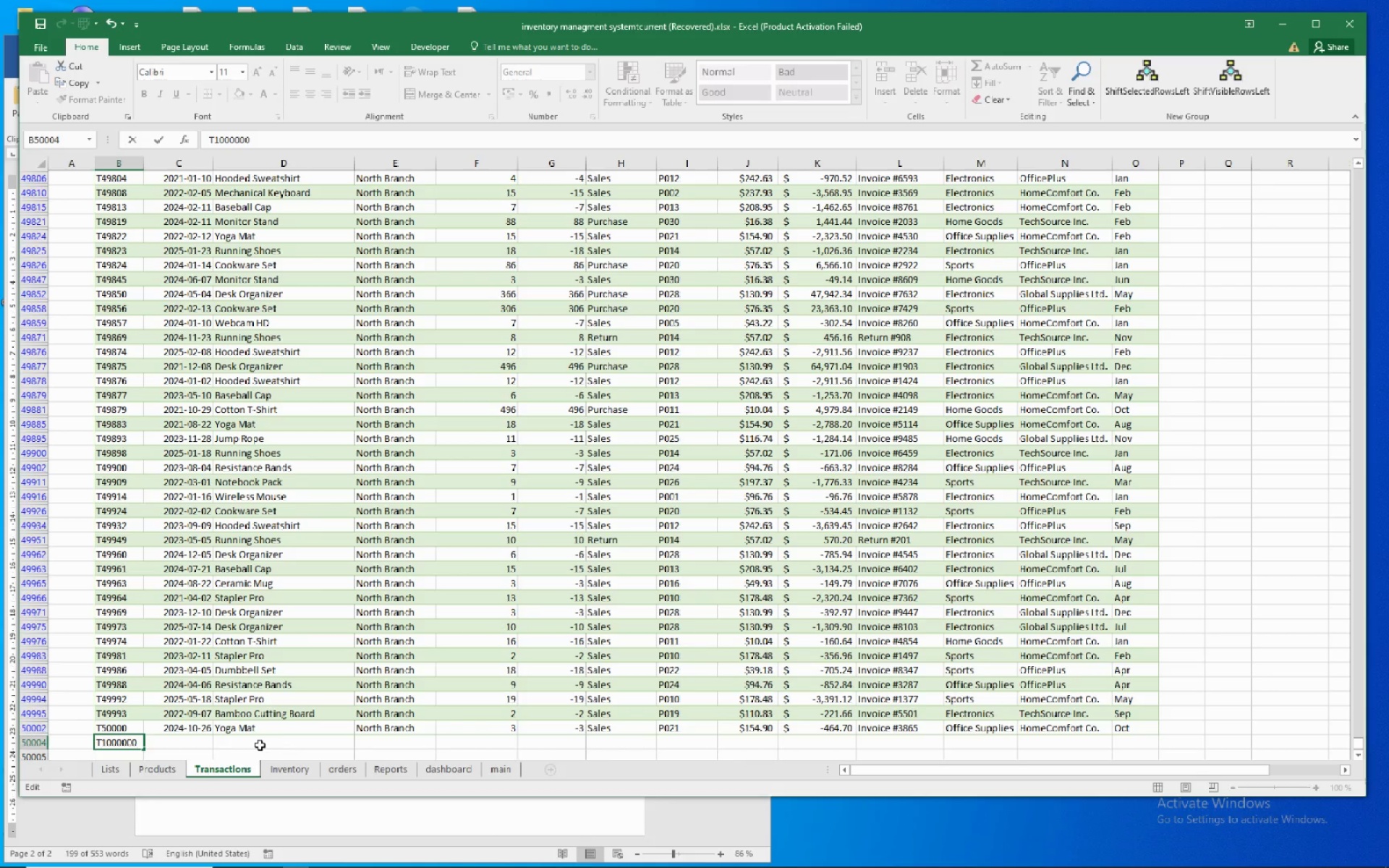 
left_click([197, 740])
 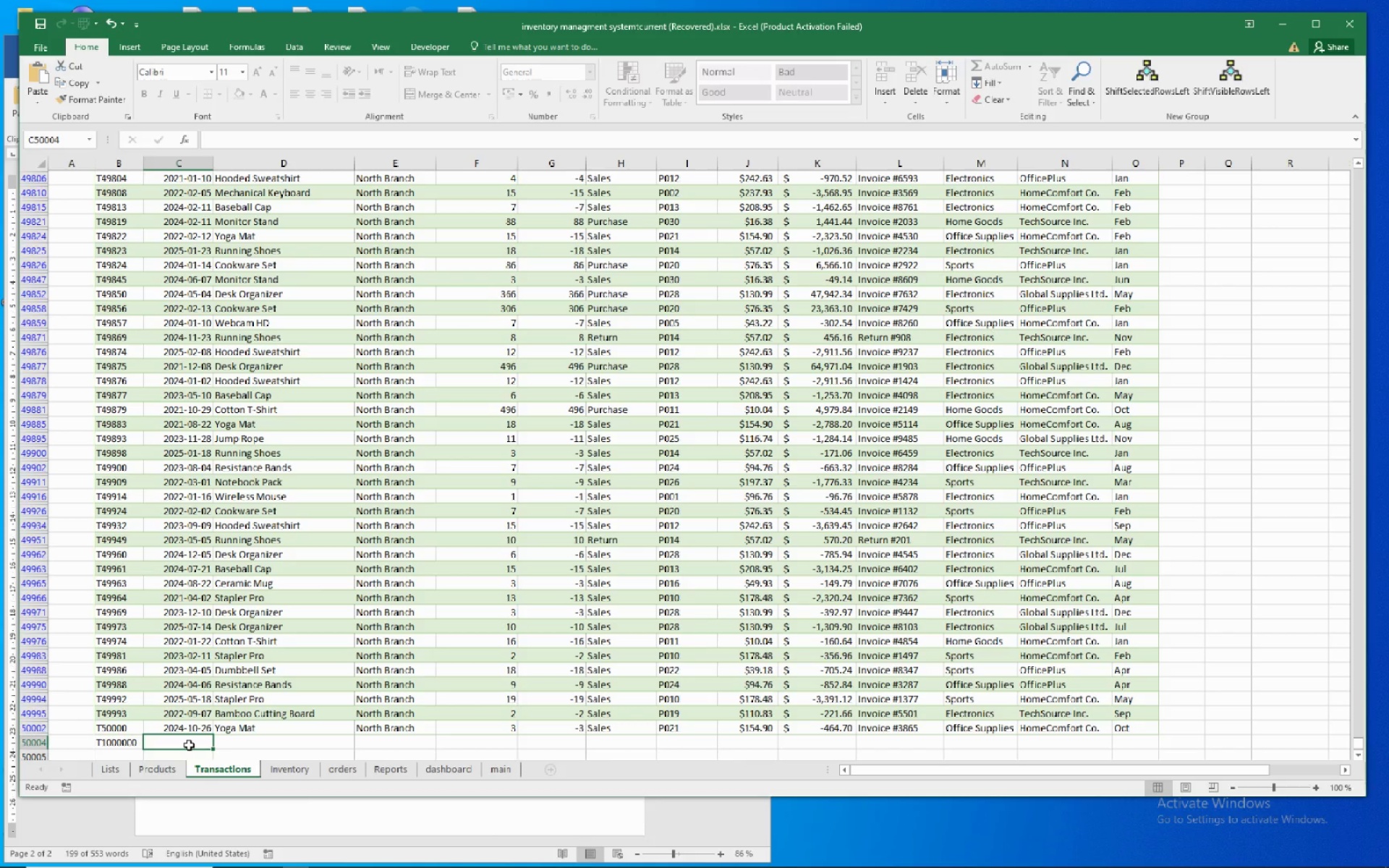 
key(Numpad1)
 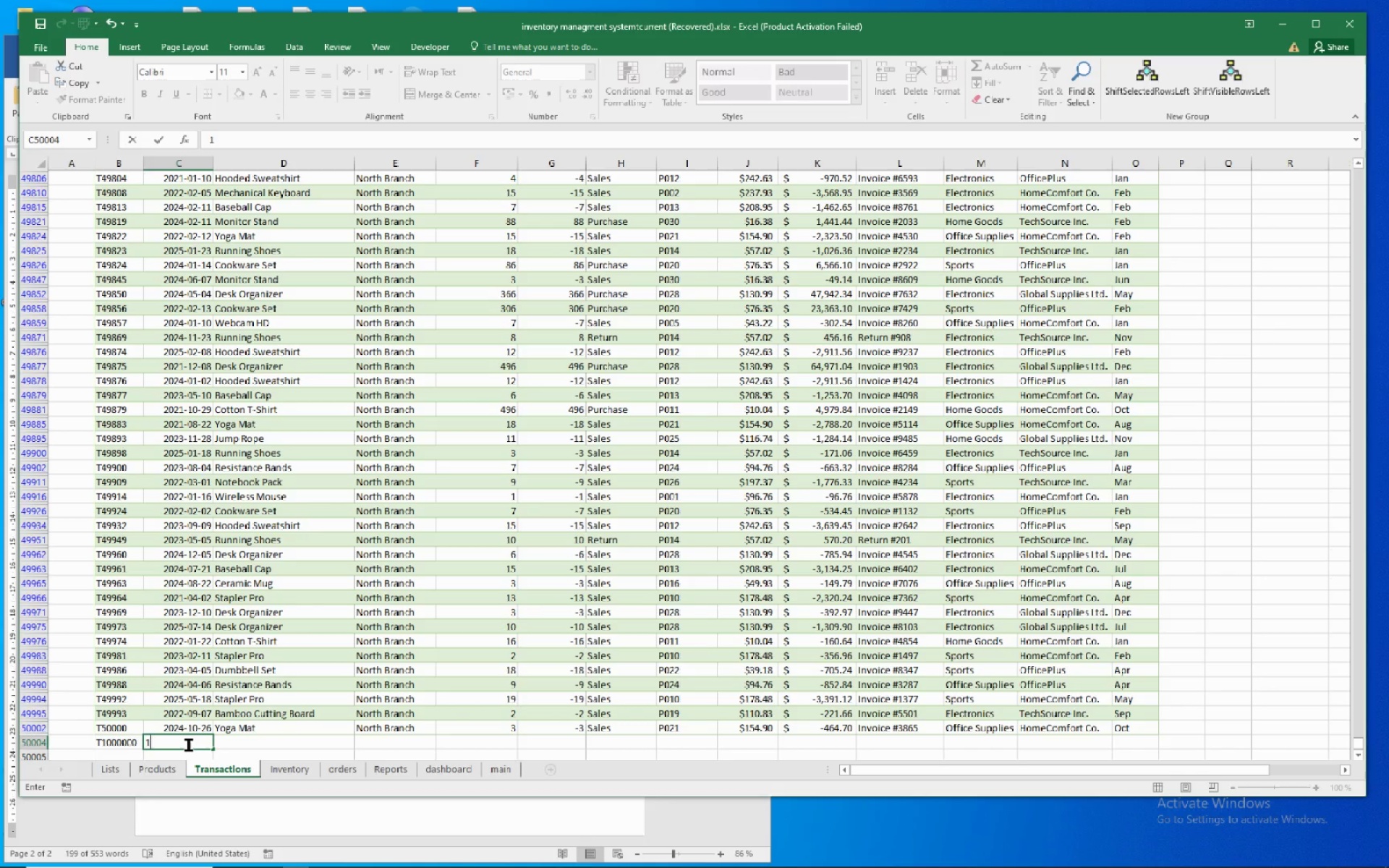 
key(NumpadDivide)
 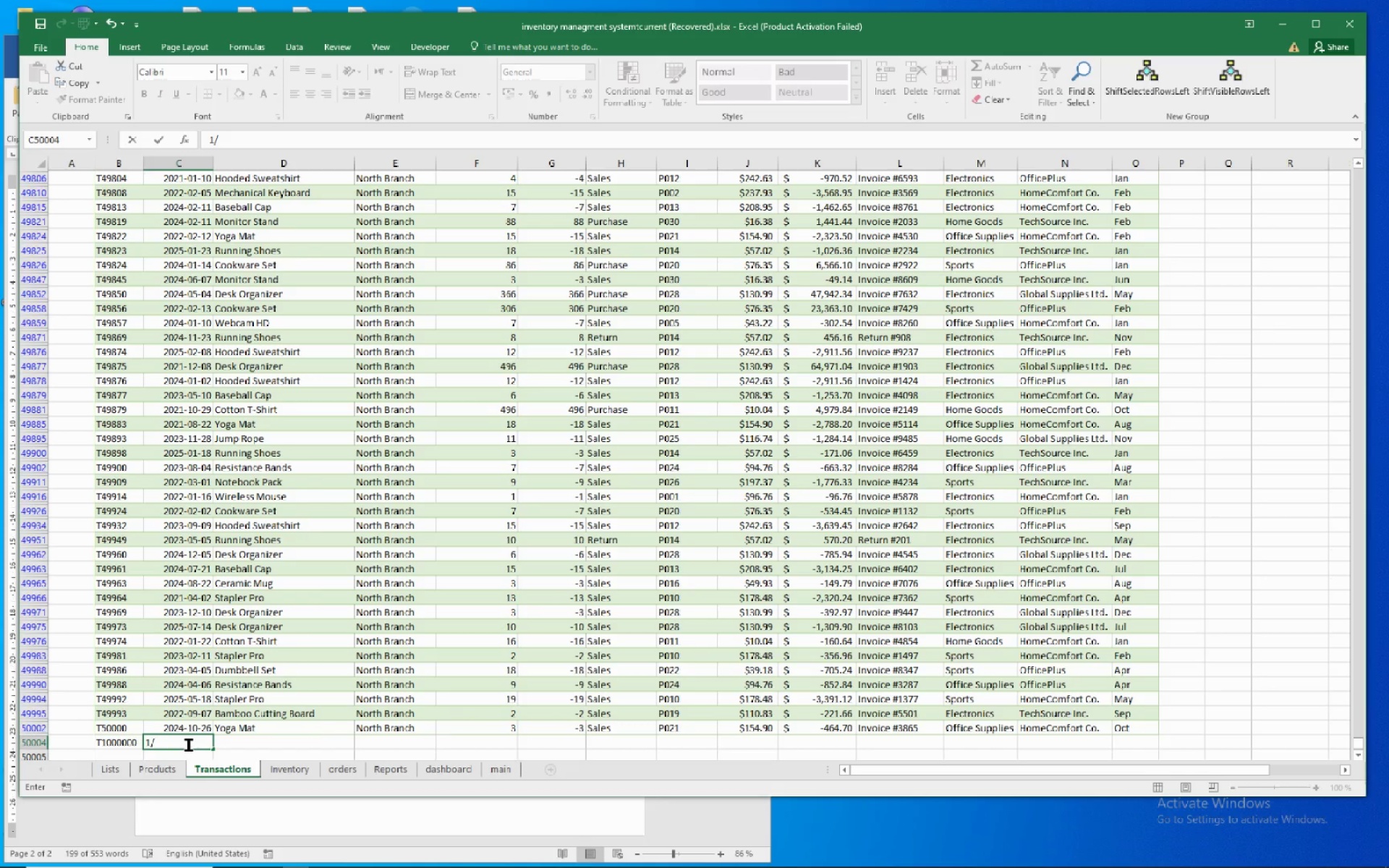 
key(Numpad1)
 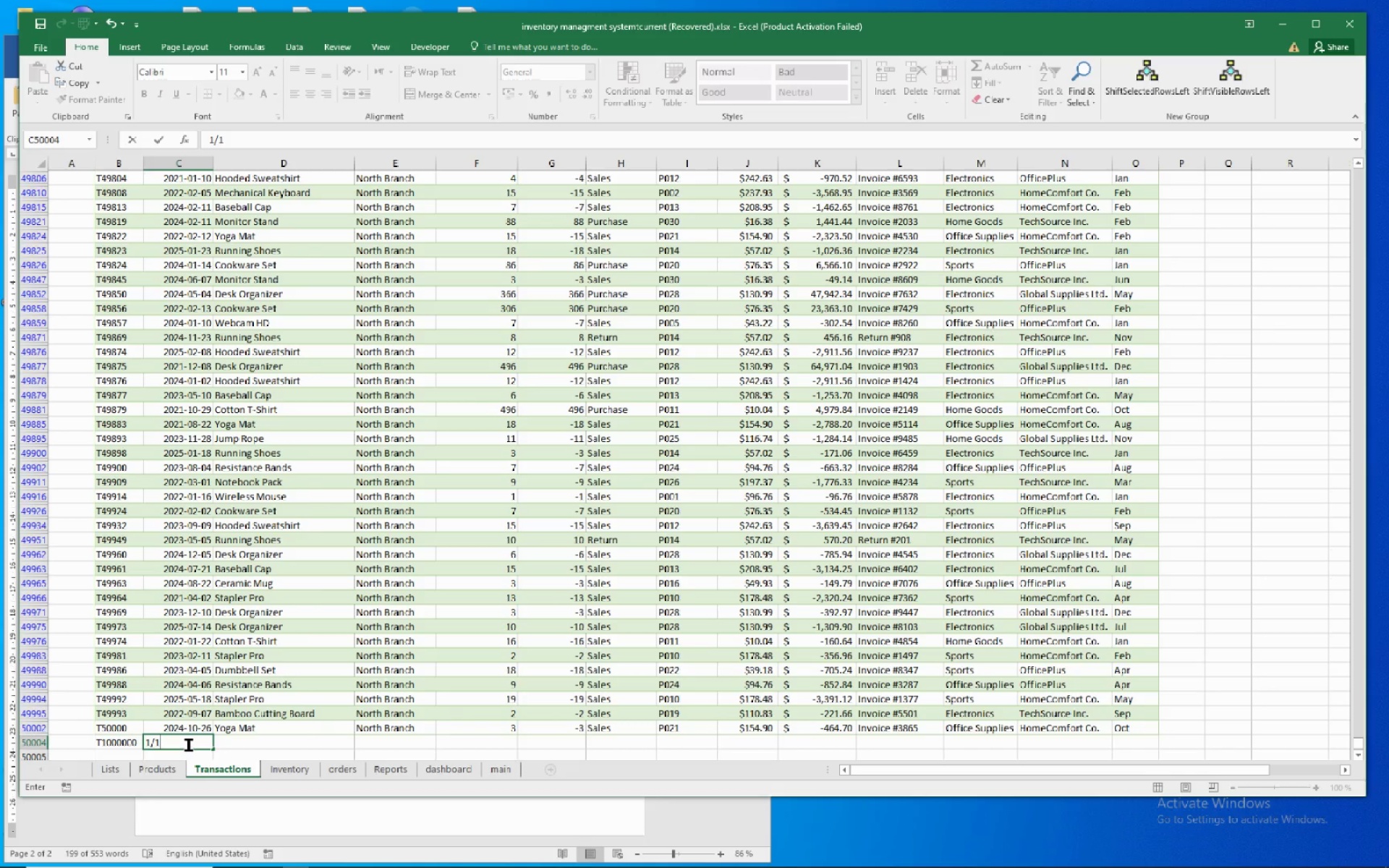 
key(NumpadDivide)
 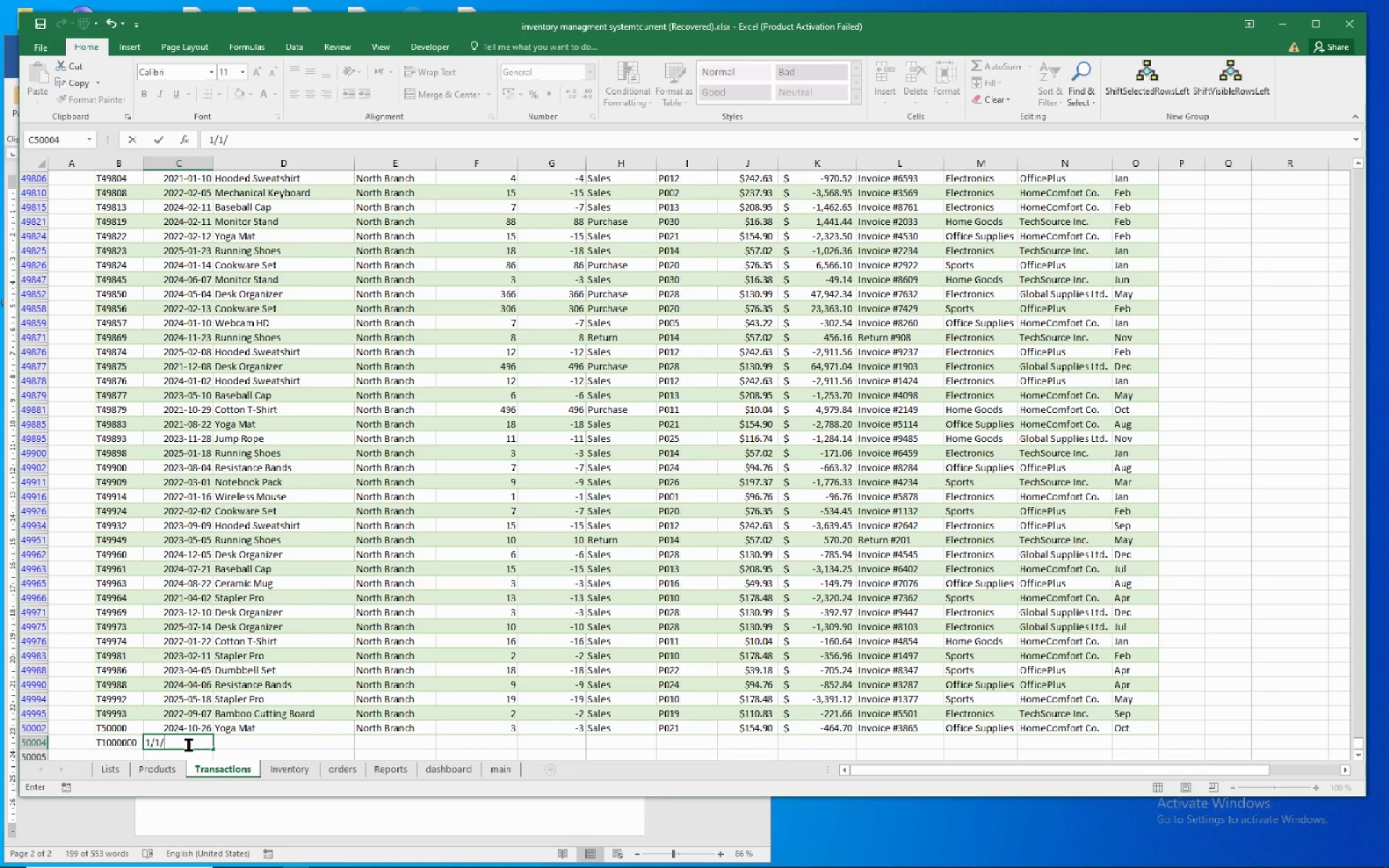 
key(Numpad2)
 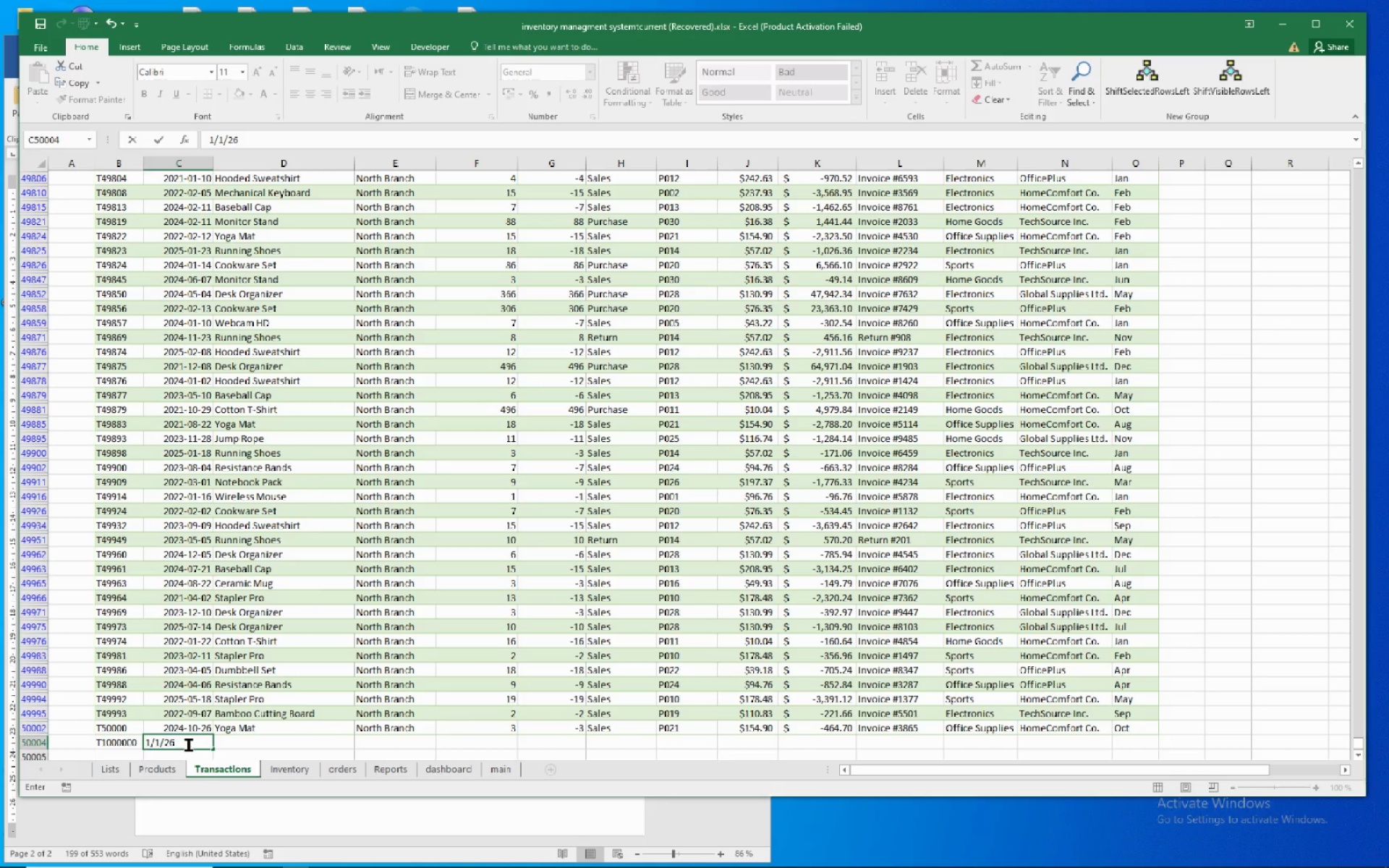 
key(Numpad6)
 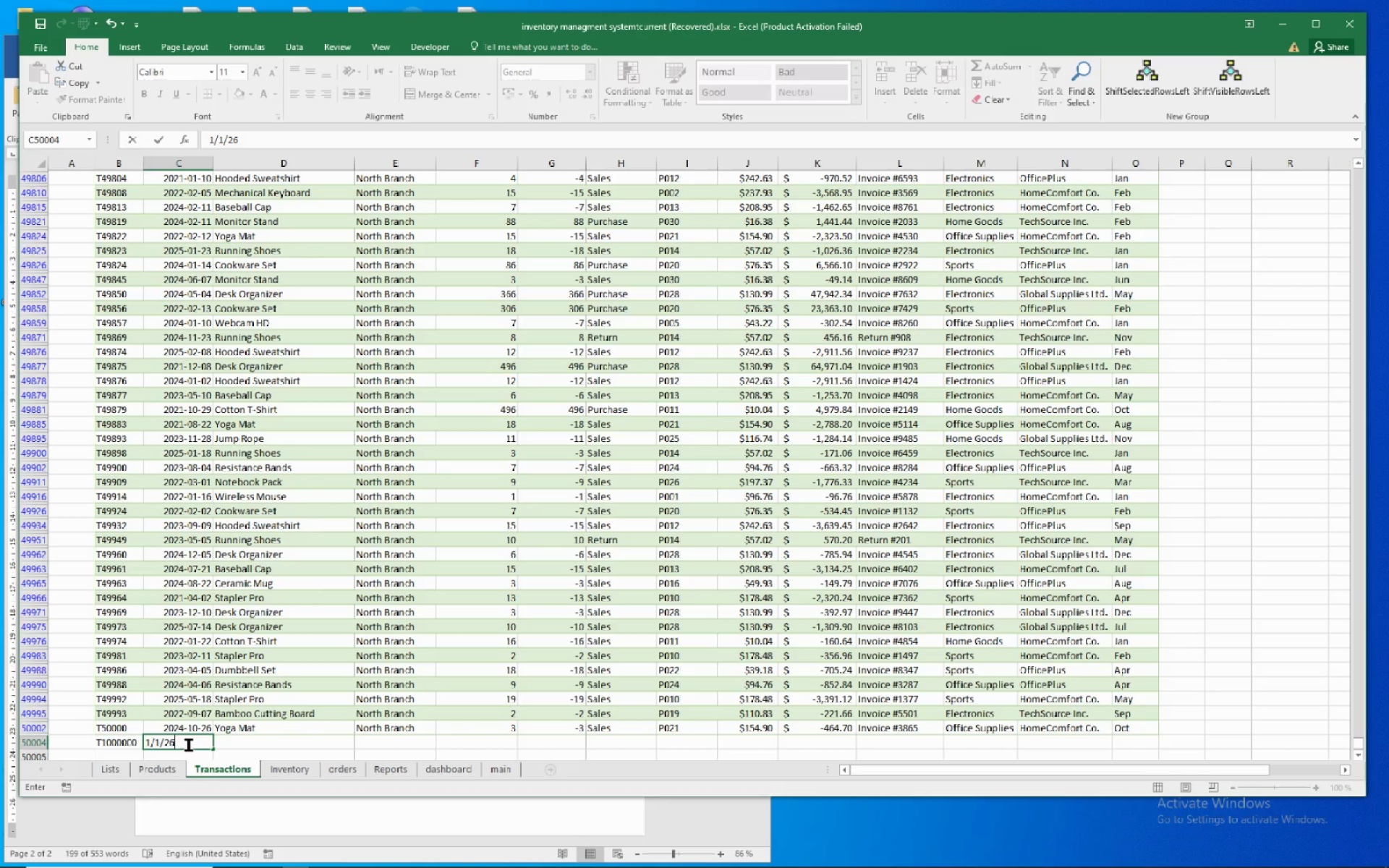 
key(NumpadEnter)
 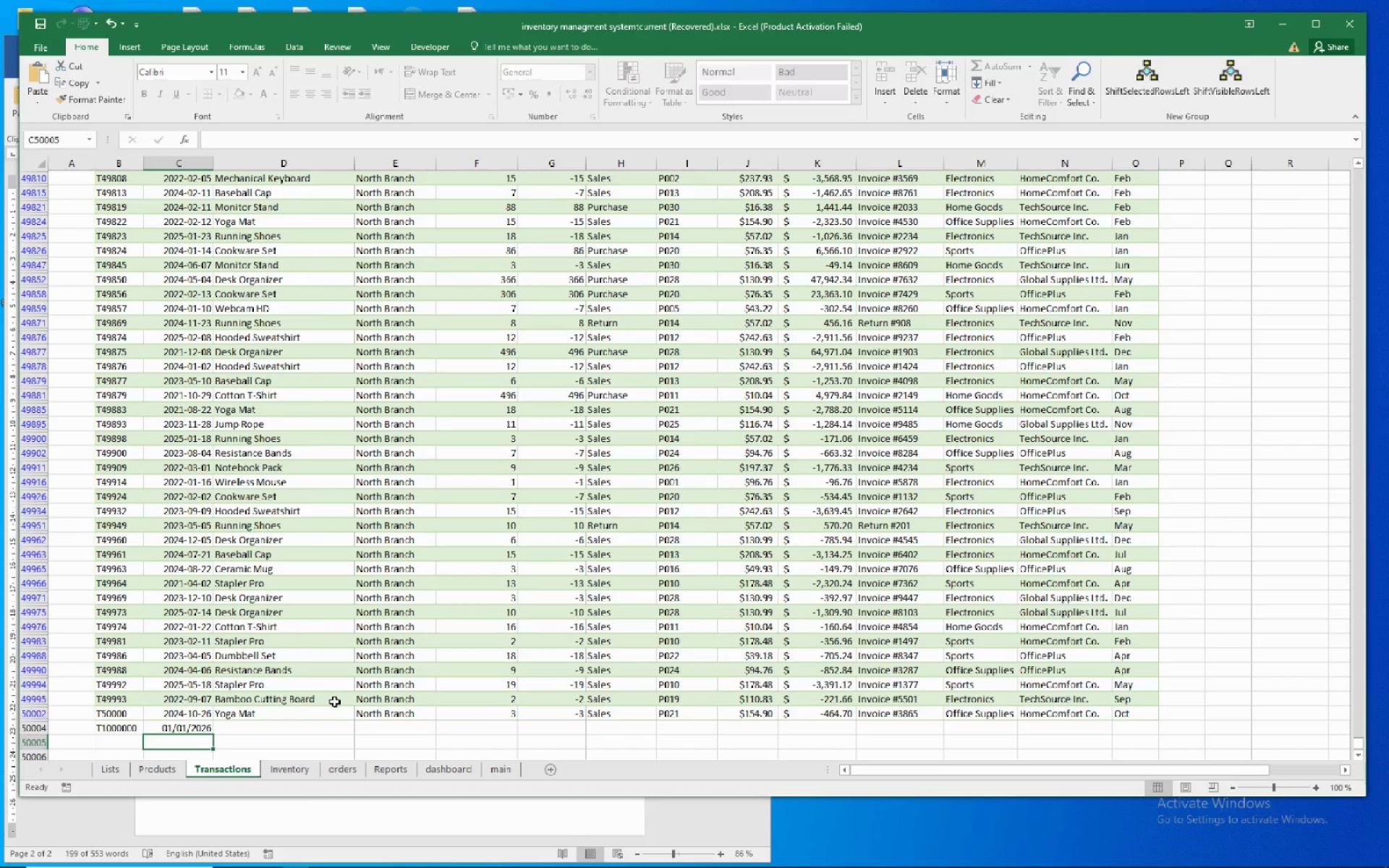 
left_click([289, 731])
 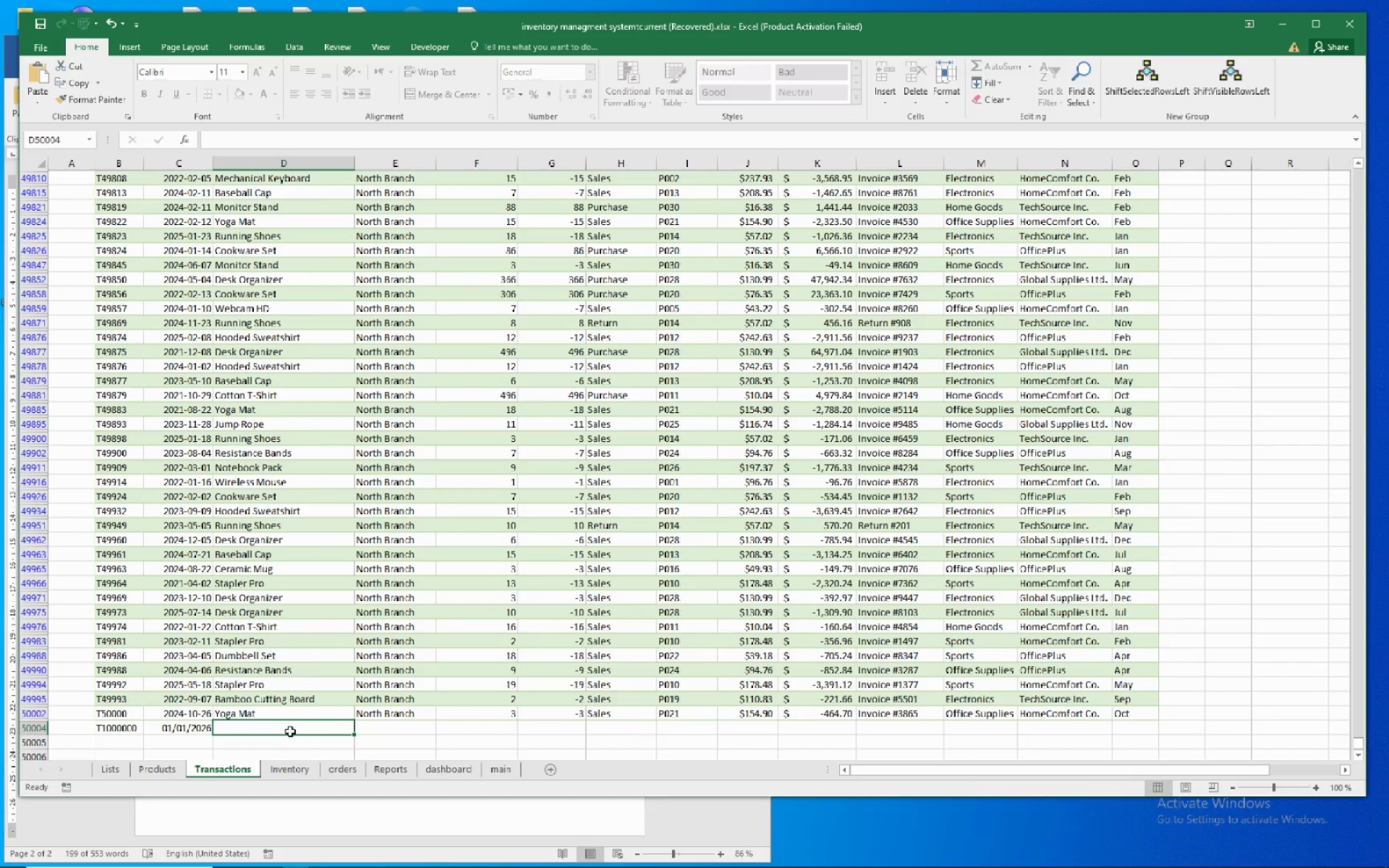 
type(kh)
 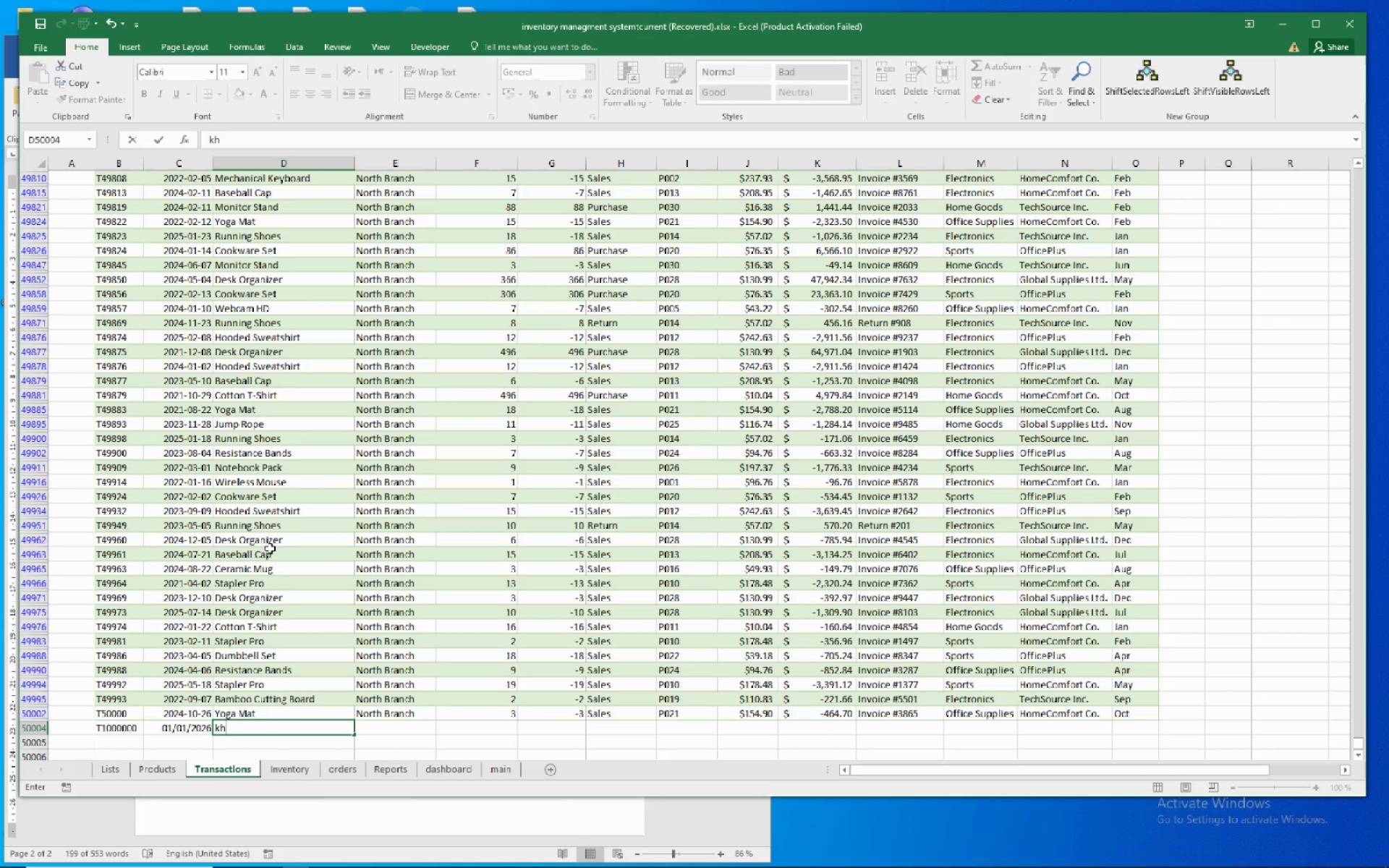 
wait(24.34)
 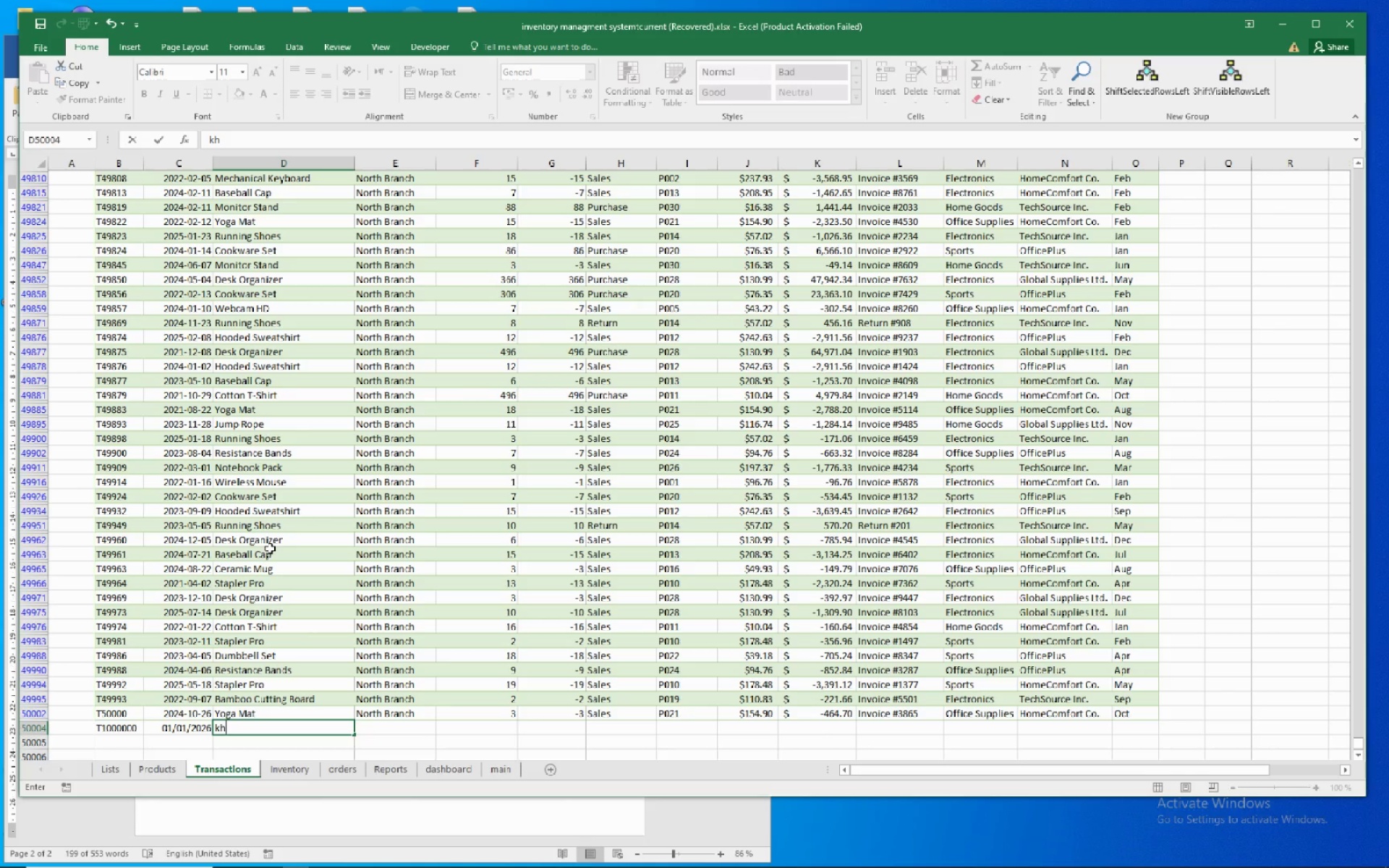 
key(Shift+Minus)
 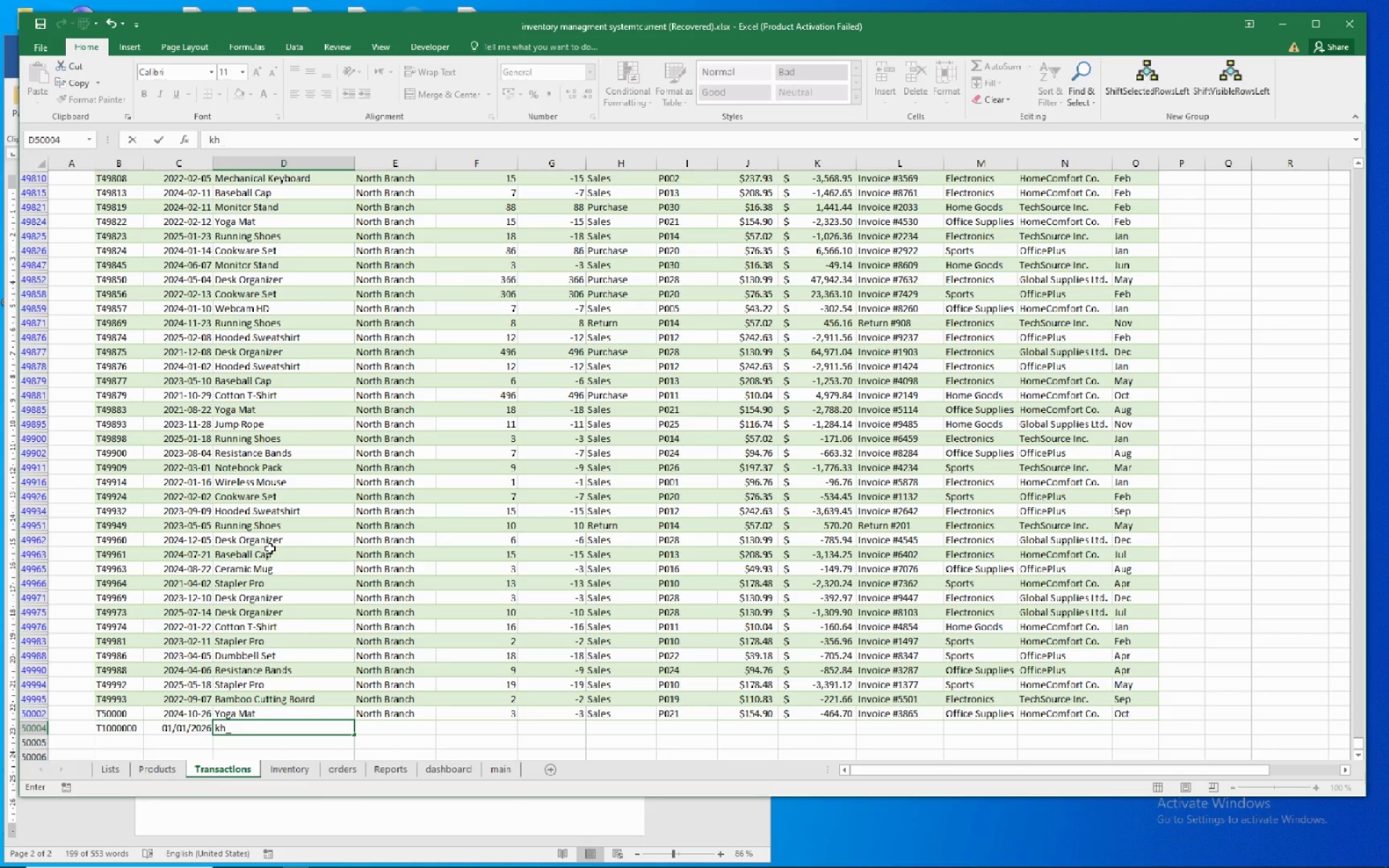 
key(P)
 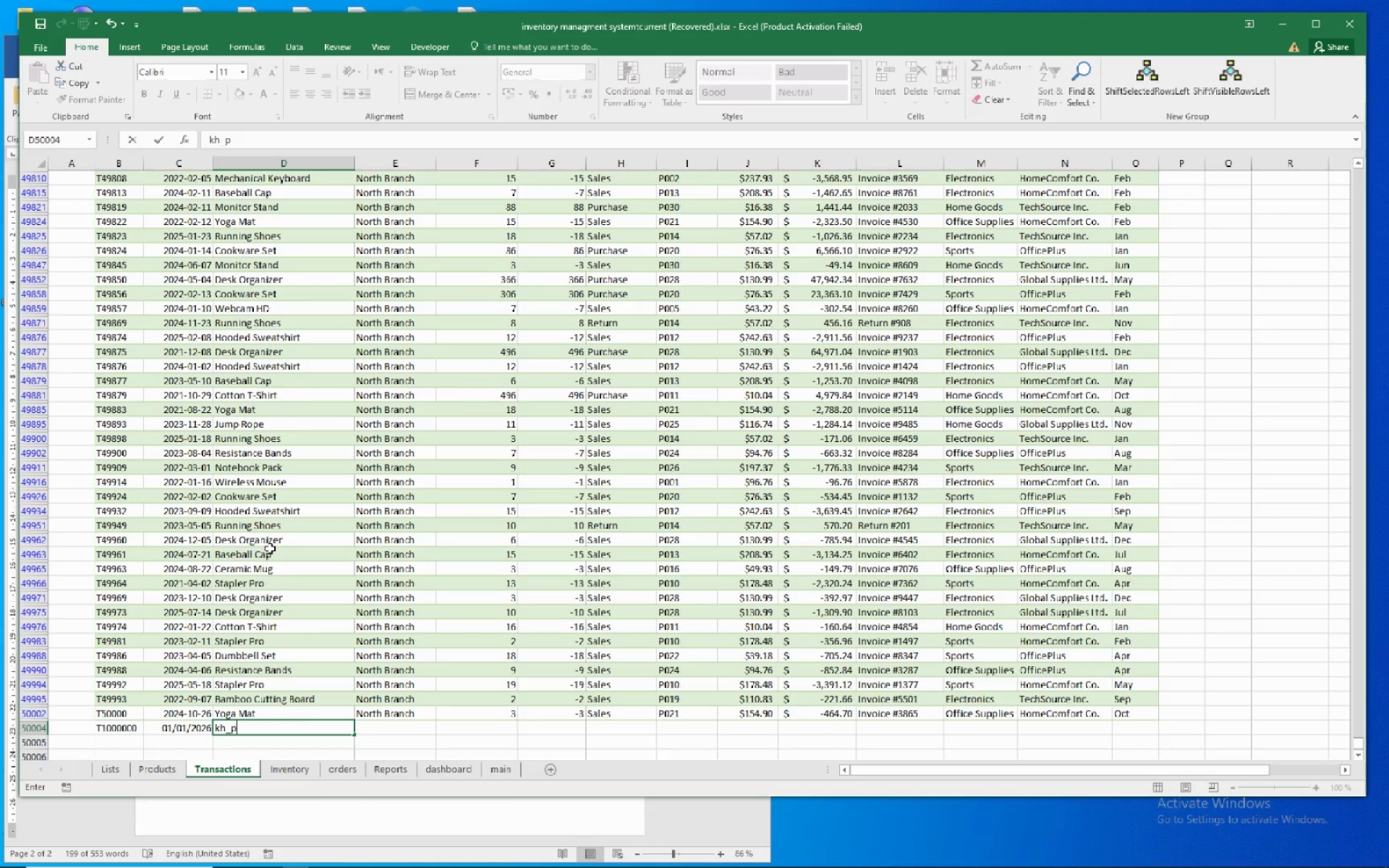 
key(Numpad1)
 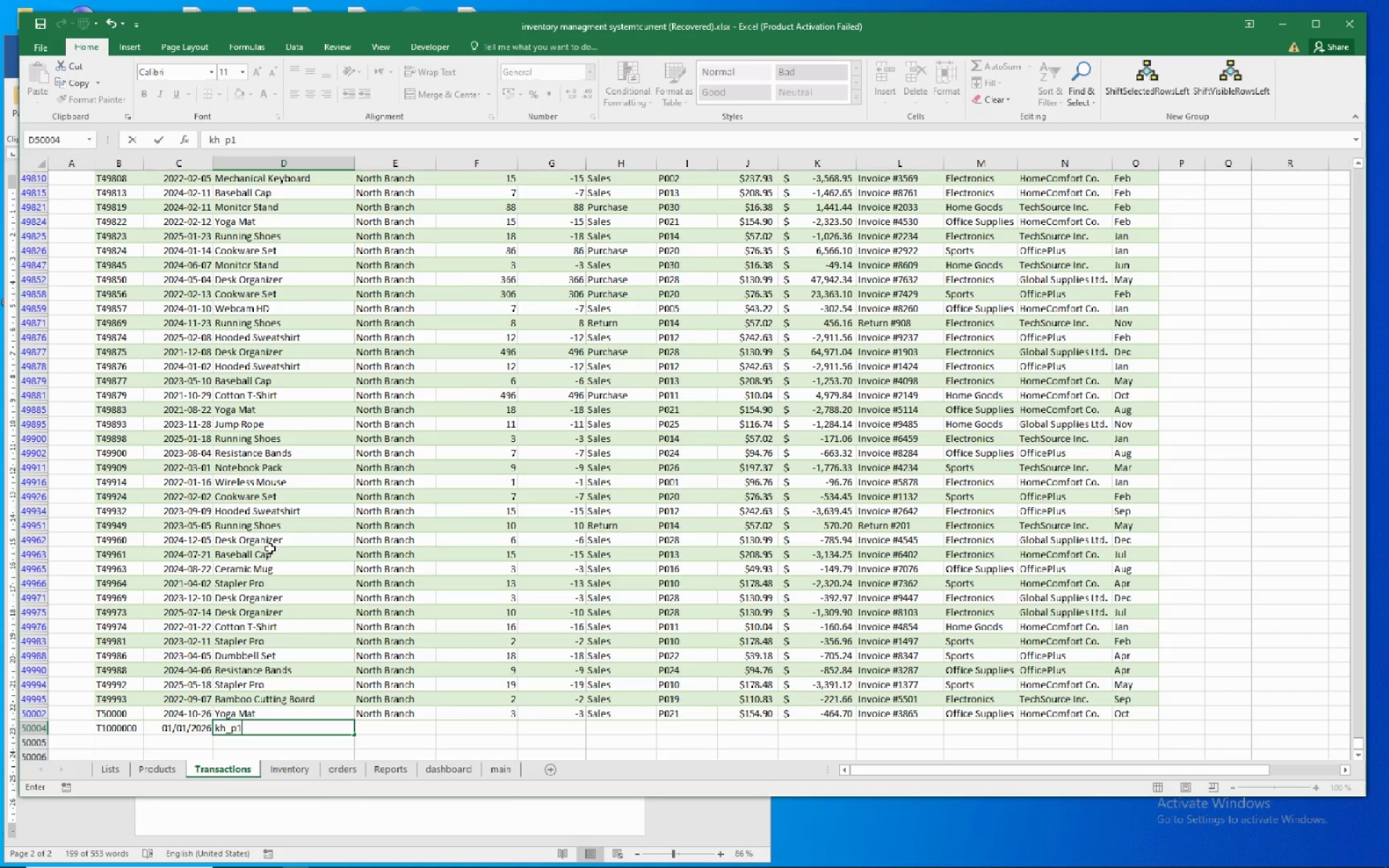 
key(ArrowRight)
 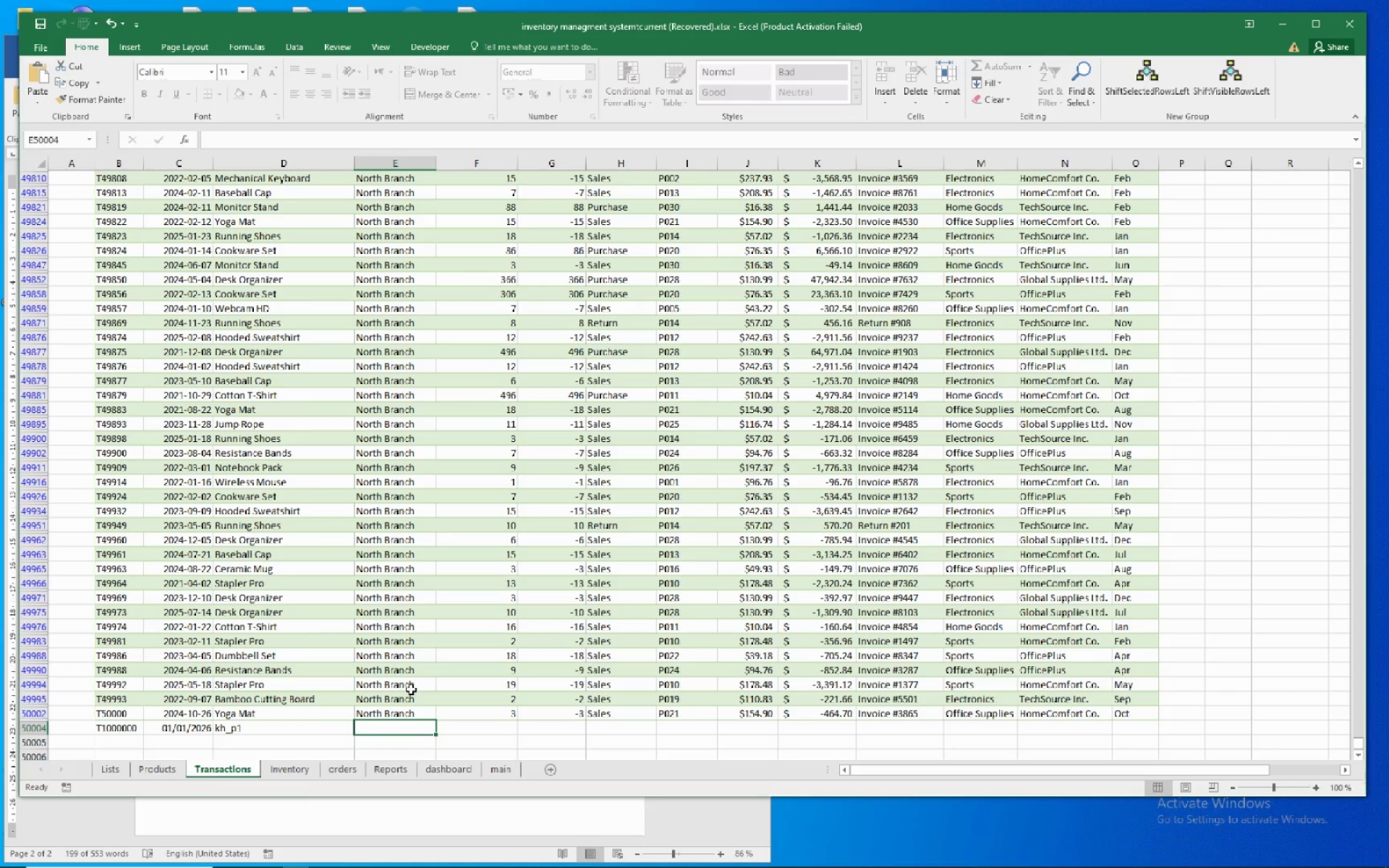 
left_click([402, 730])
 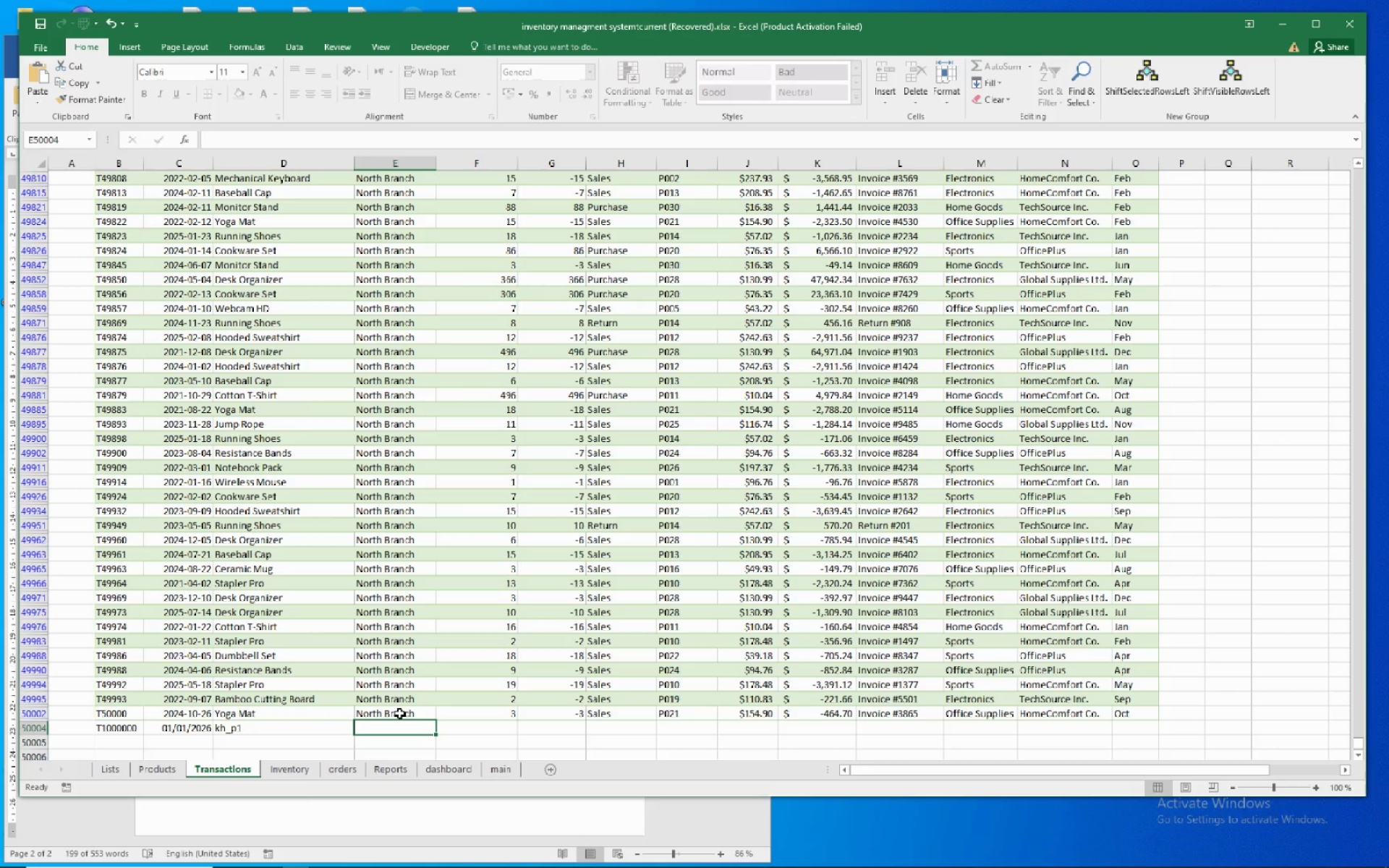 
left_click([399, 713])
 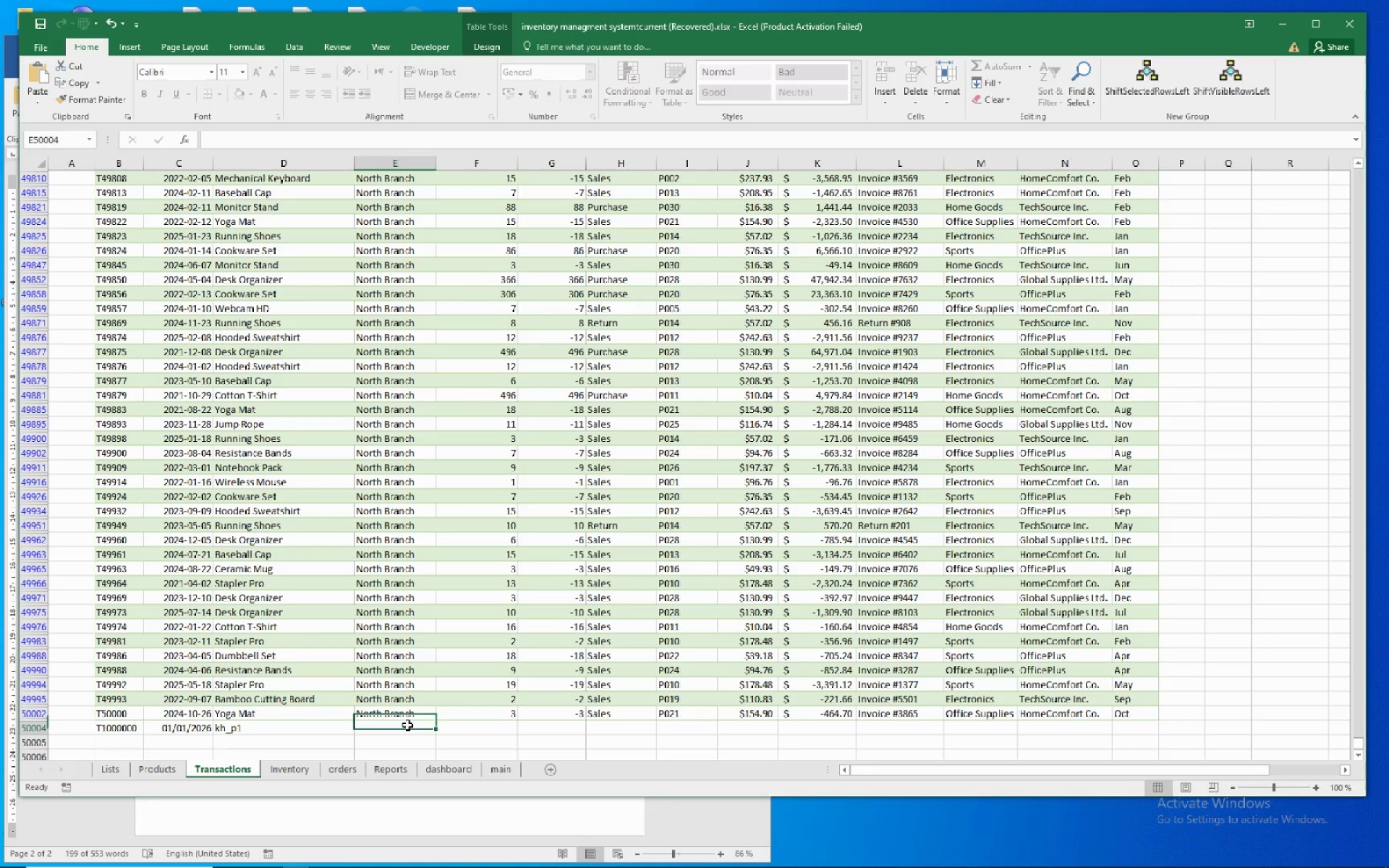 
left_click([407, 725])
 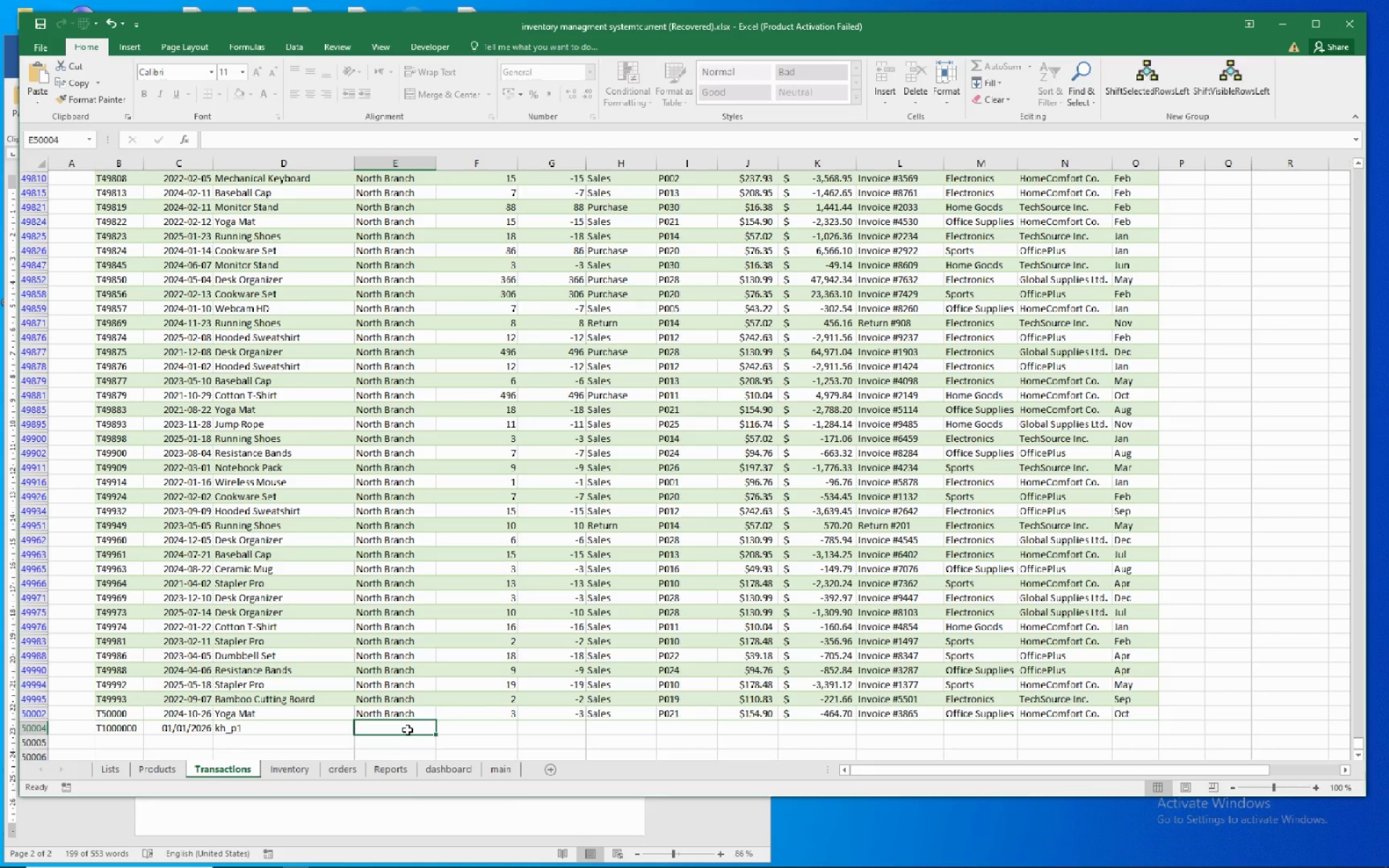 
wait(6.21)
 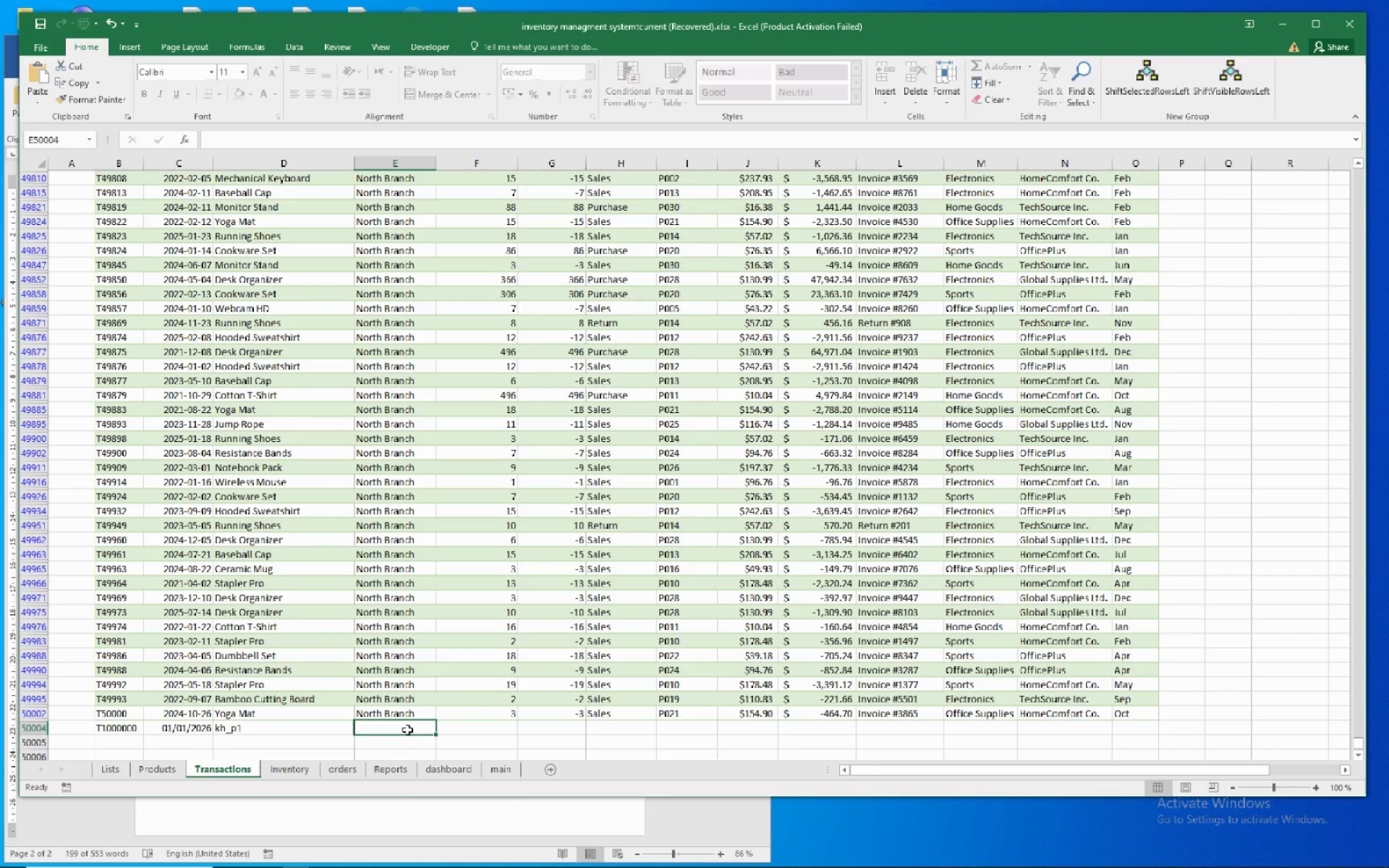 
left_click([408, 719])
 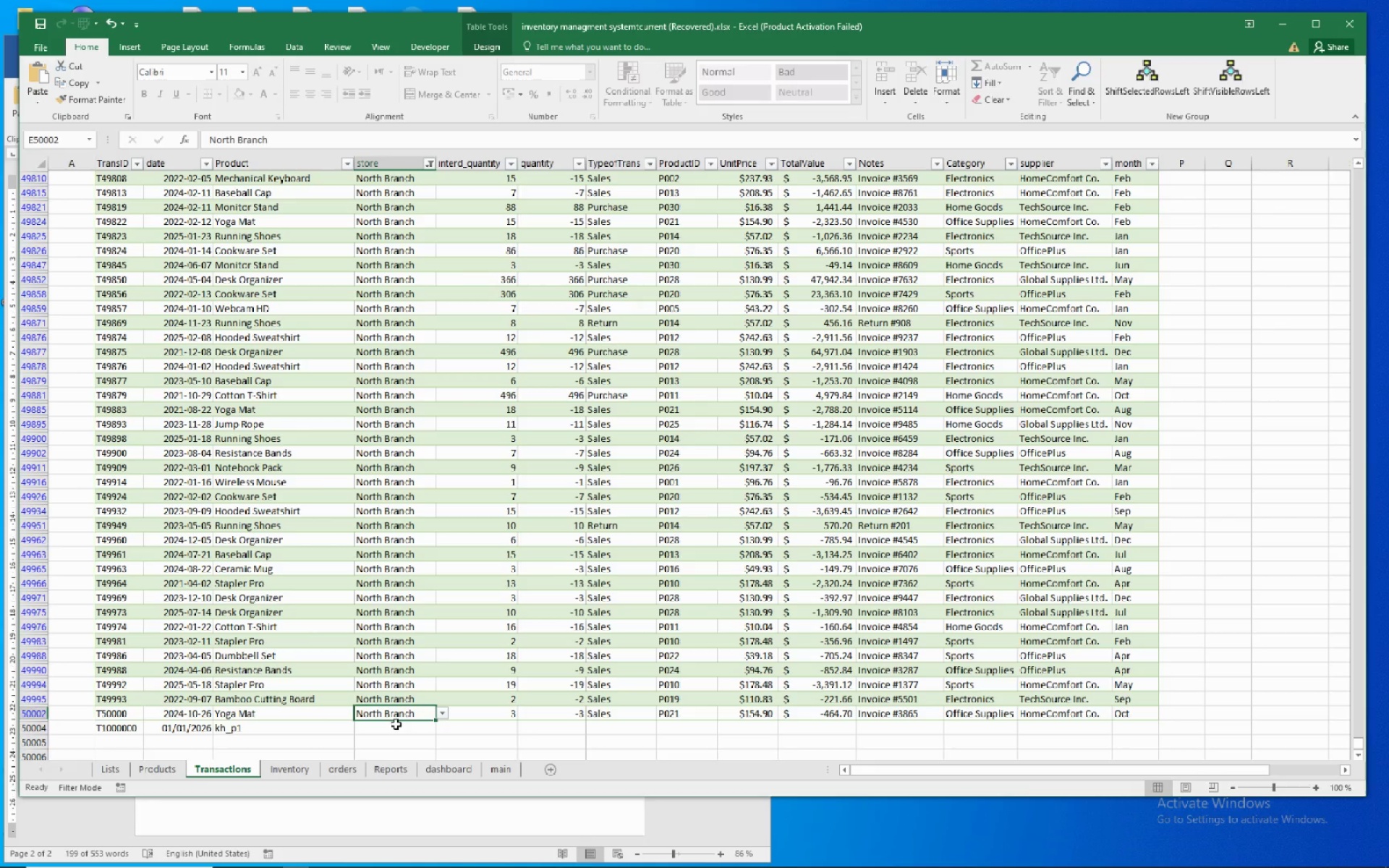 
left_click([396, 724])
 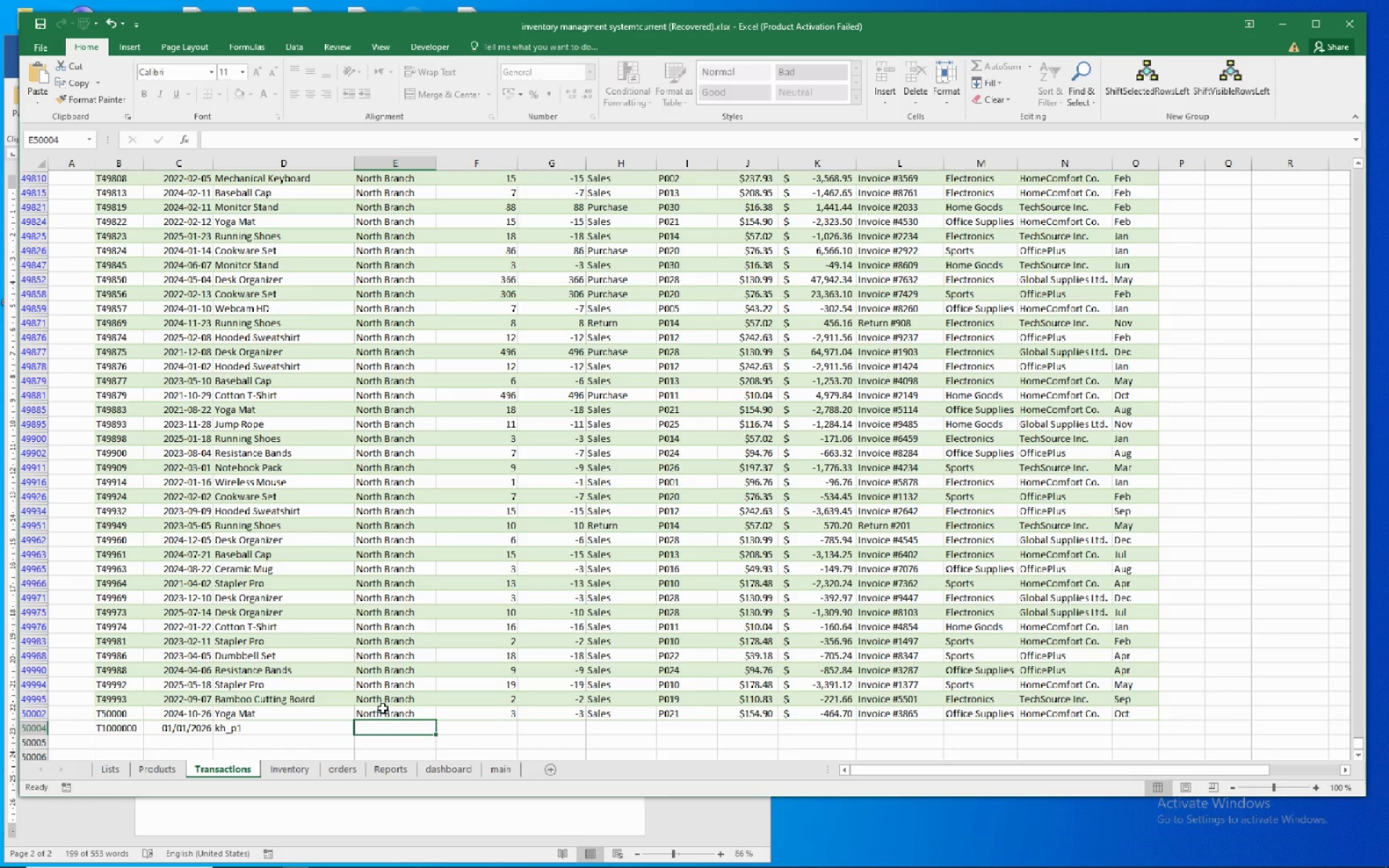 
scroll: coordinate [417, 601], scroll_direction: up, amount: 8.0